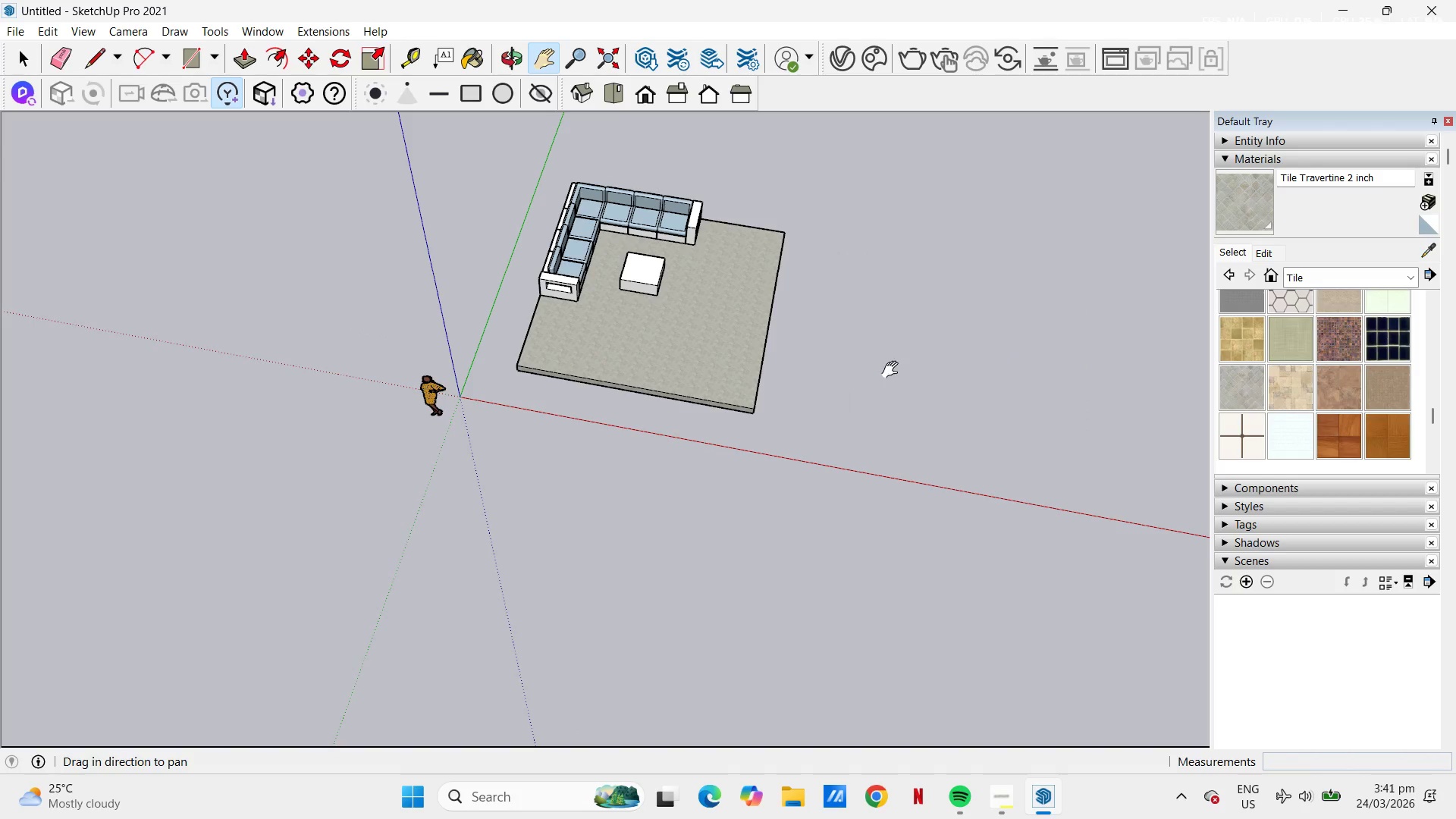 
left_click_drag(start_coordinate=[887, 367], to_coordinate=[669, 480])
 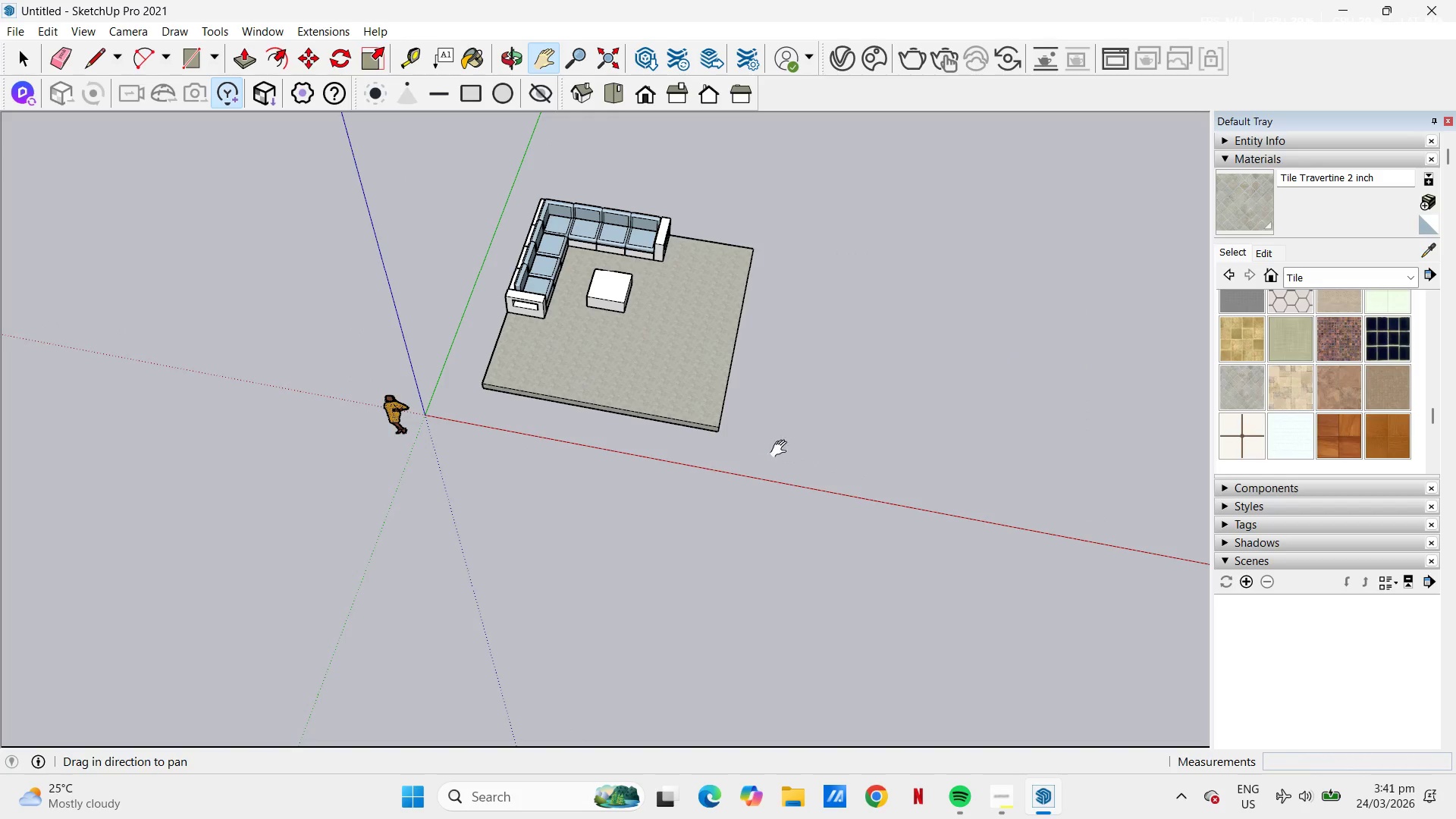 
left_click_drag(start_coordinate=[789, 439], to_coordinate=[775, 503])
 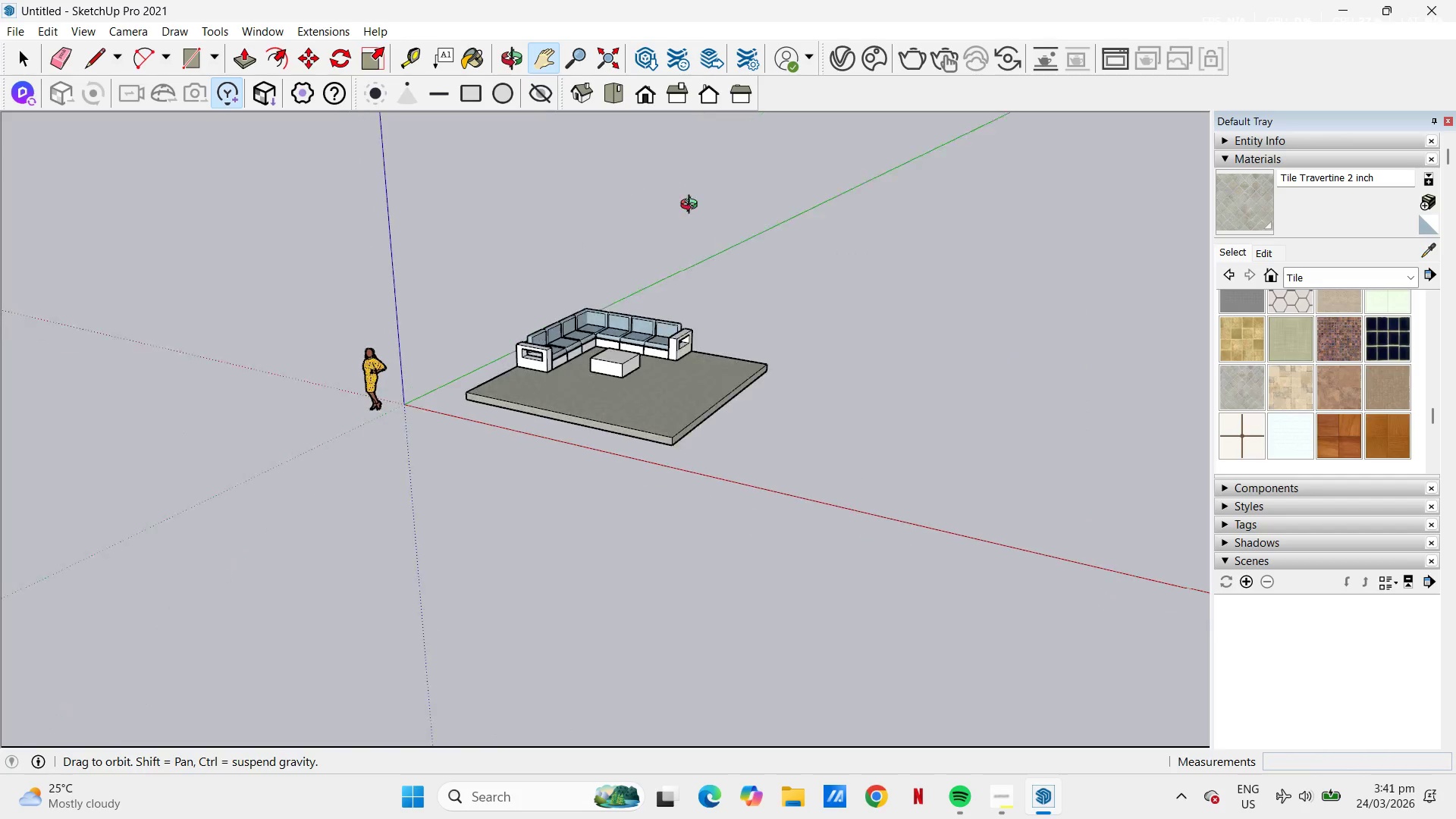 
scroll: coordinate [604, 378], scroll_direction: up, amount: 9.0
 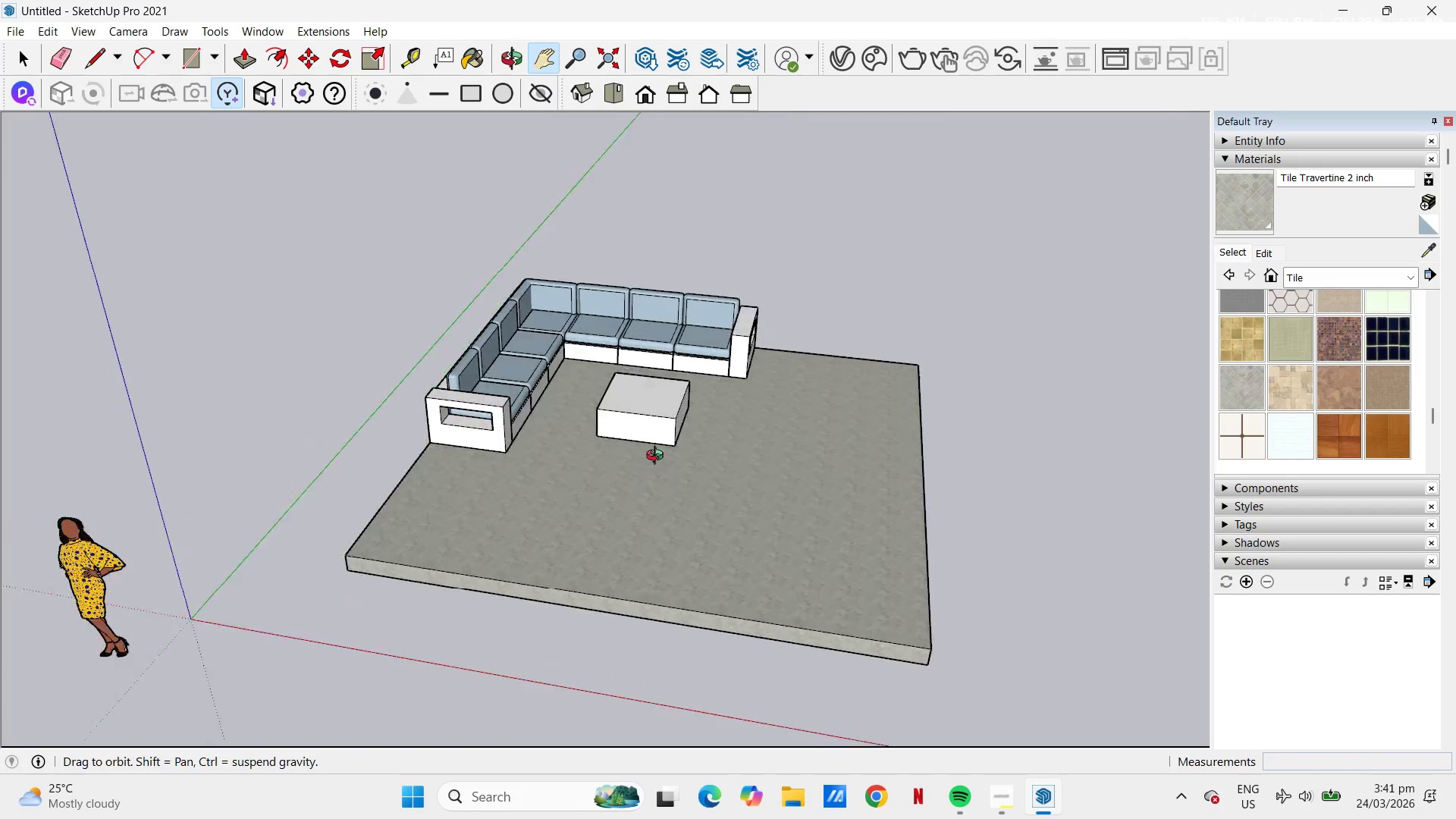 
left_click([999, 482])
 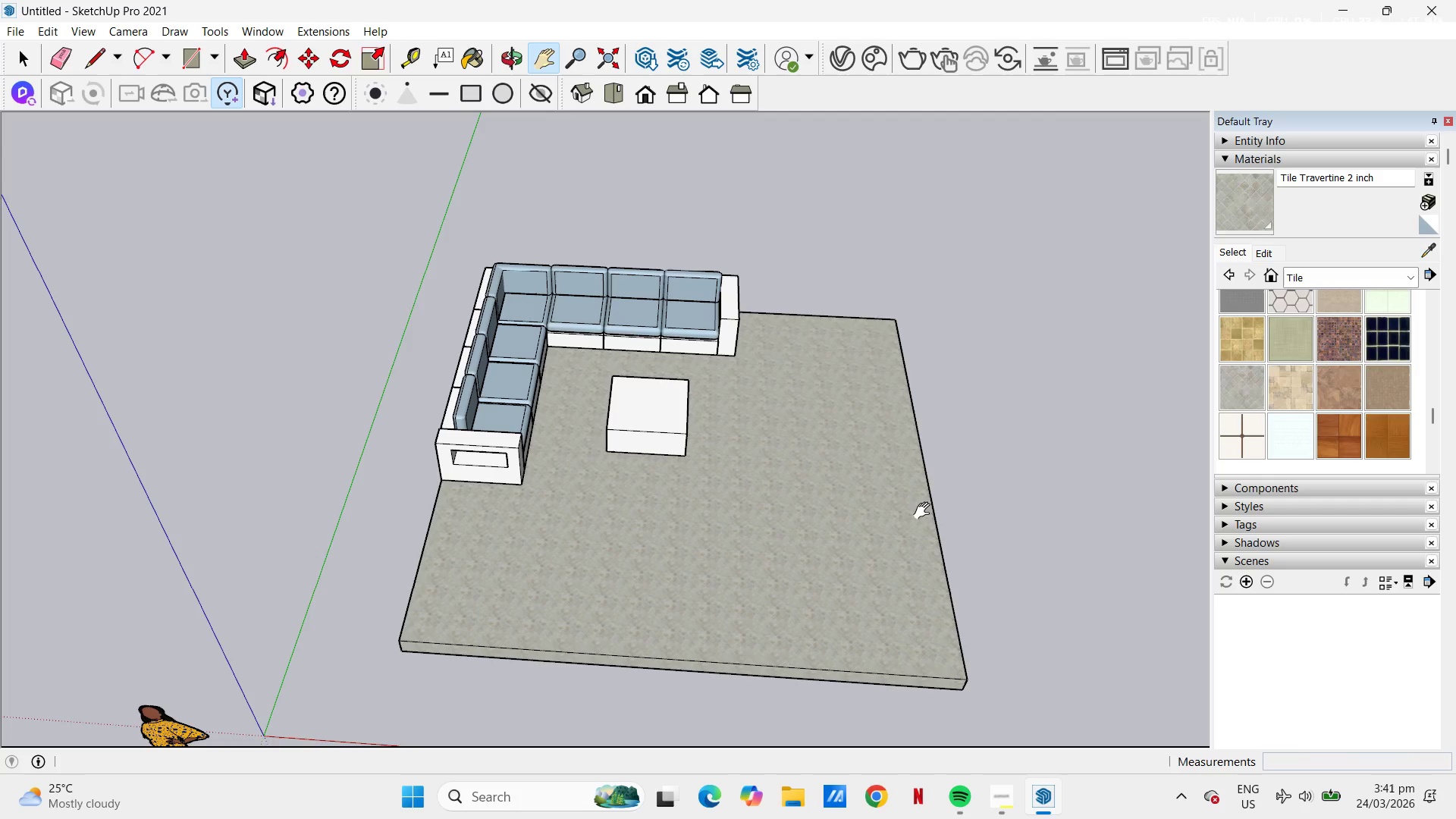 
key(H)
 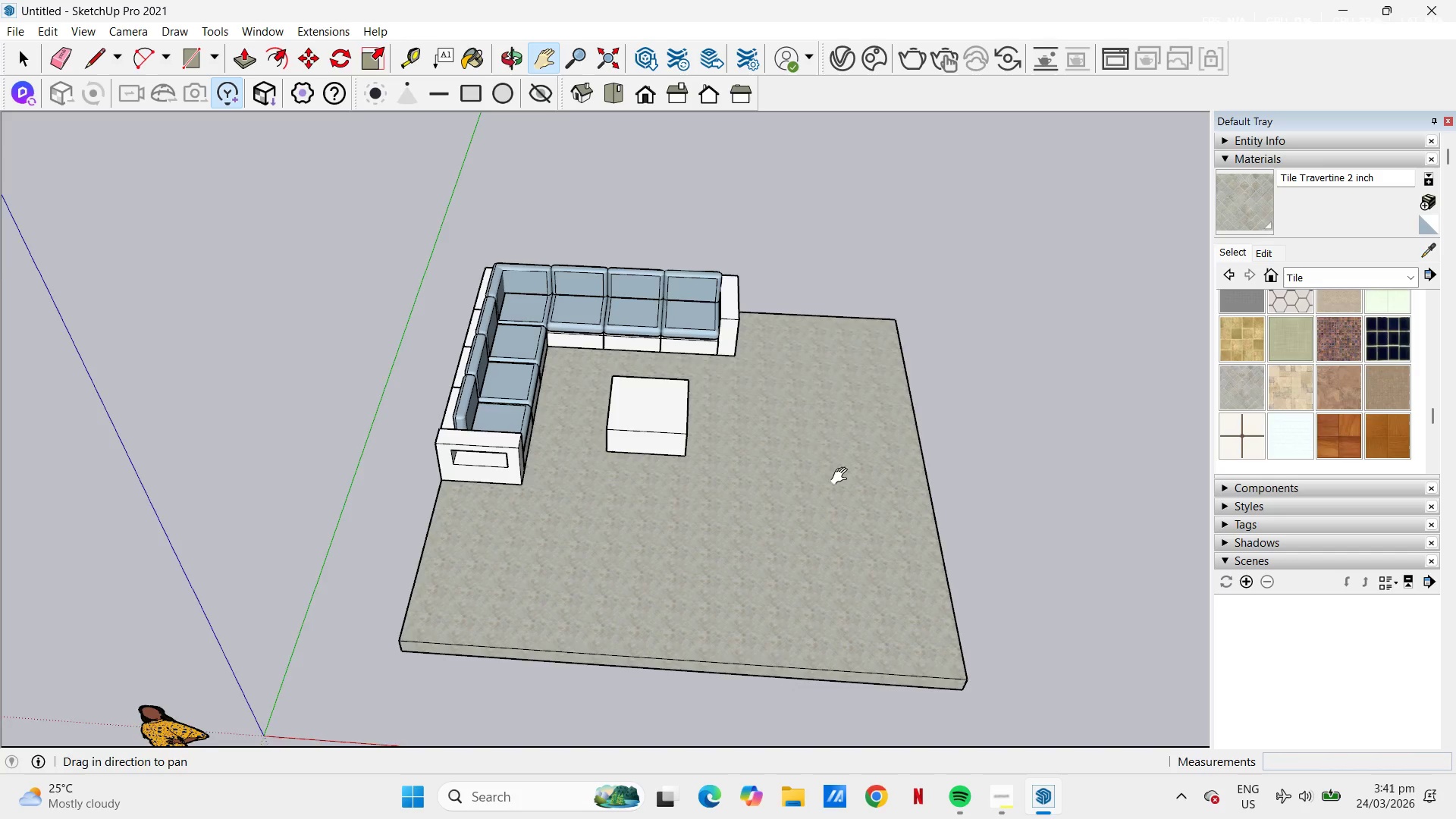 
left_click_drag(start_coordinate=[806, 452], to_coordinate=[726, 452])
 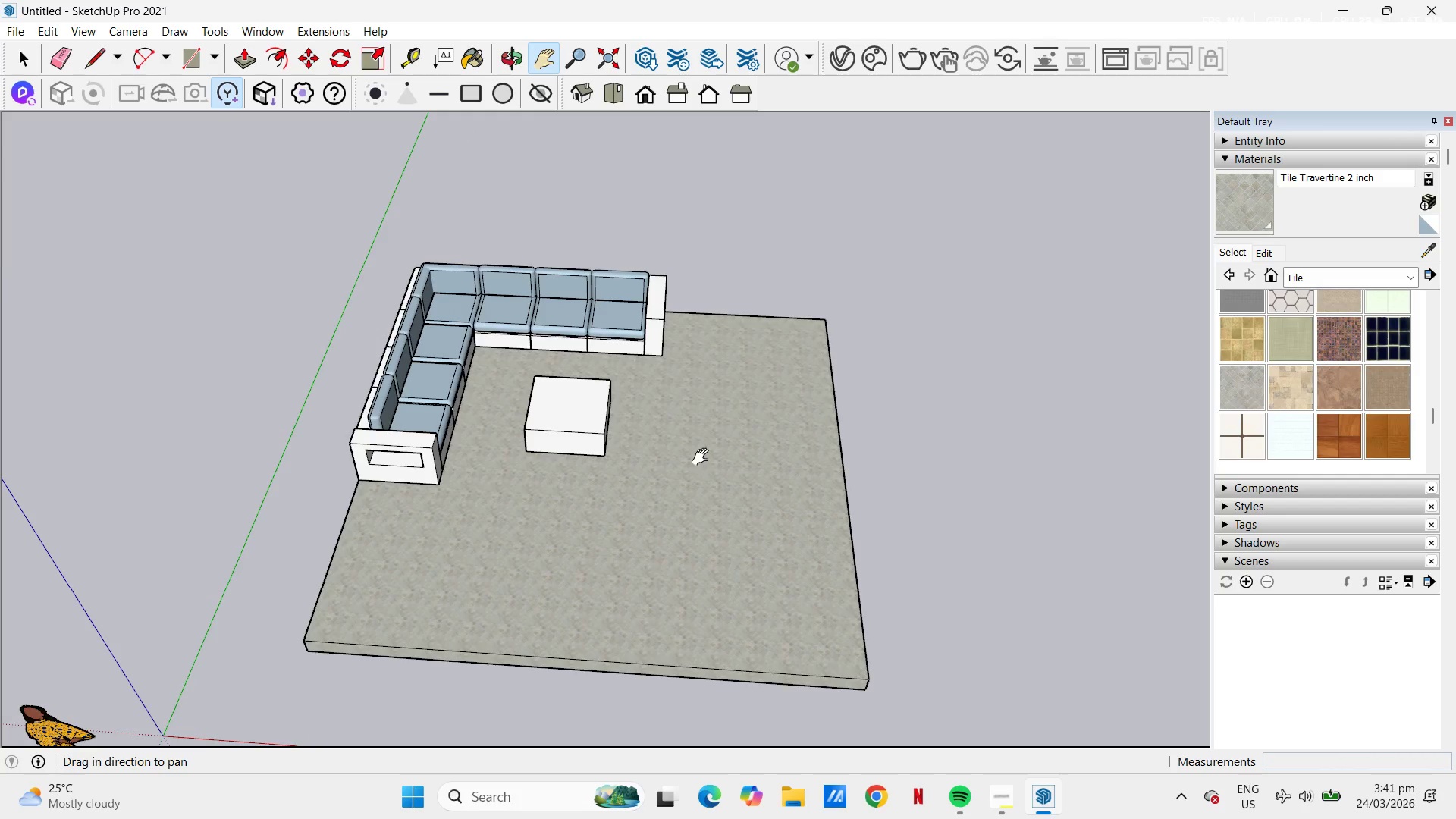 
scroll: coordinate [707, 413], scroll_direction: down, amount: 4.0
 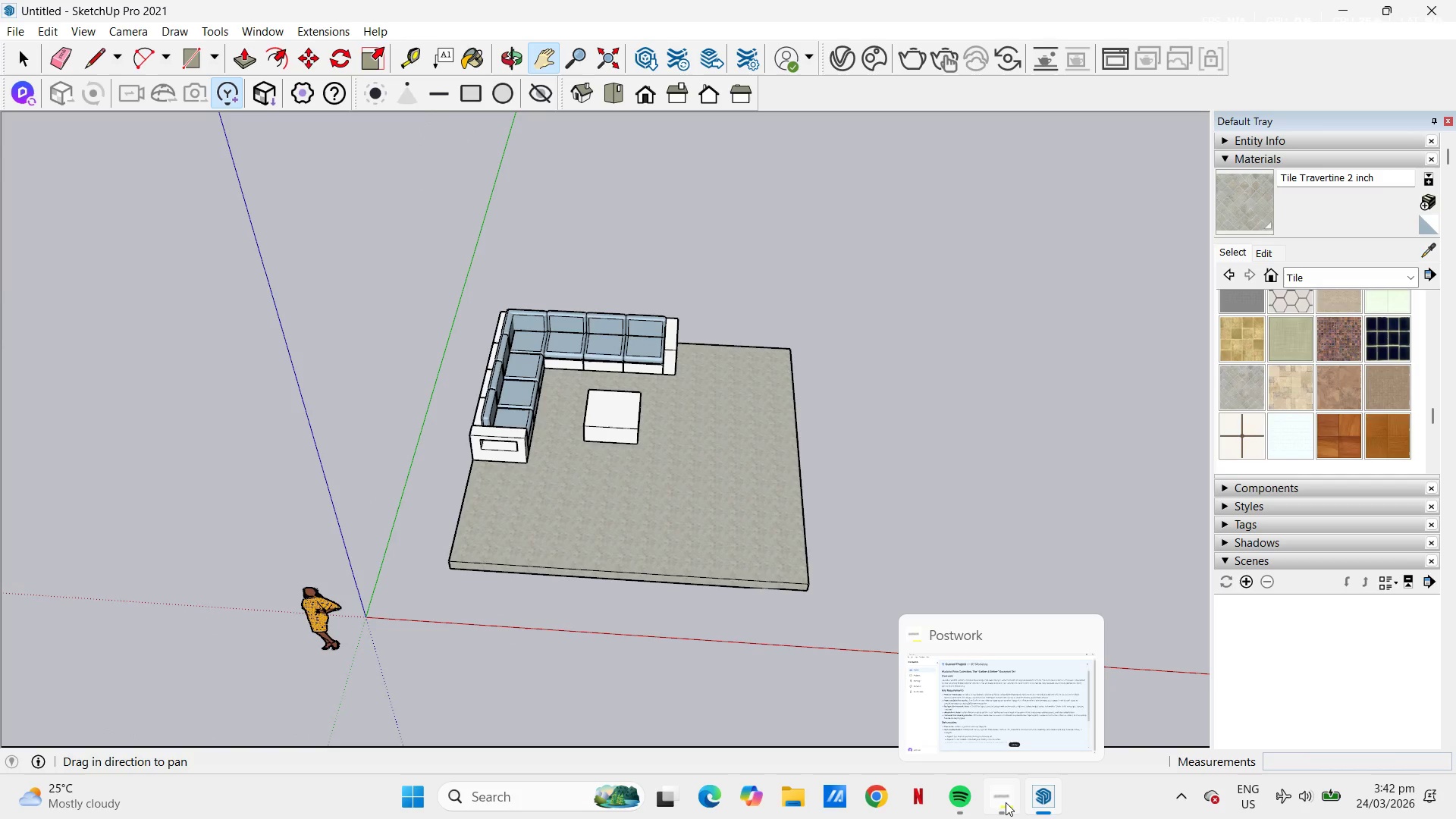 
left_click([1006, 802])
 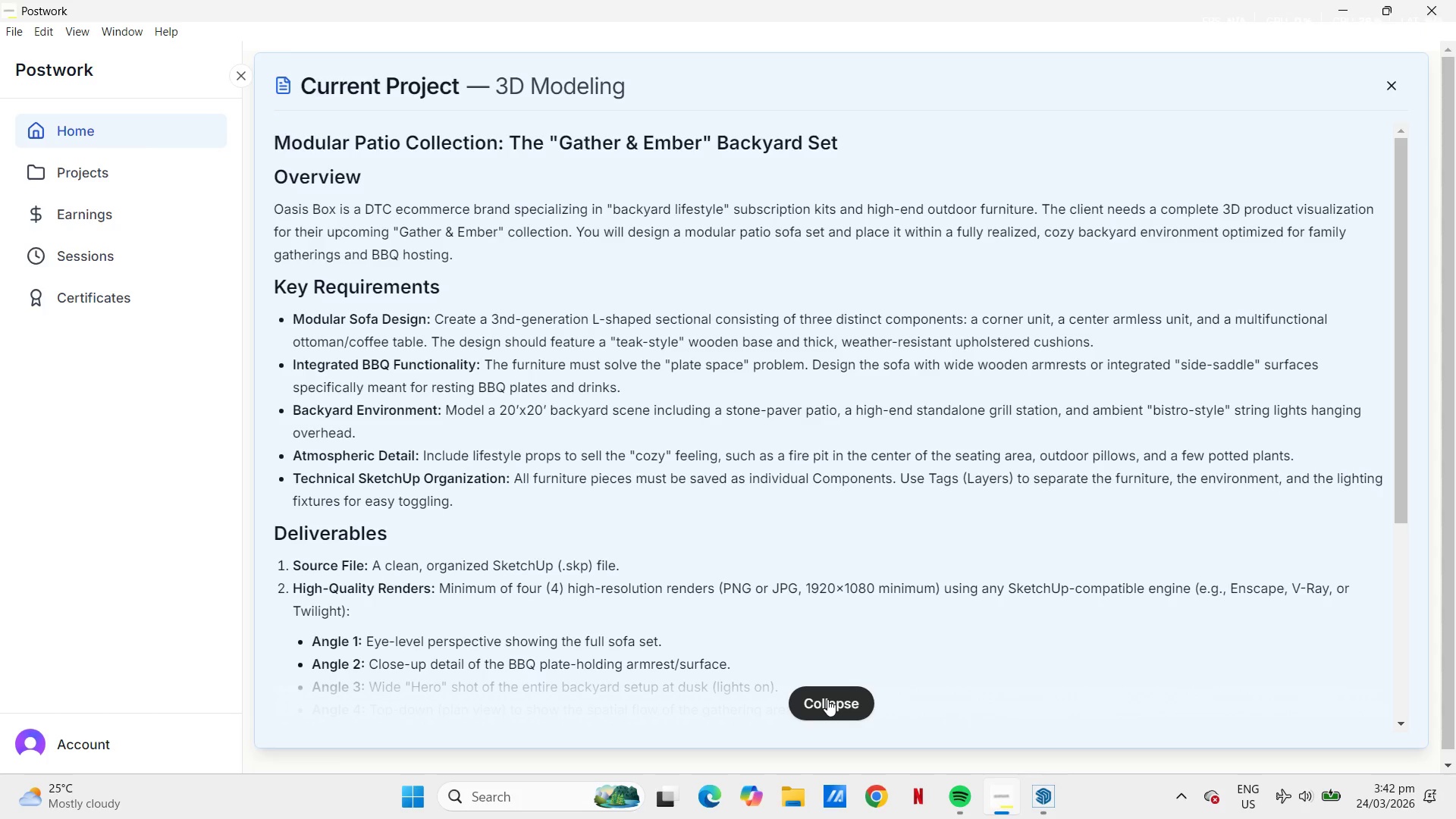 
wait(30.02)
 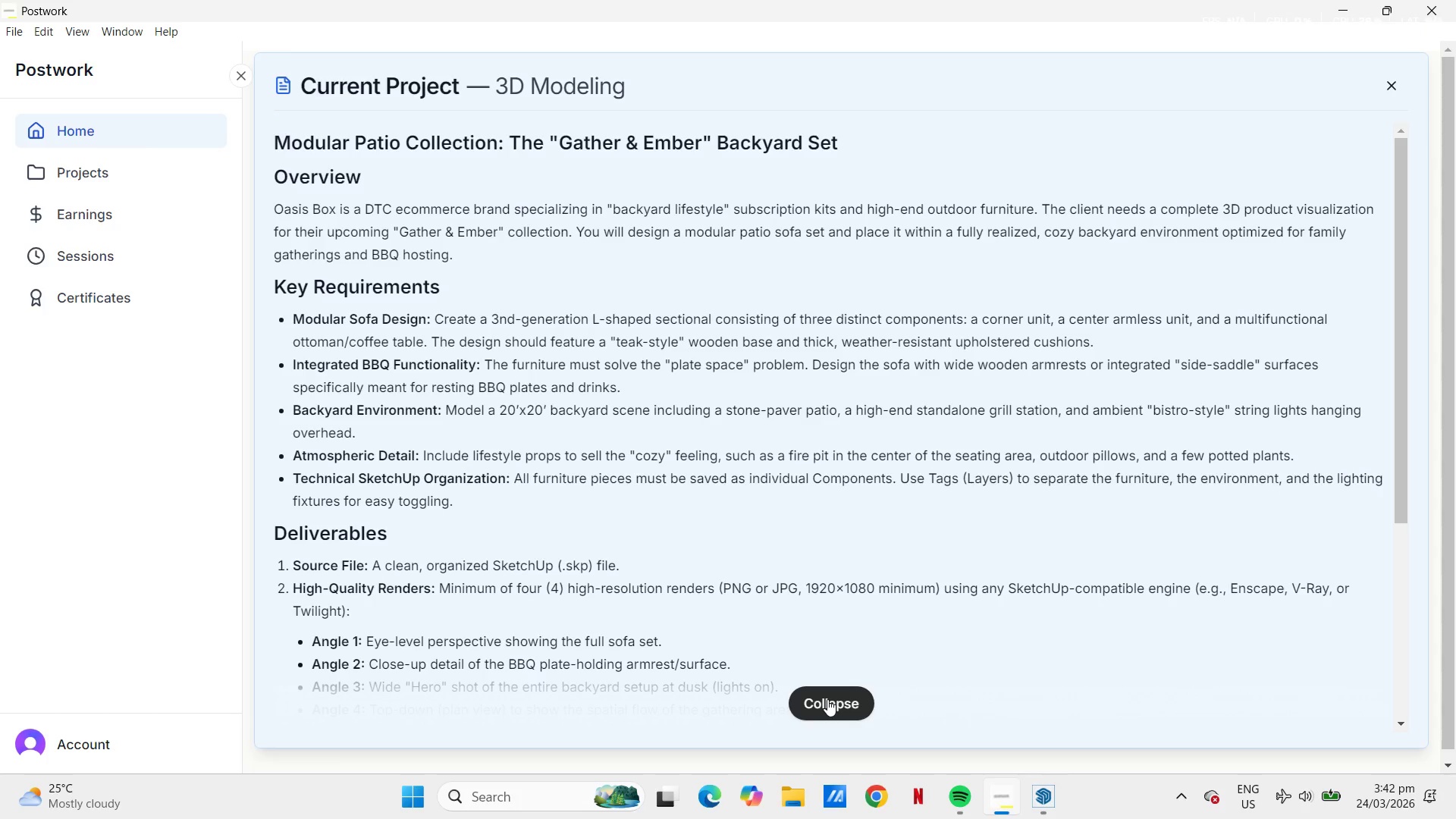 
left_click([1043, 805])
 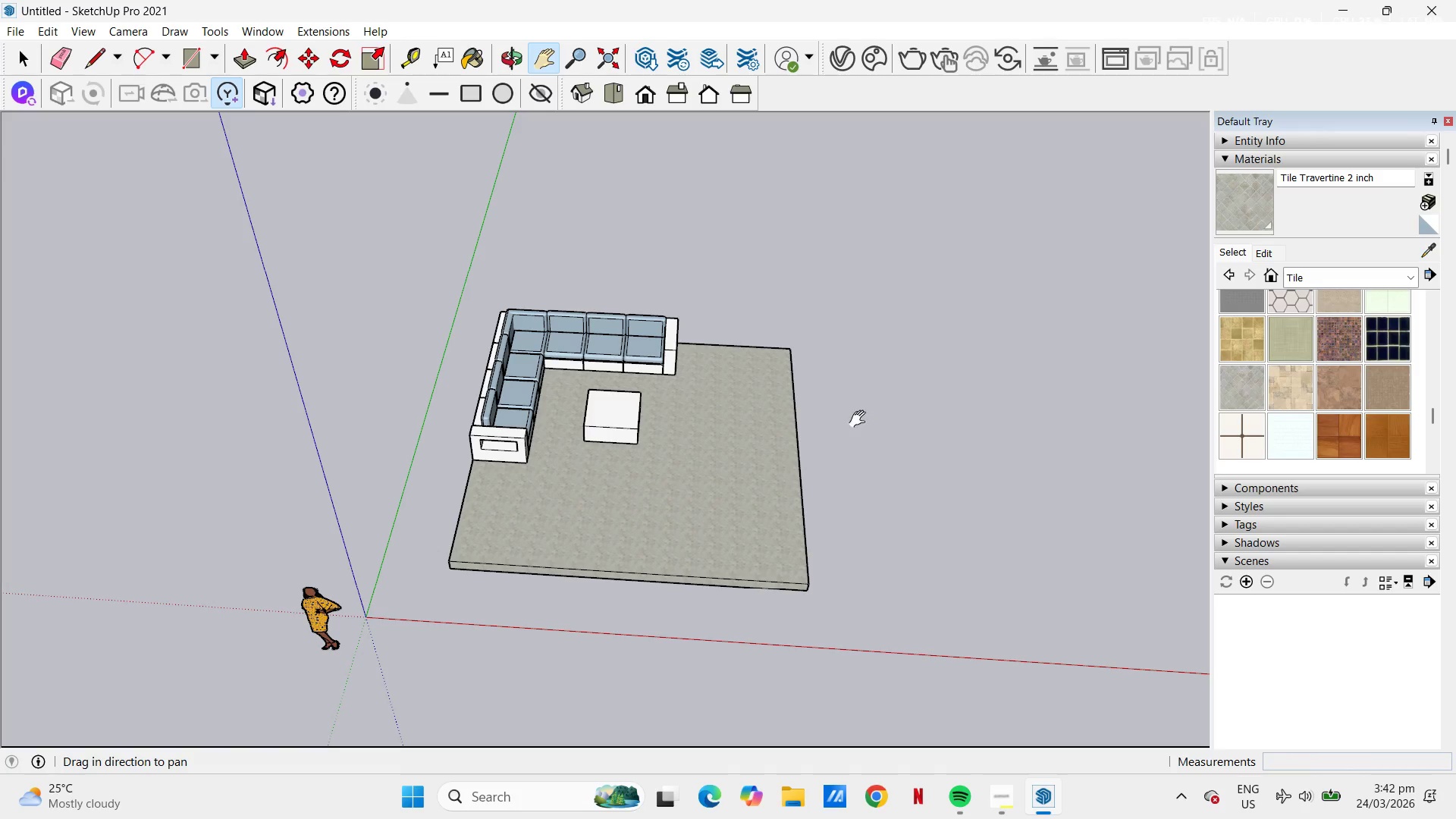 
scroll: coordinate [880, 460], scroll_direction: up, amount: 4.0
 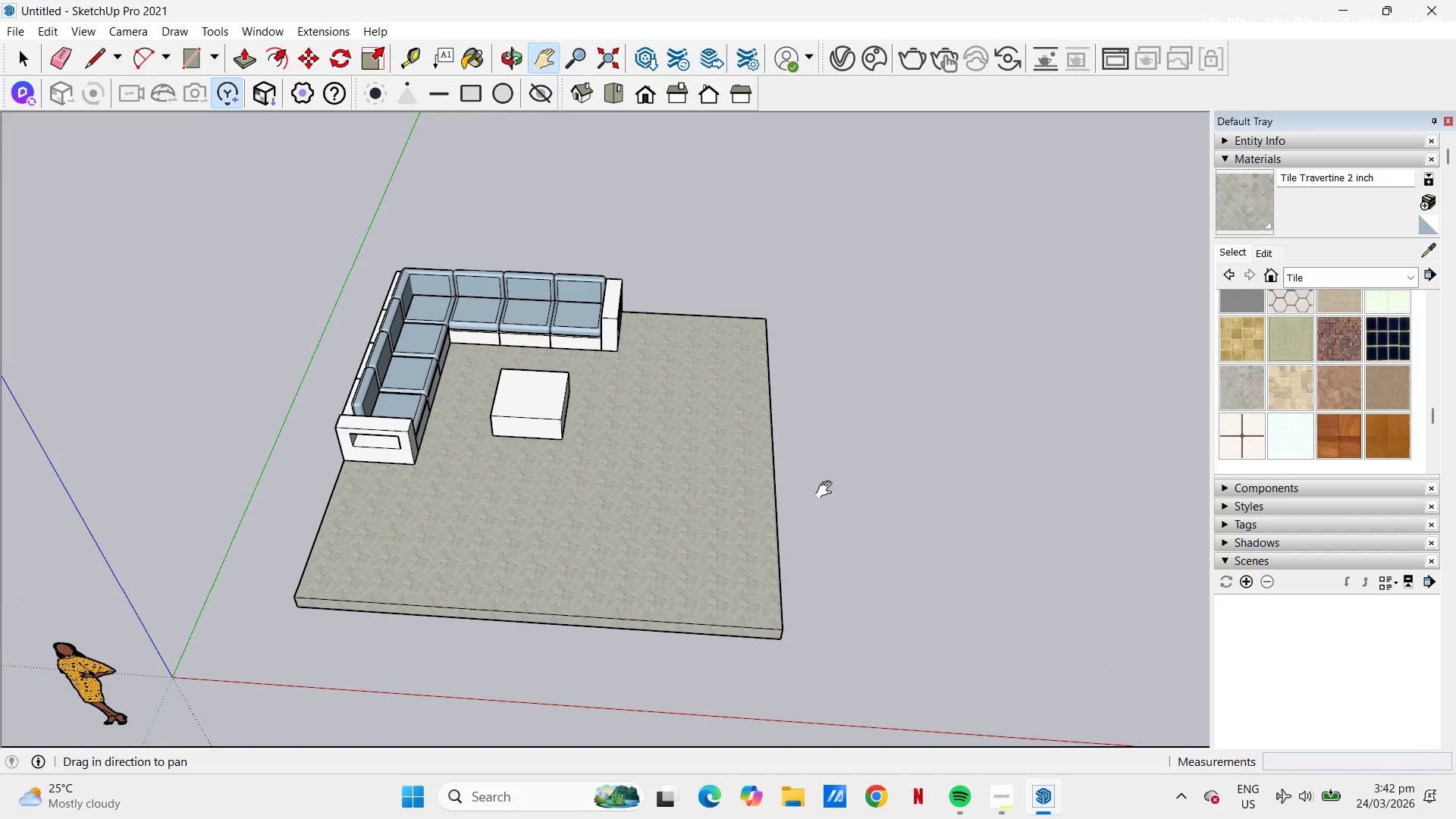 
key(H)
 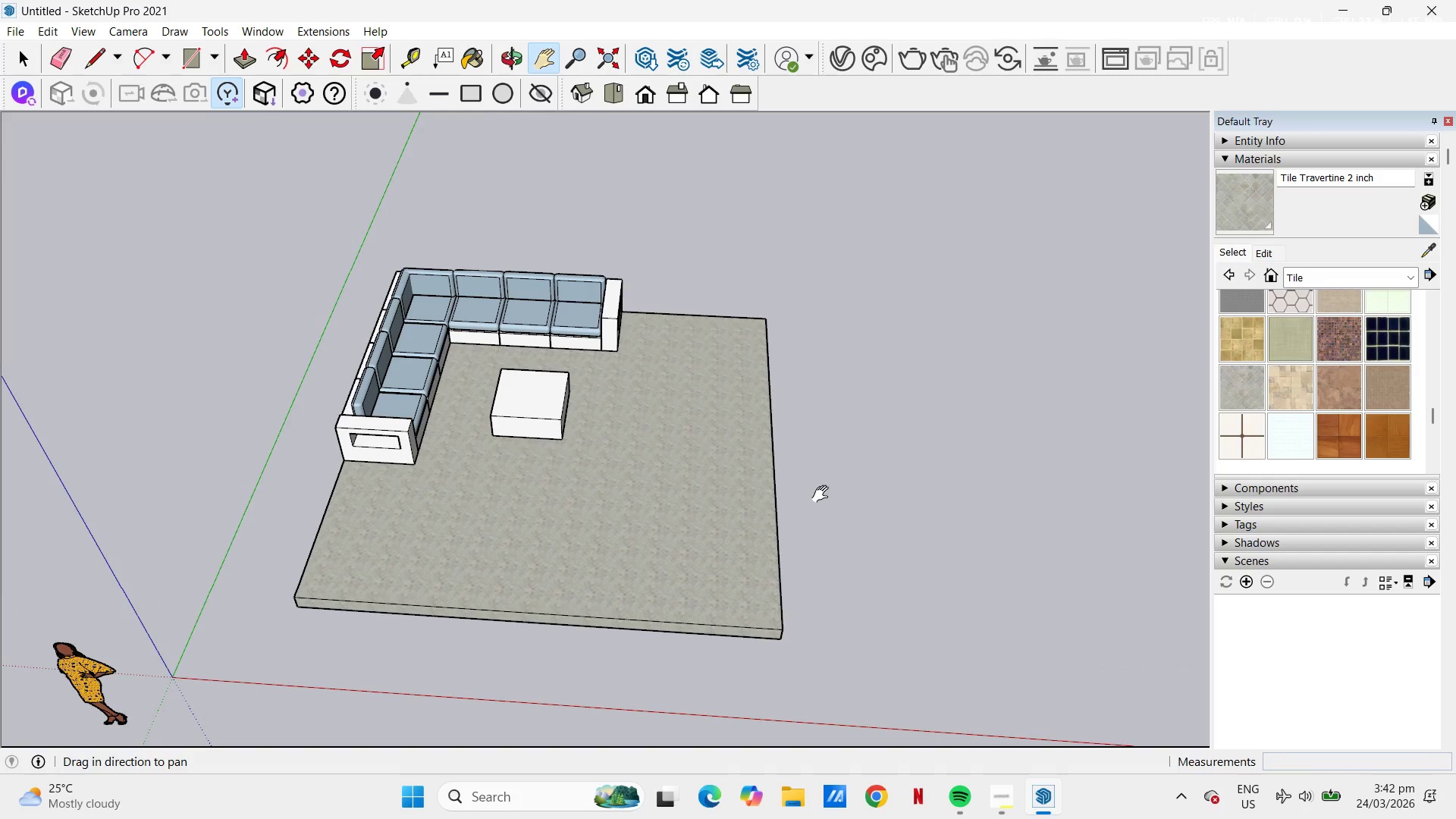 
left_click_drag(start_coordinate=[789, 500], to_coordinate=[726, 500])
 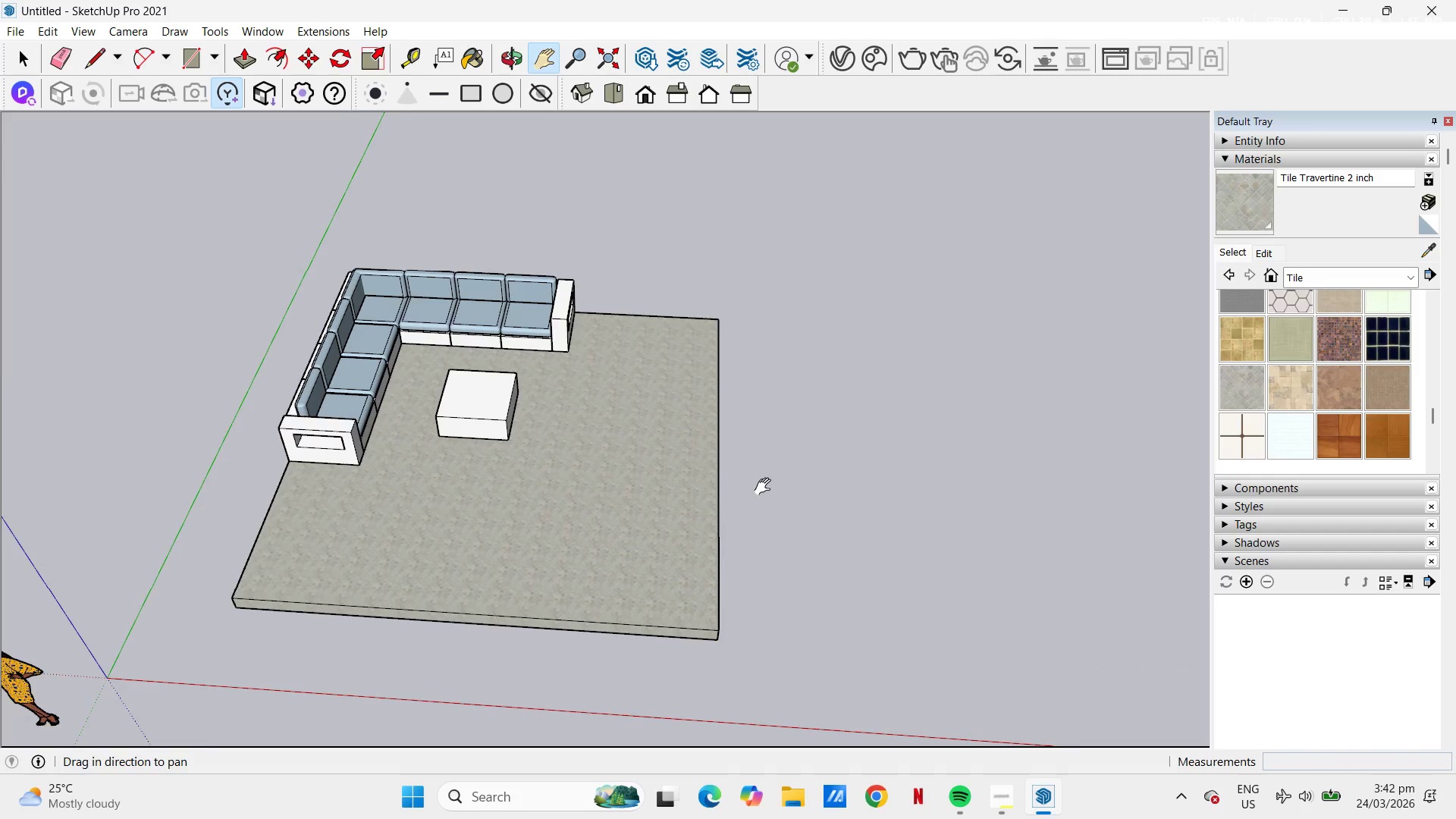 
scroll: coordinate [766, 487], scroll_direction: down, amount: 3.0
 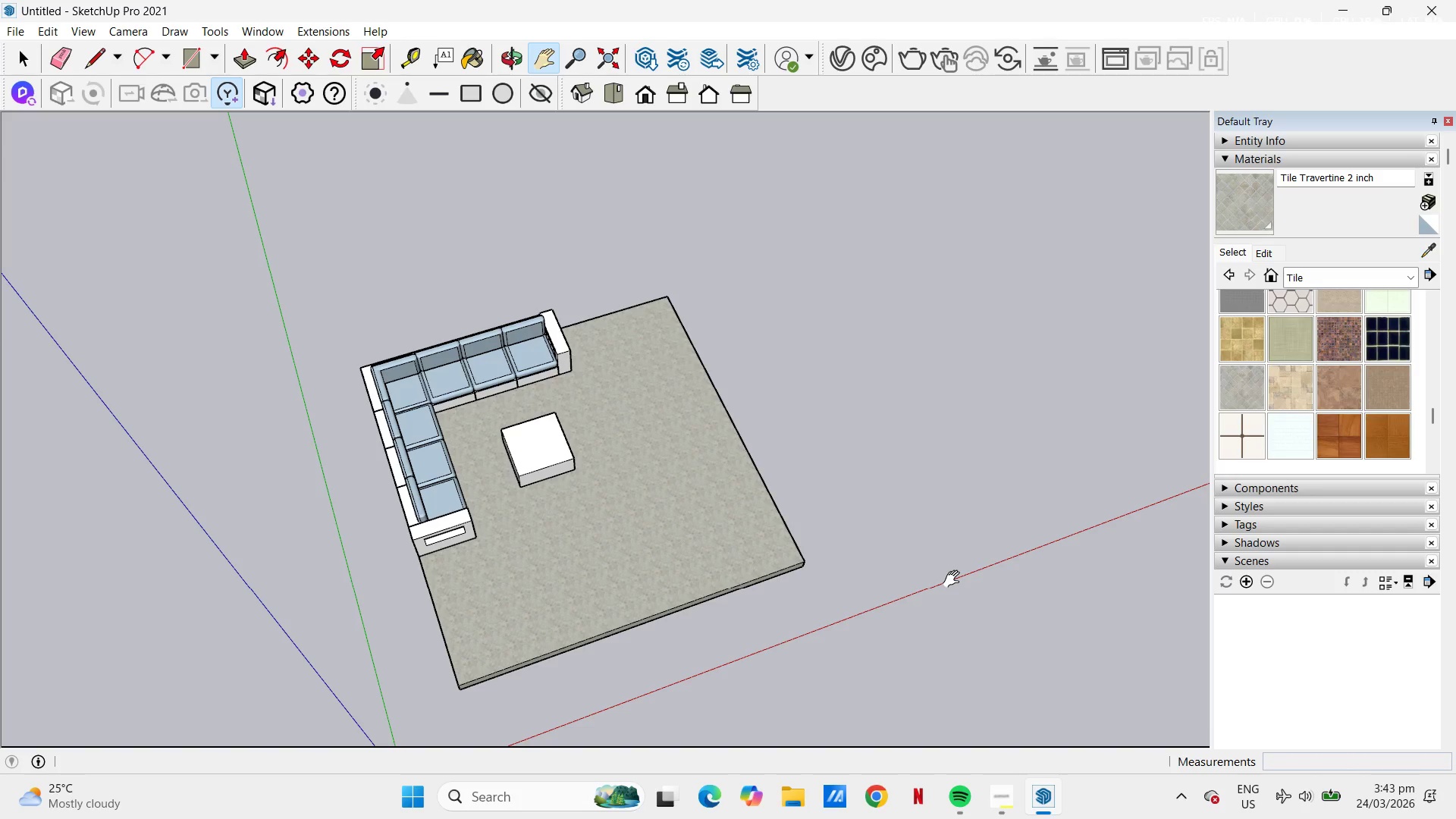 
wait(67.95)
 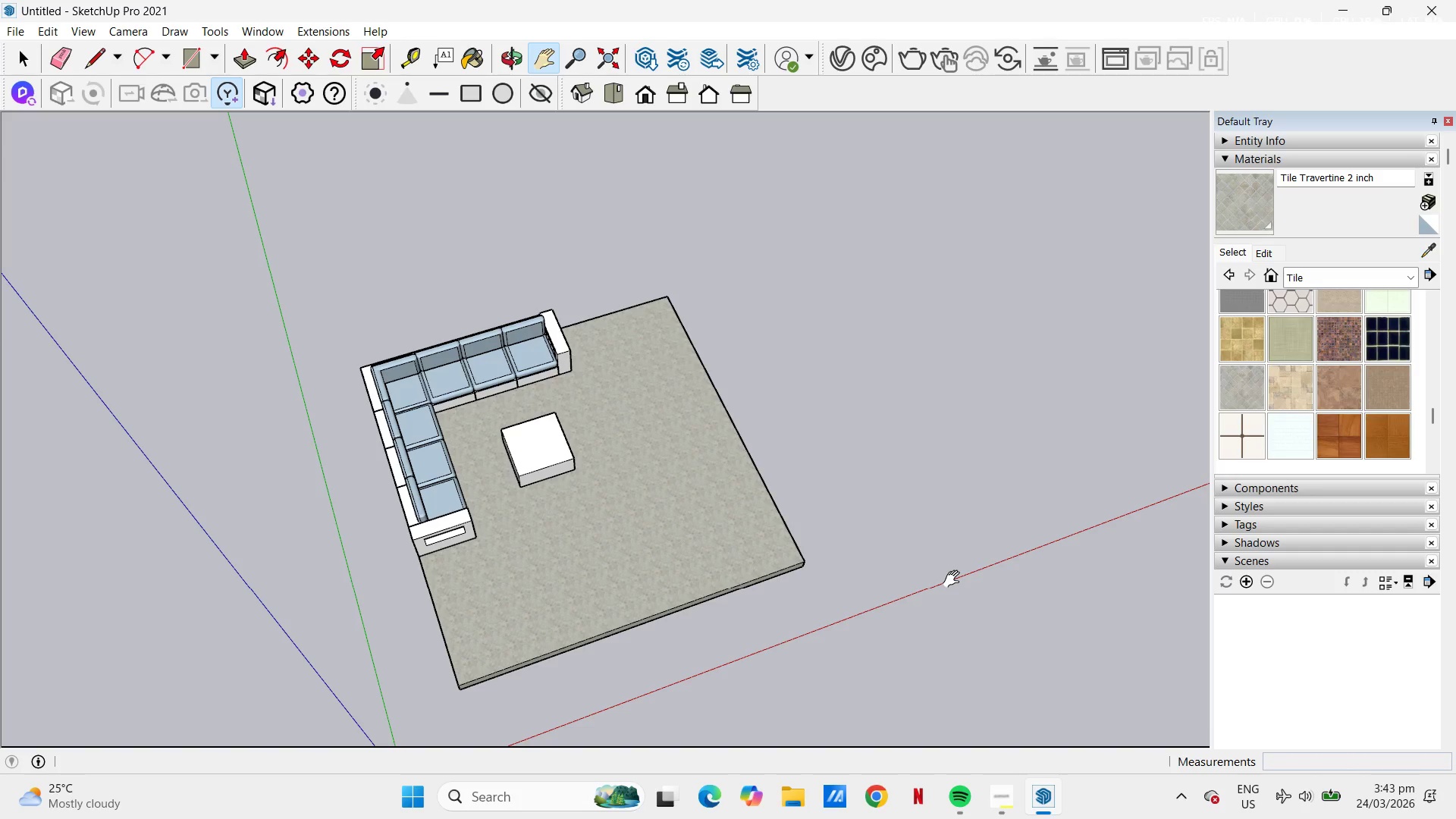 
scroll: coordinate [739, 497], scroll_direction: up, amount: 3.0
 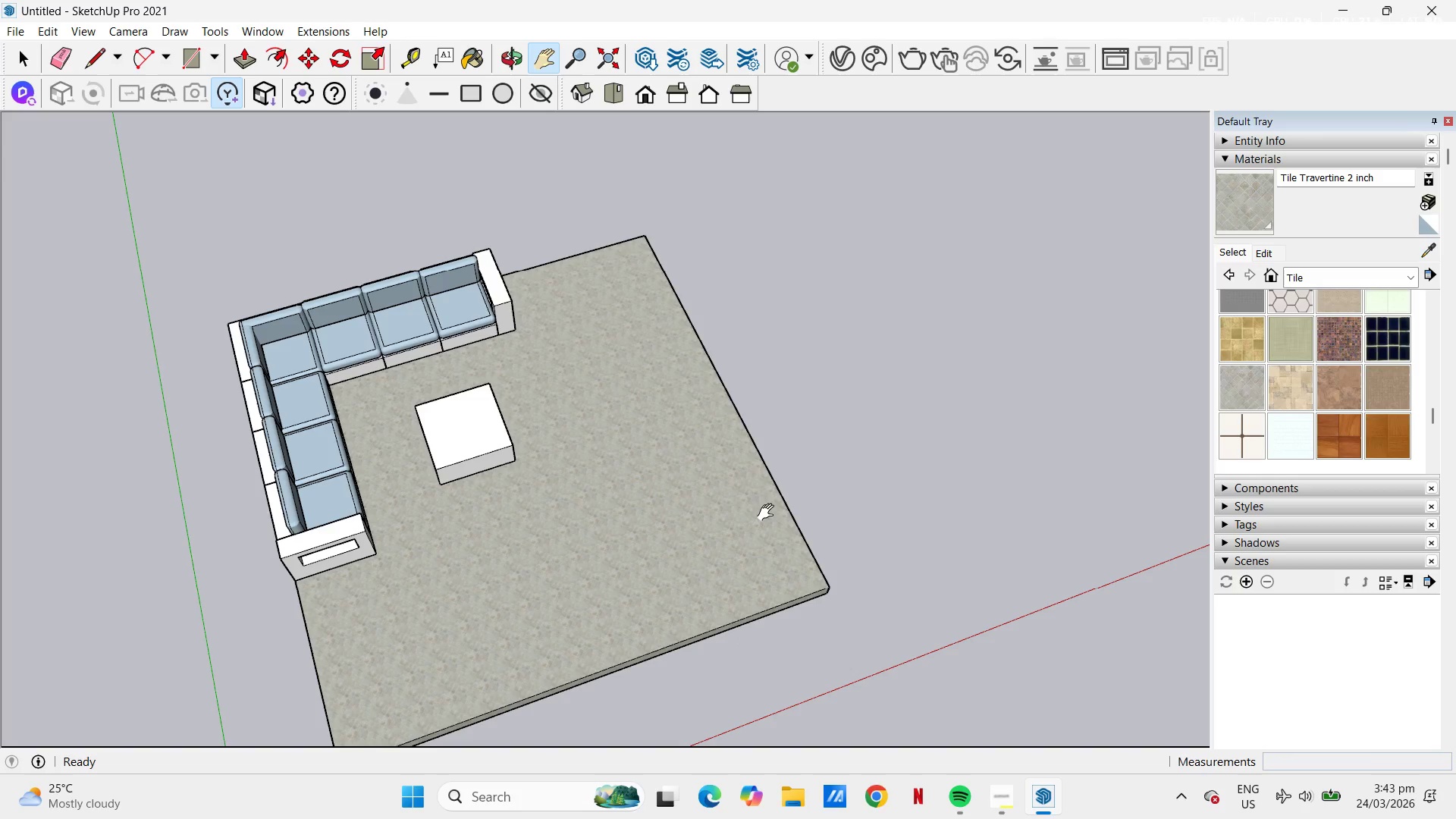 
key(T)
 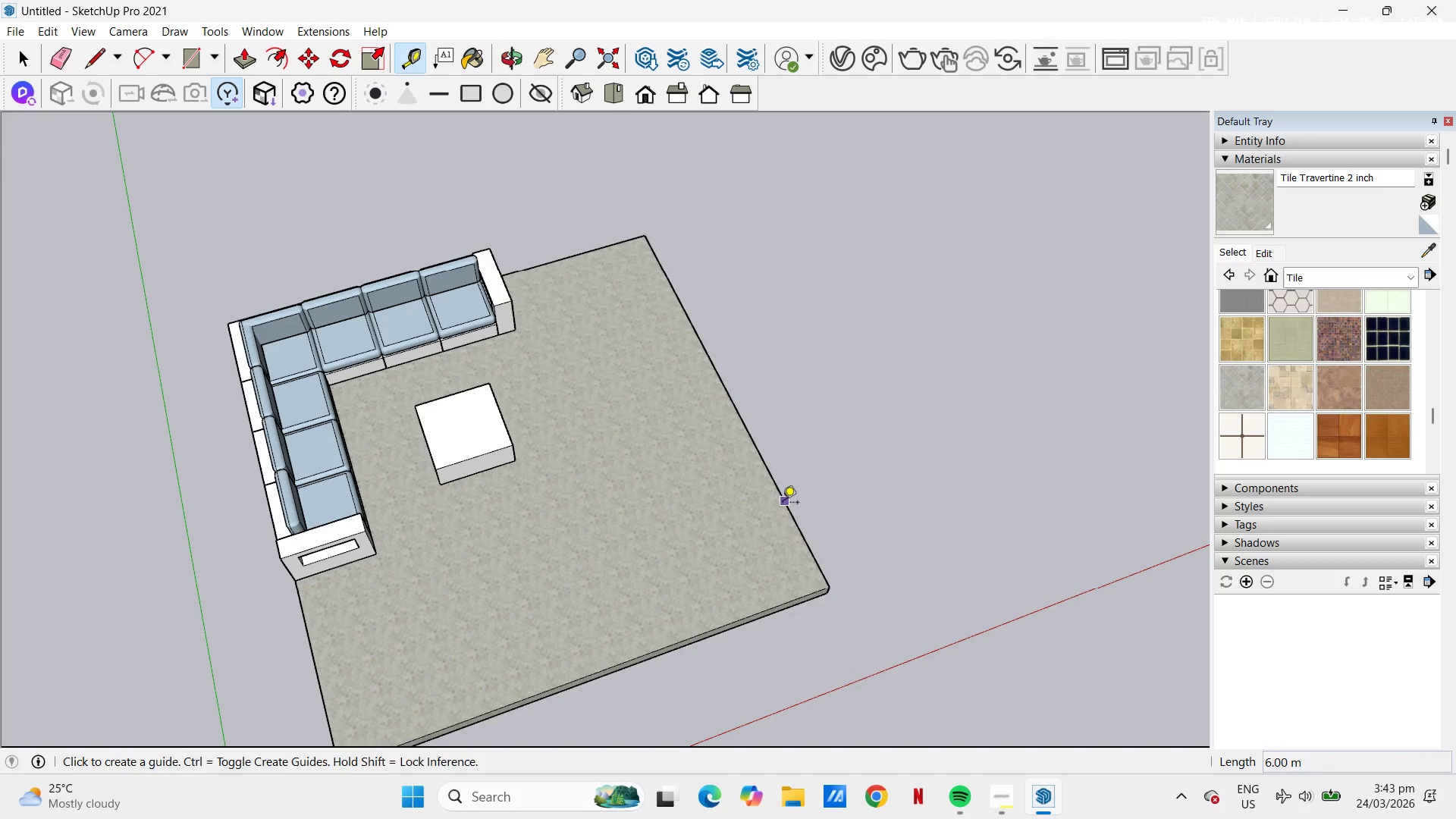 
left_click([783, 504])
 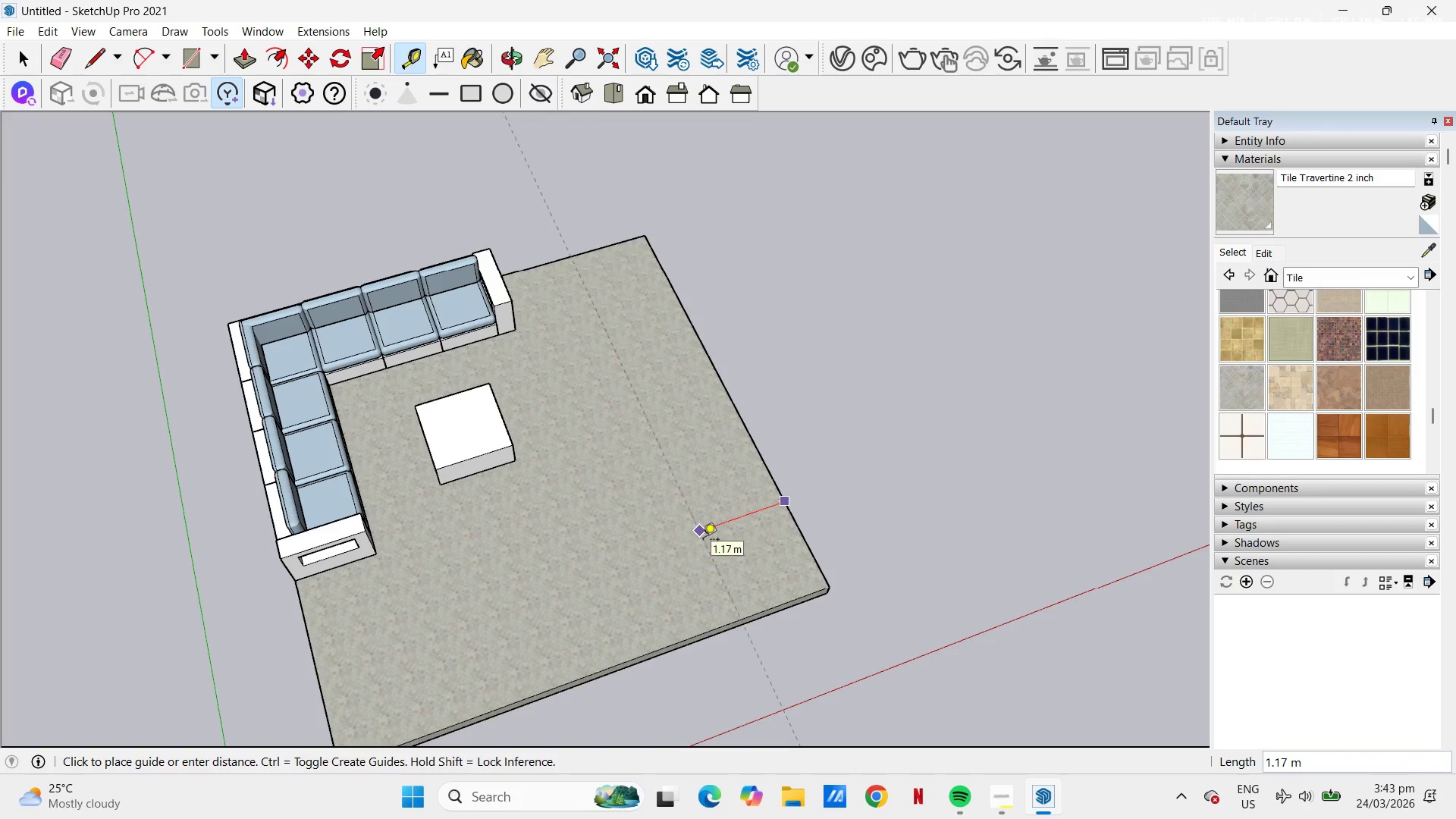 
wait(9.55)
 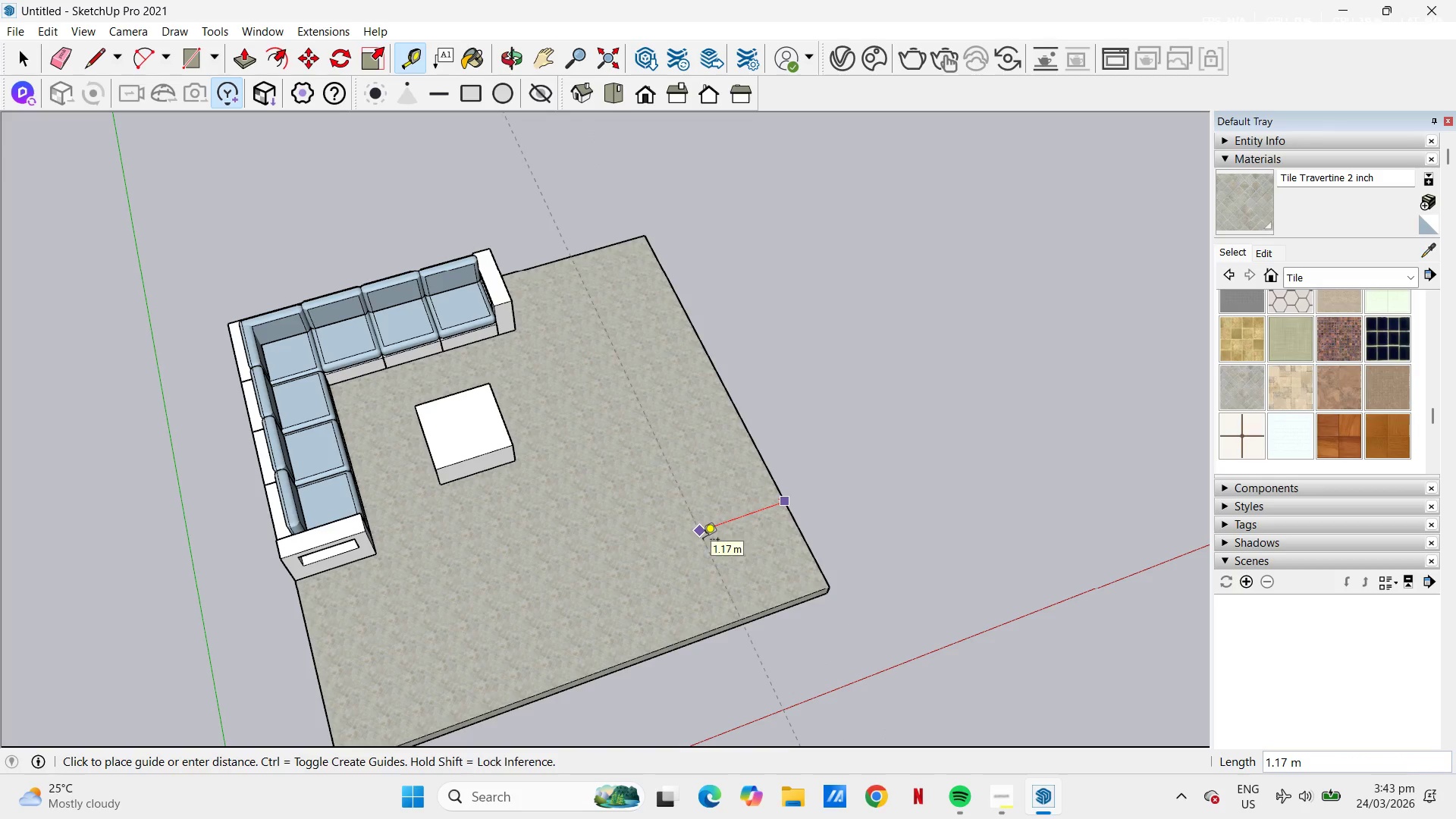 
key(NumpadDecimal)
 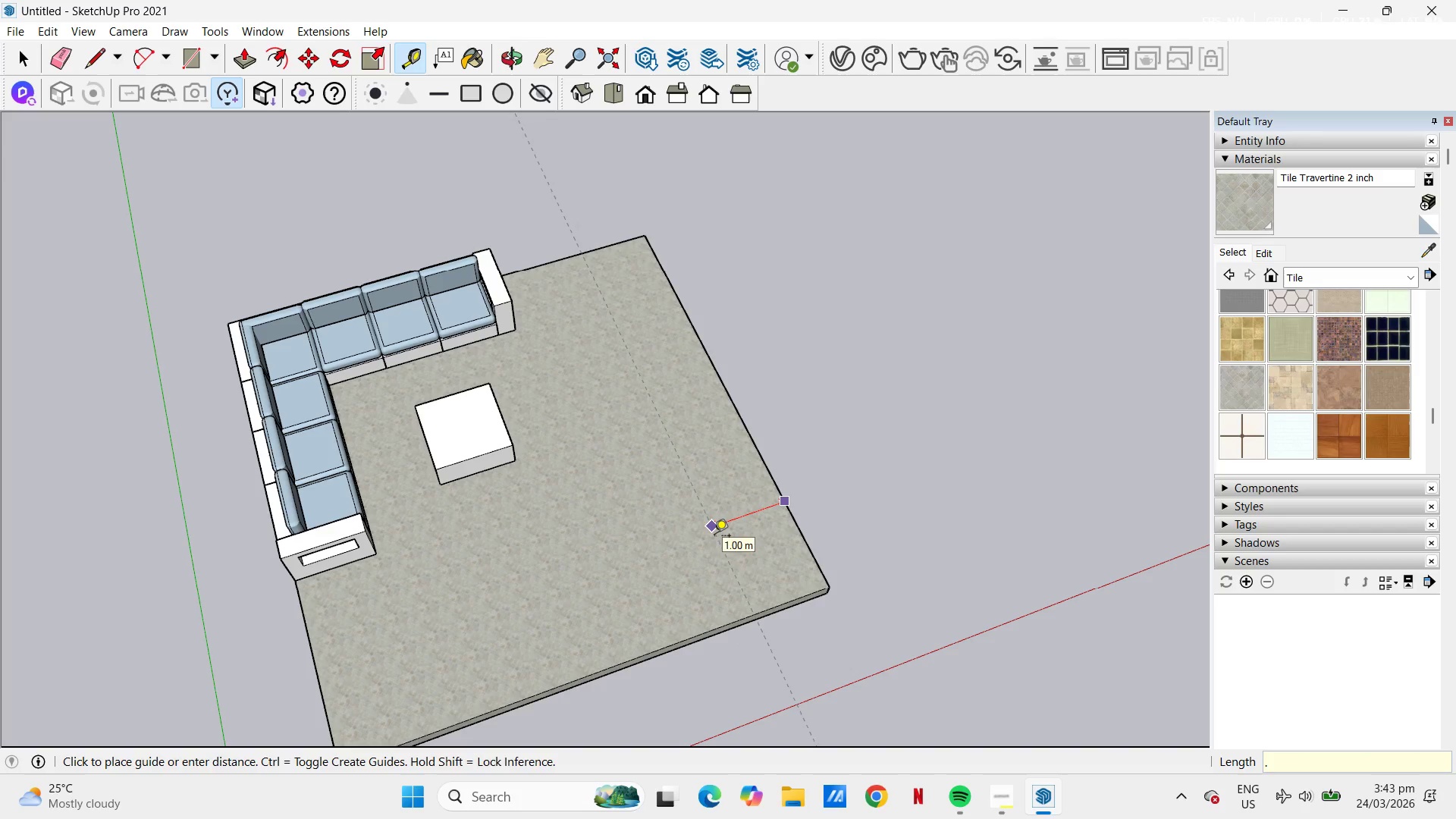 
key(Numpad6)
 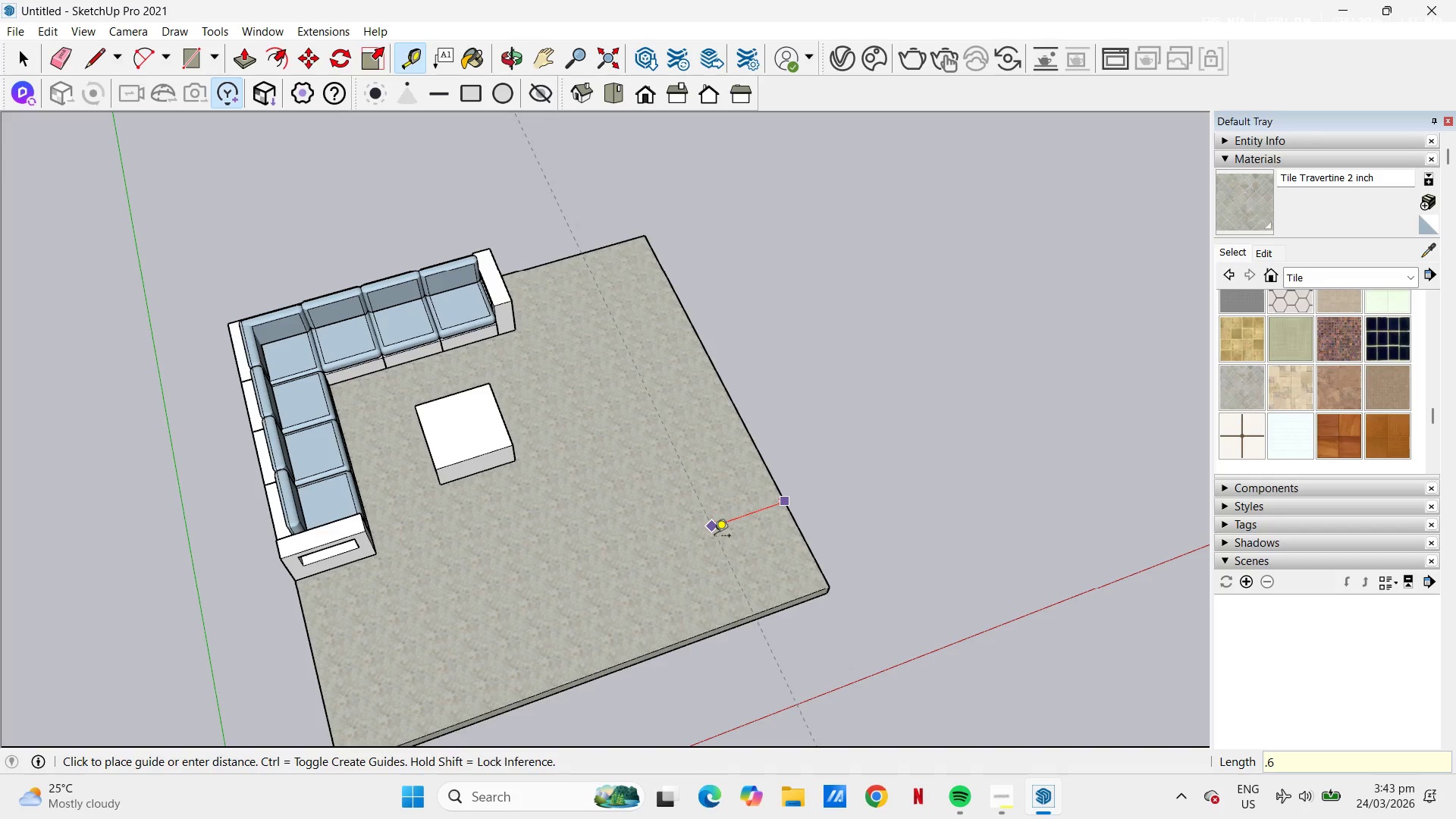 
key(NumpadEnter)
 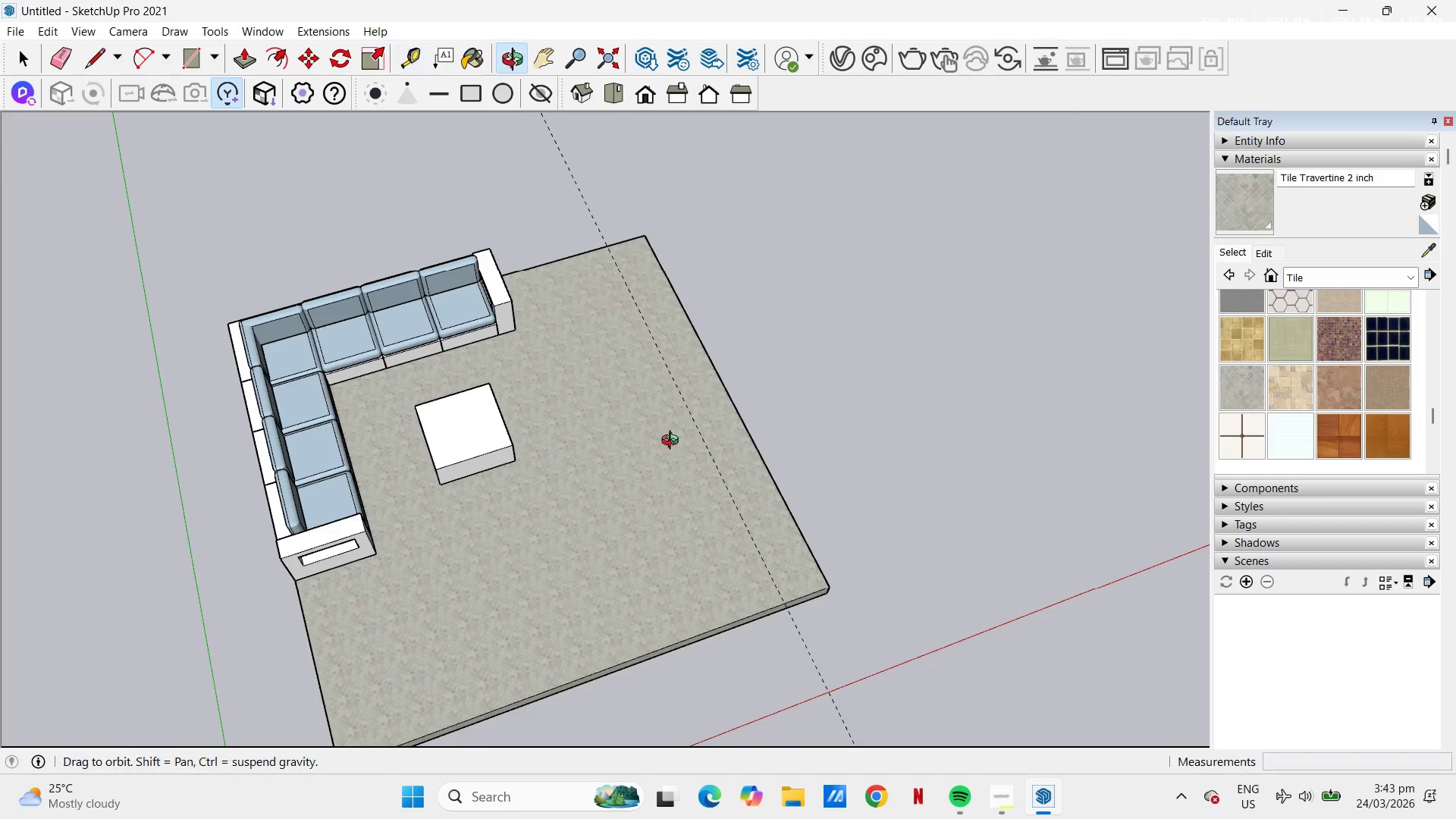 
scroll: coordinate [642, 333], scroll_direction: up, amount: 5.0
 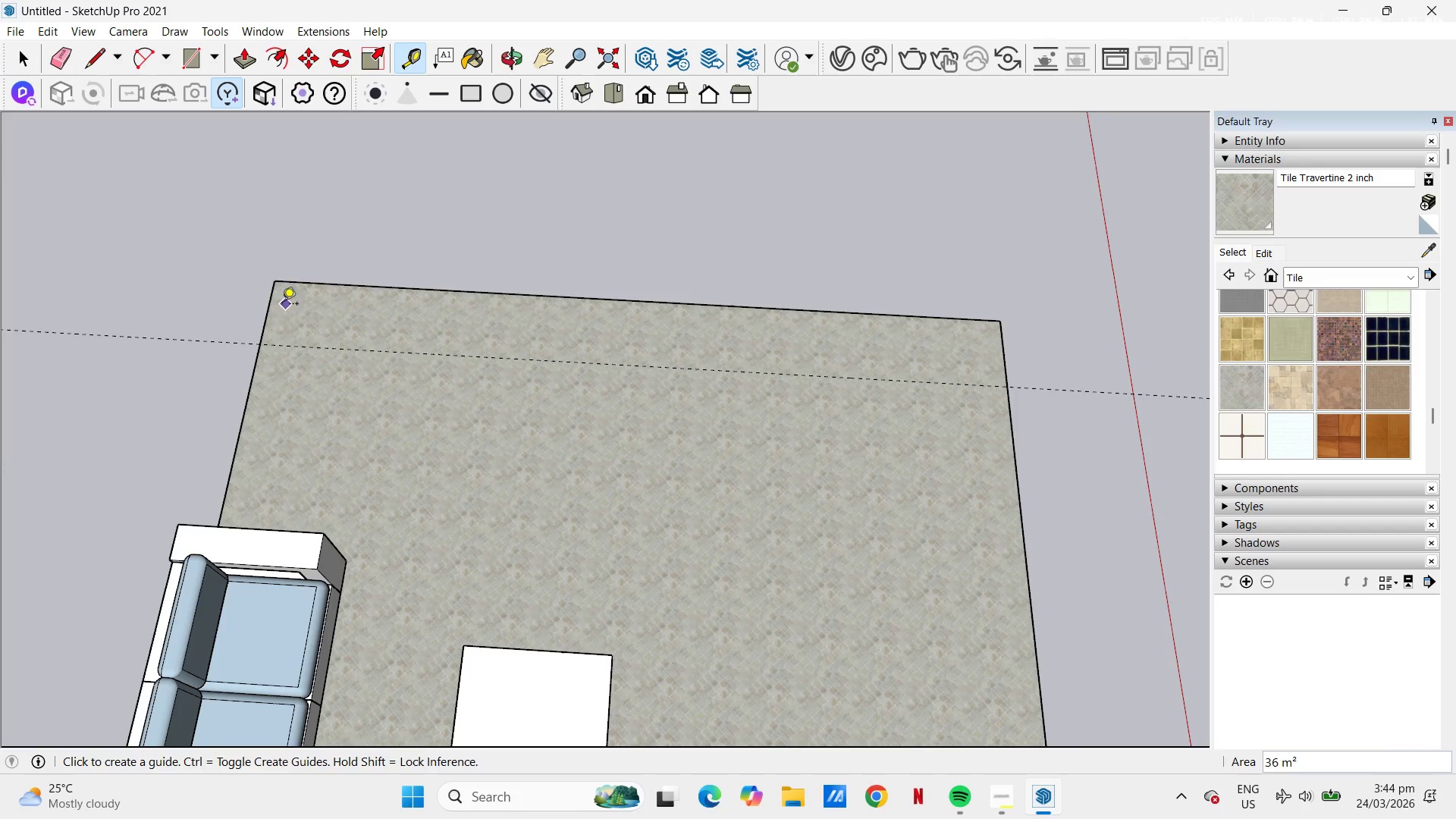 
scroll: coordinate [564, 318], scroll_direction: down, amount: 9.0
 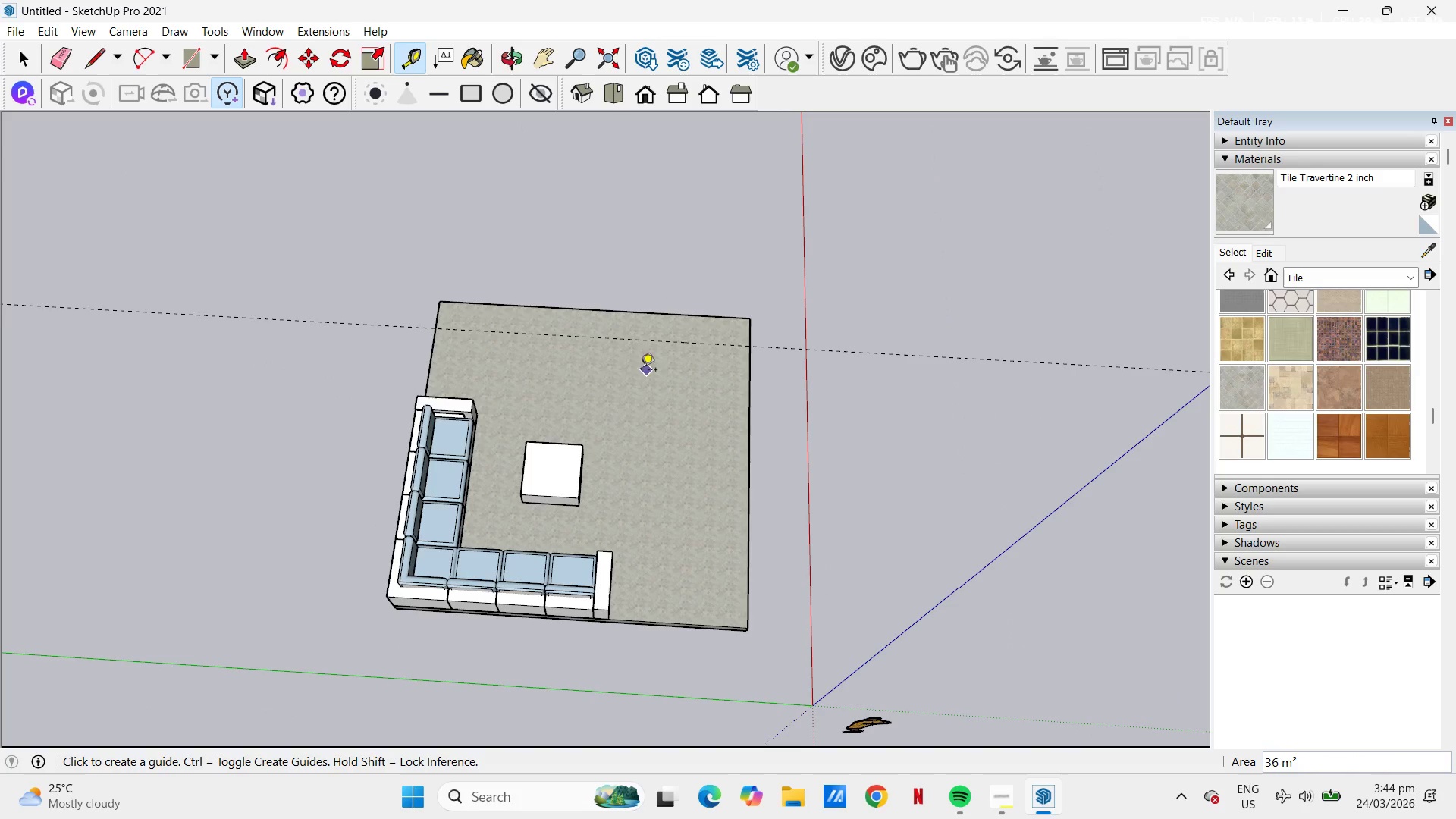 
scroll: coordinate [573, 306], scroll_direction: up, amount: 4.0
 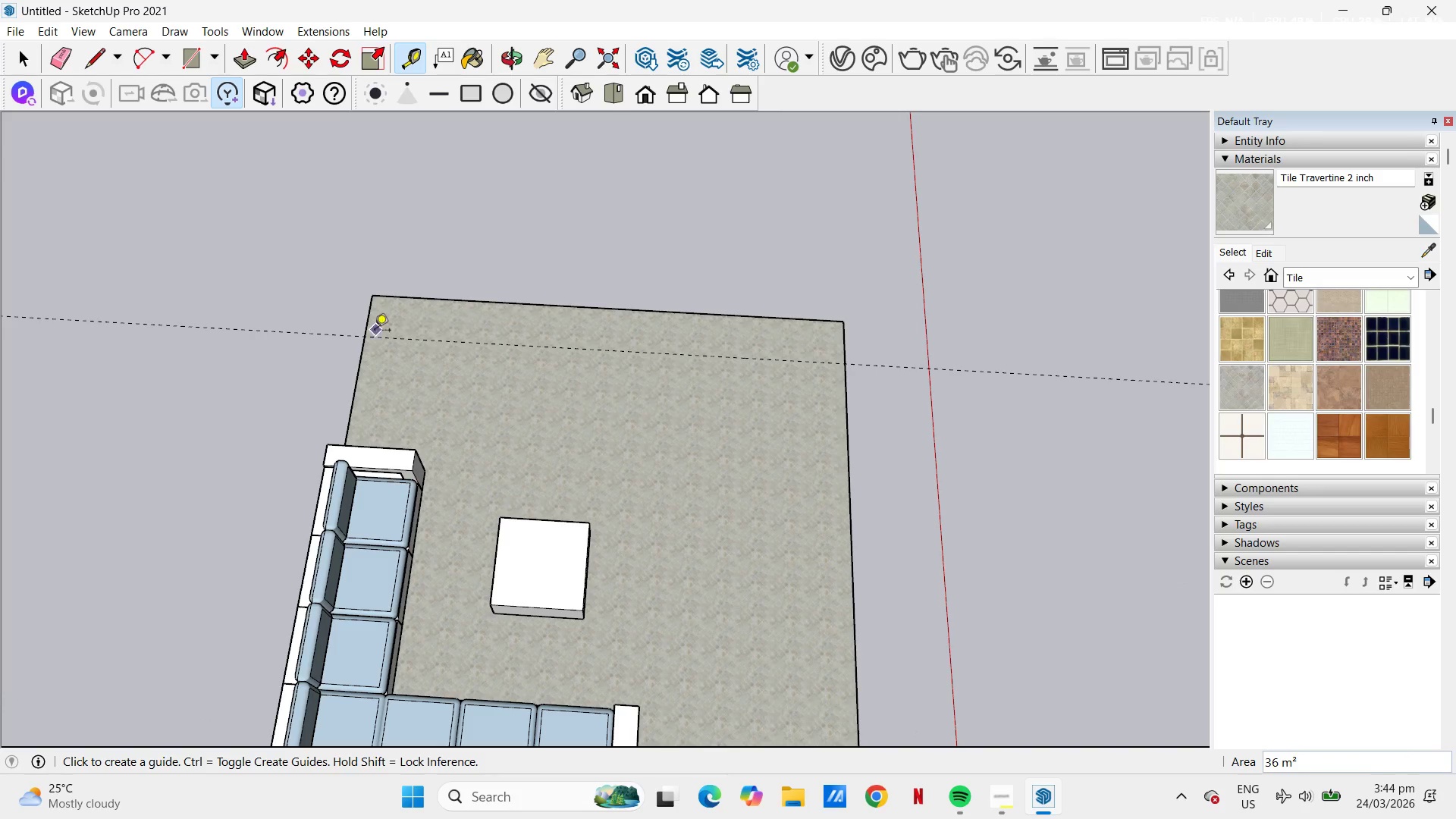 
mouse_move([376, 369])
 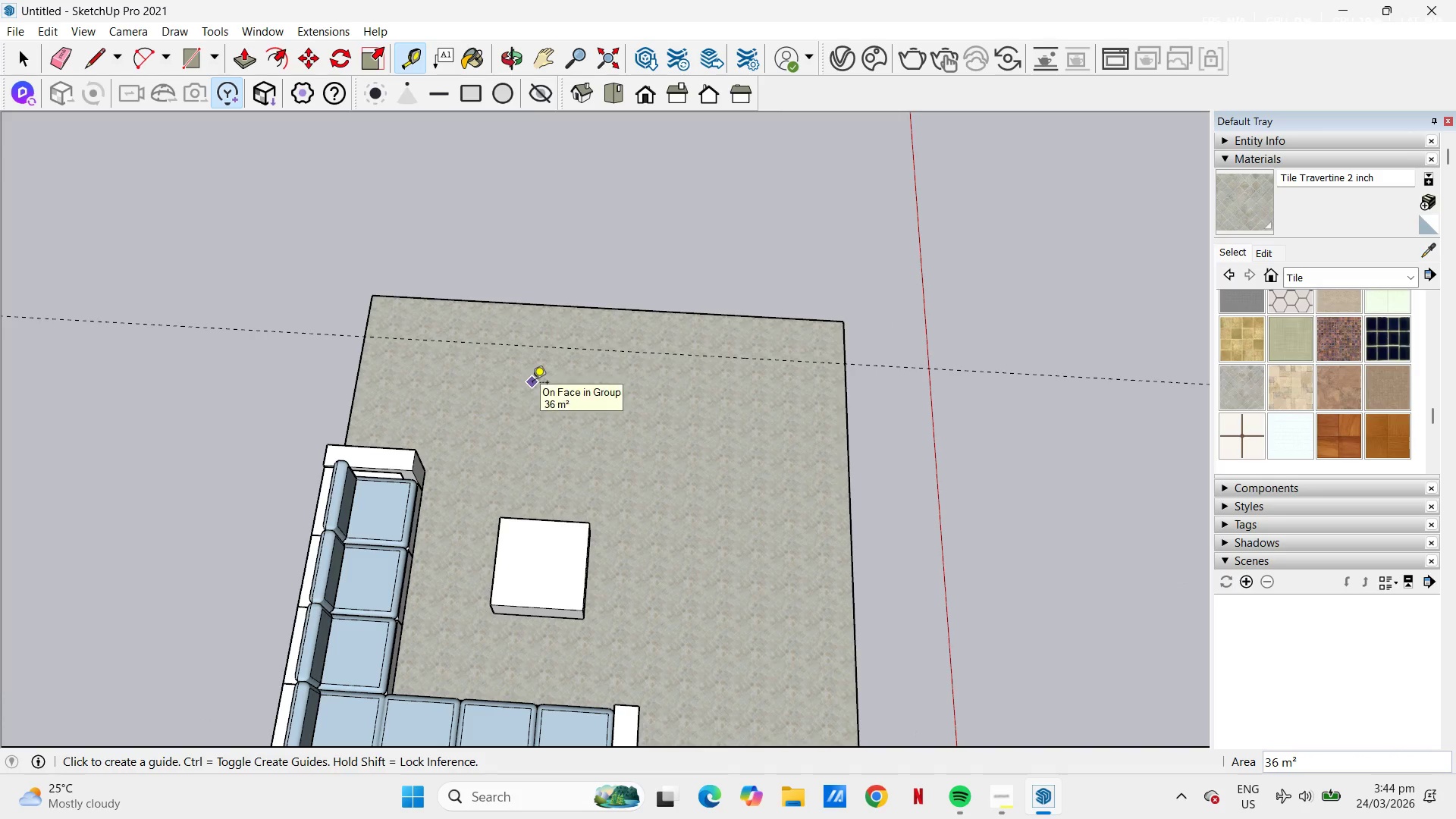 
scroll: coordinate [656, 403], scroll_direction: down, amount: 7.0
 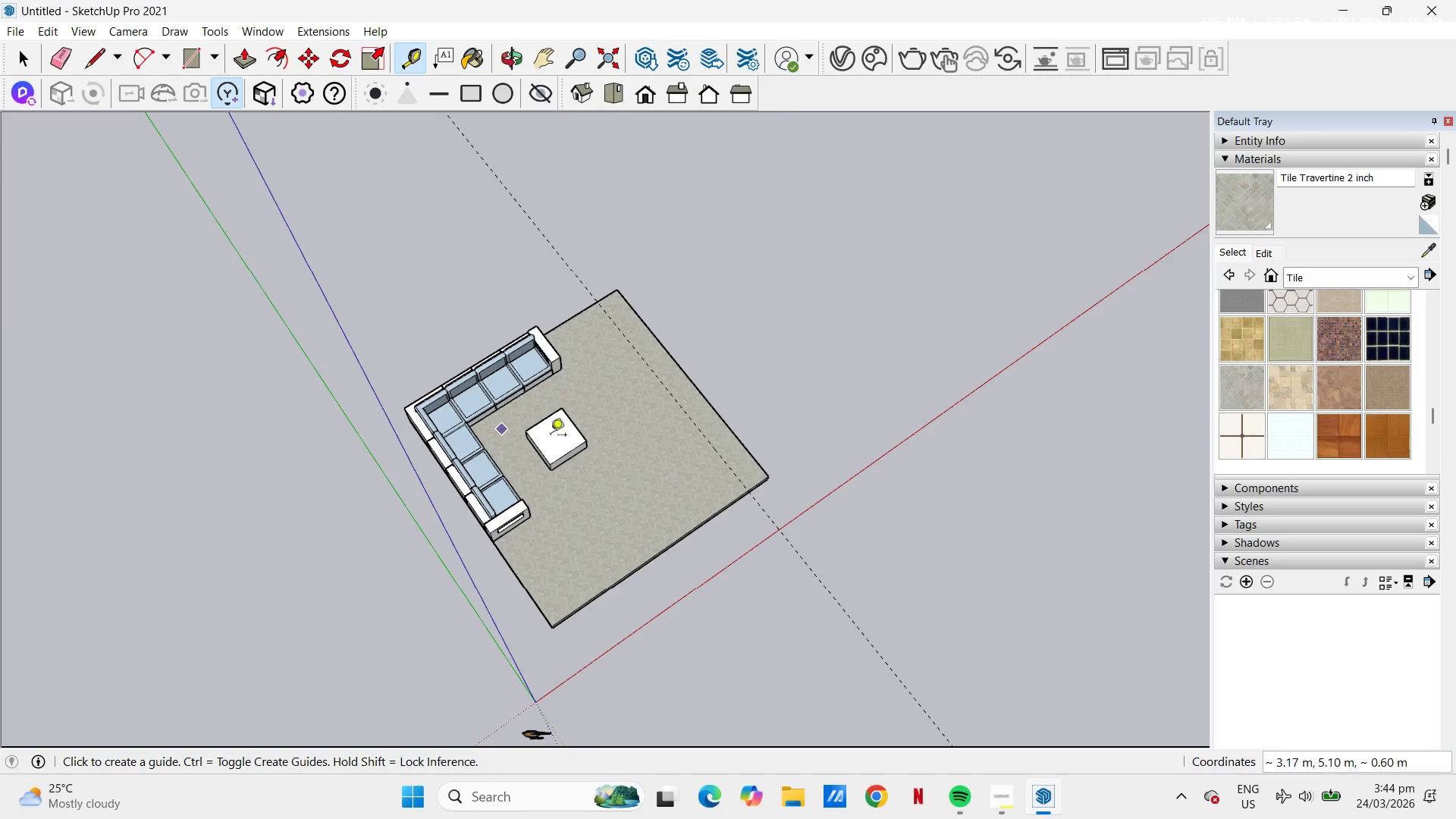 
scroll: coordinate [613, 436], scroll_direction: up, amount: 4.0
 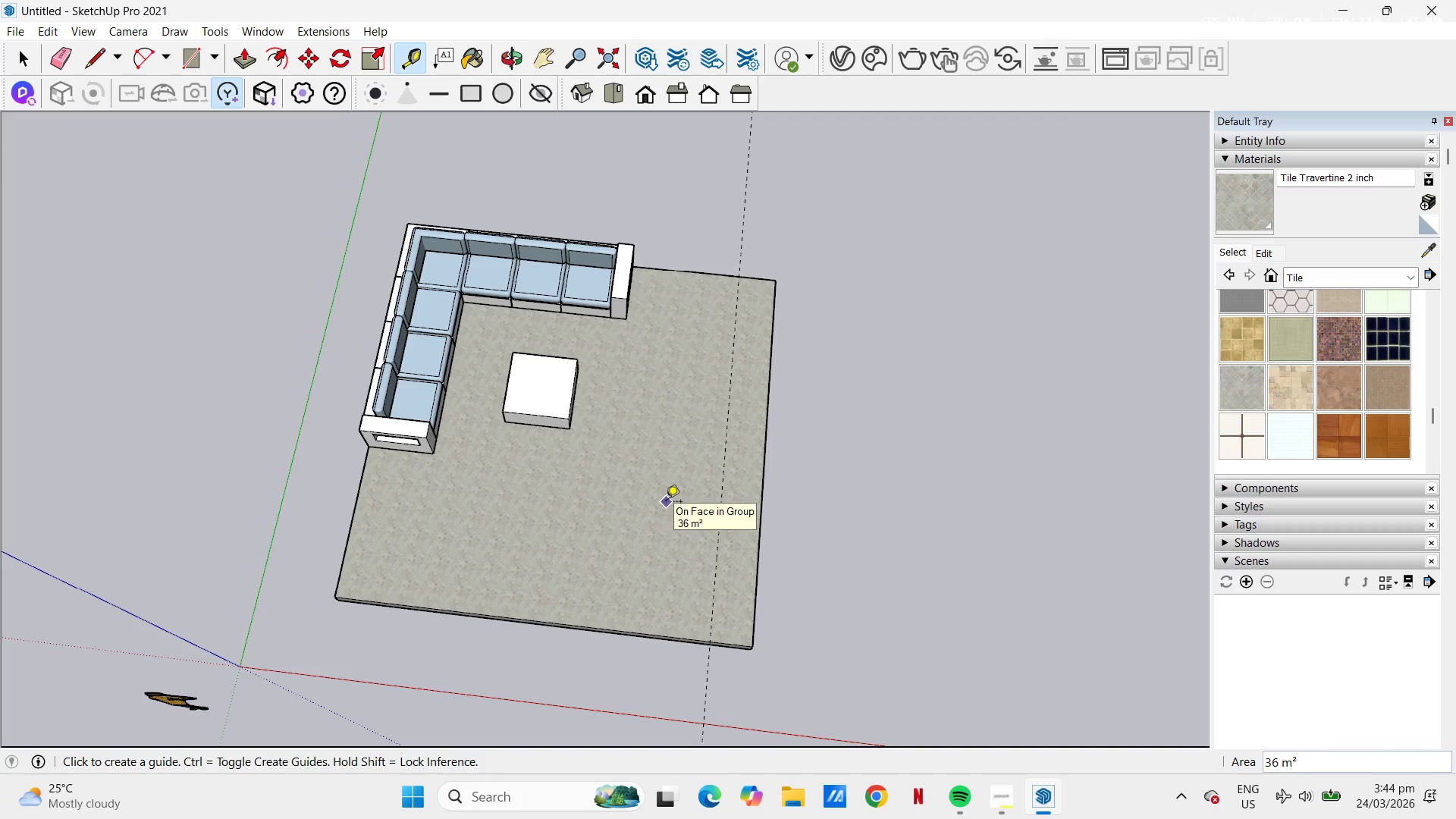 
wait(9.18)
 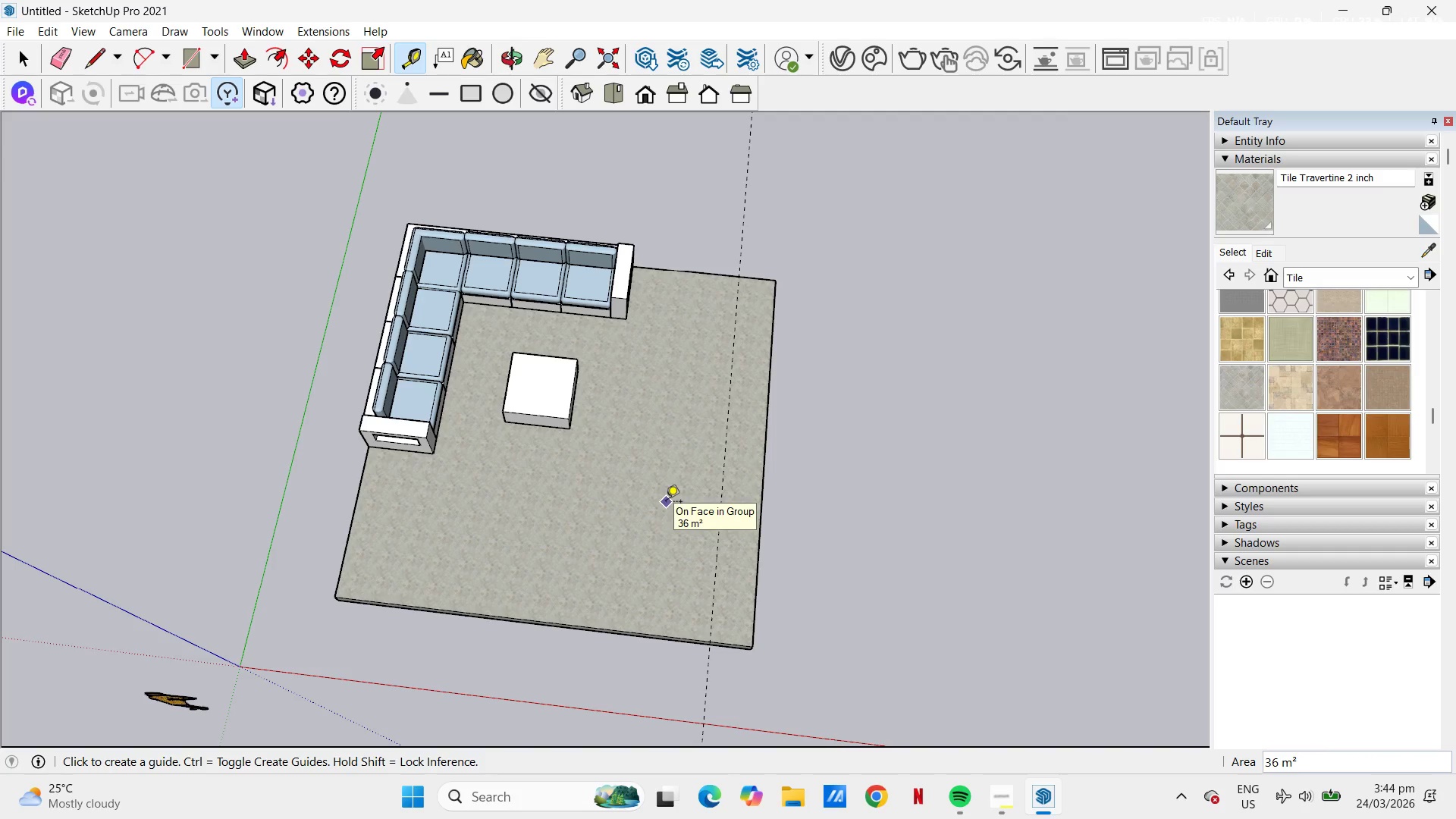 
key(NumpadDecimal)
 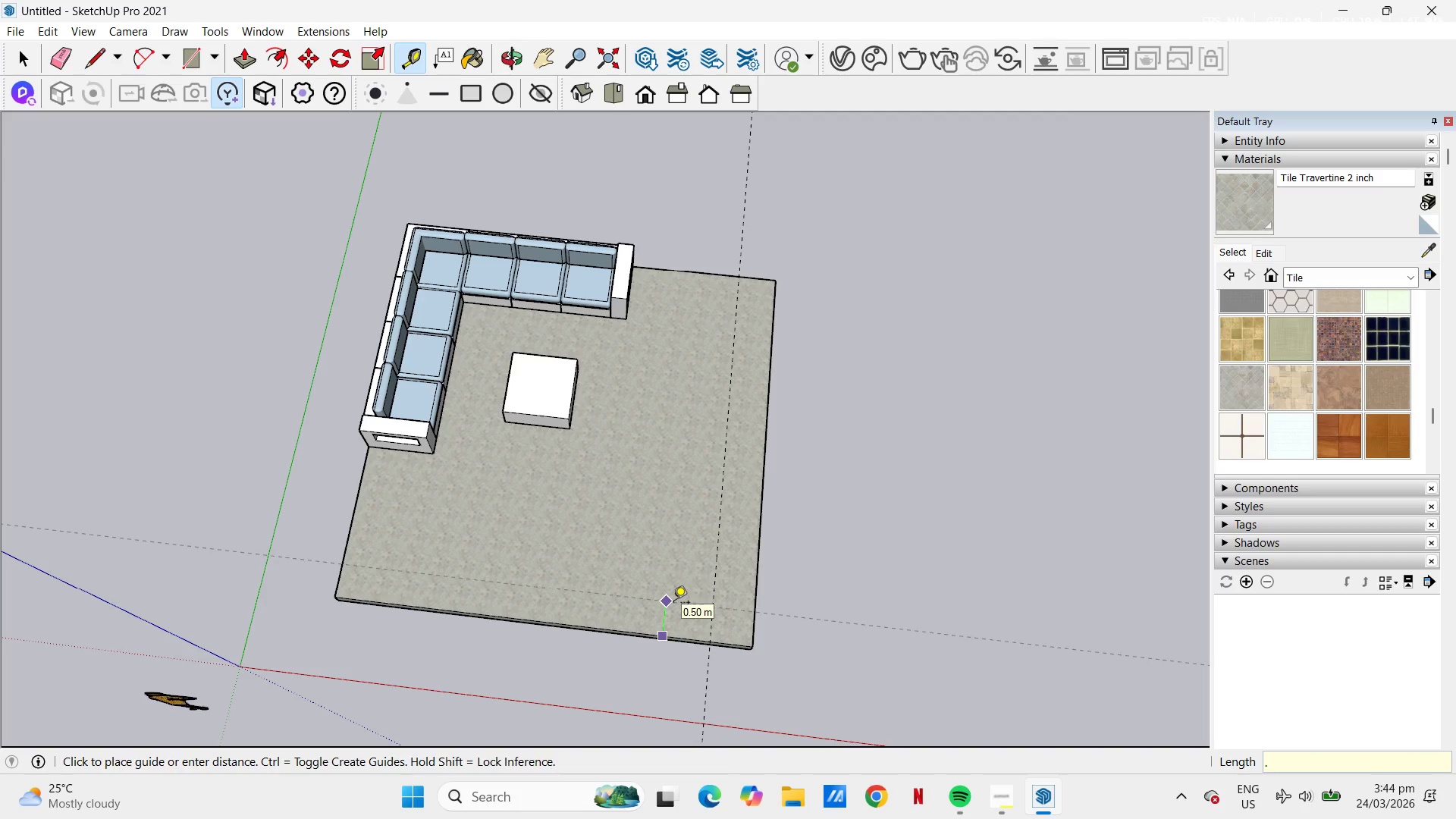 
key(Numpad6)
 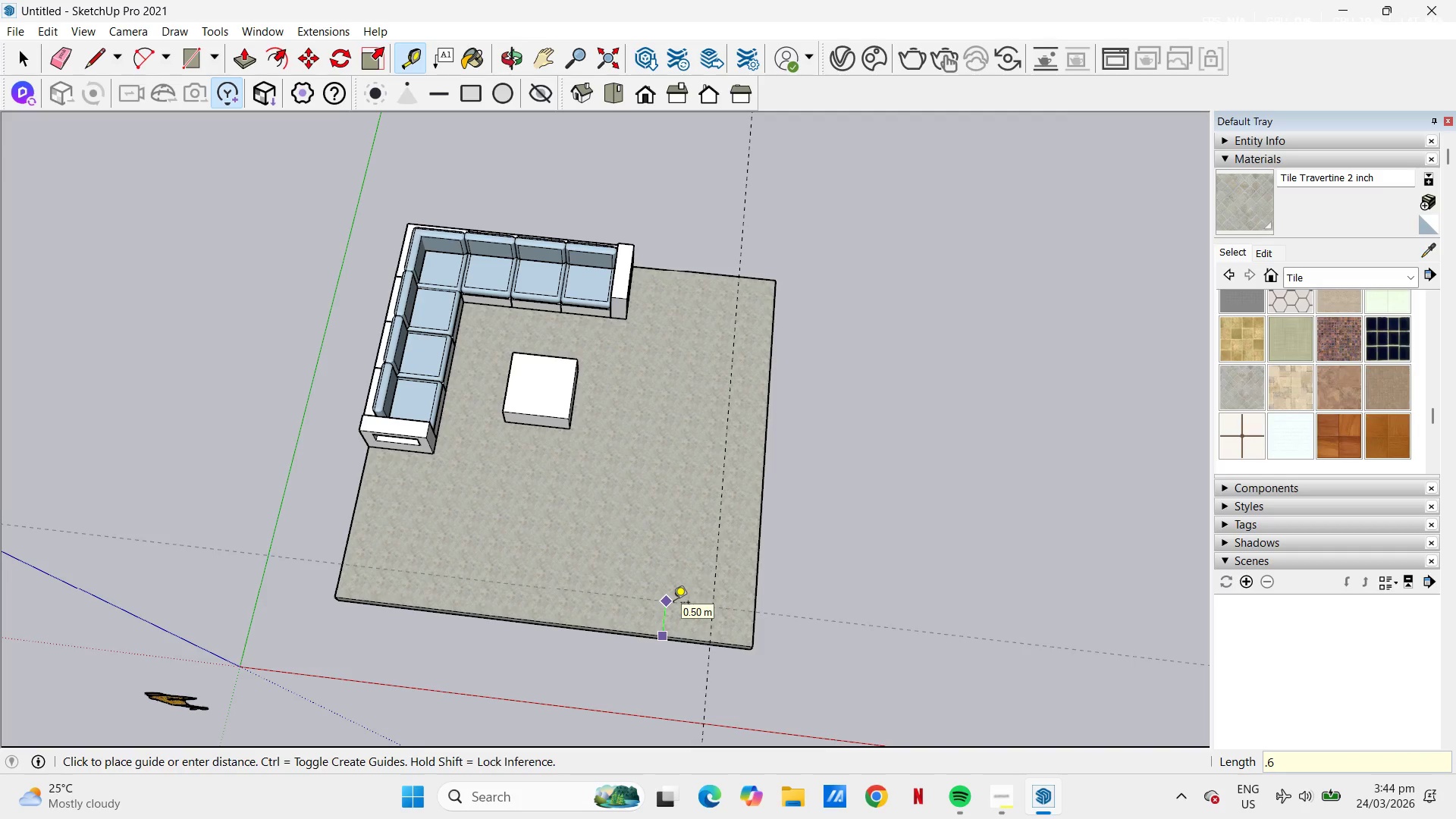 
key(NumpadEnter)
 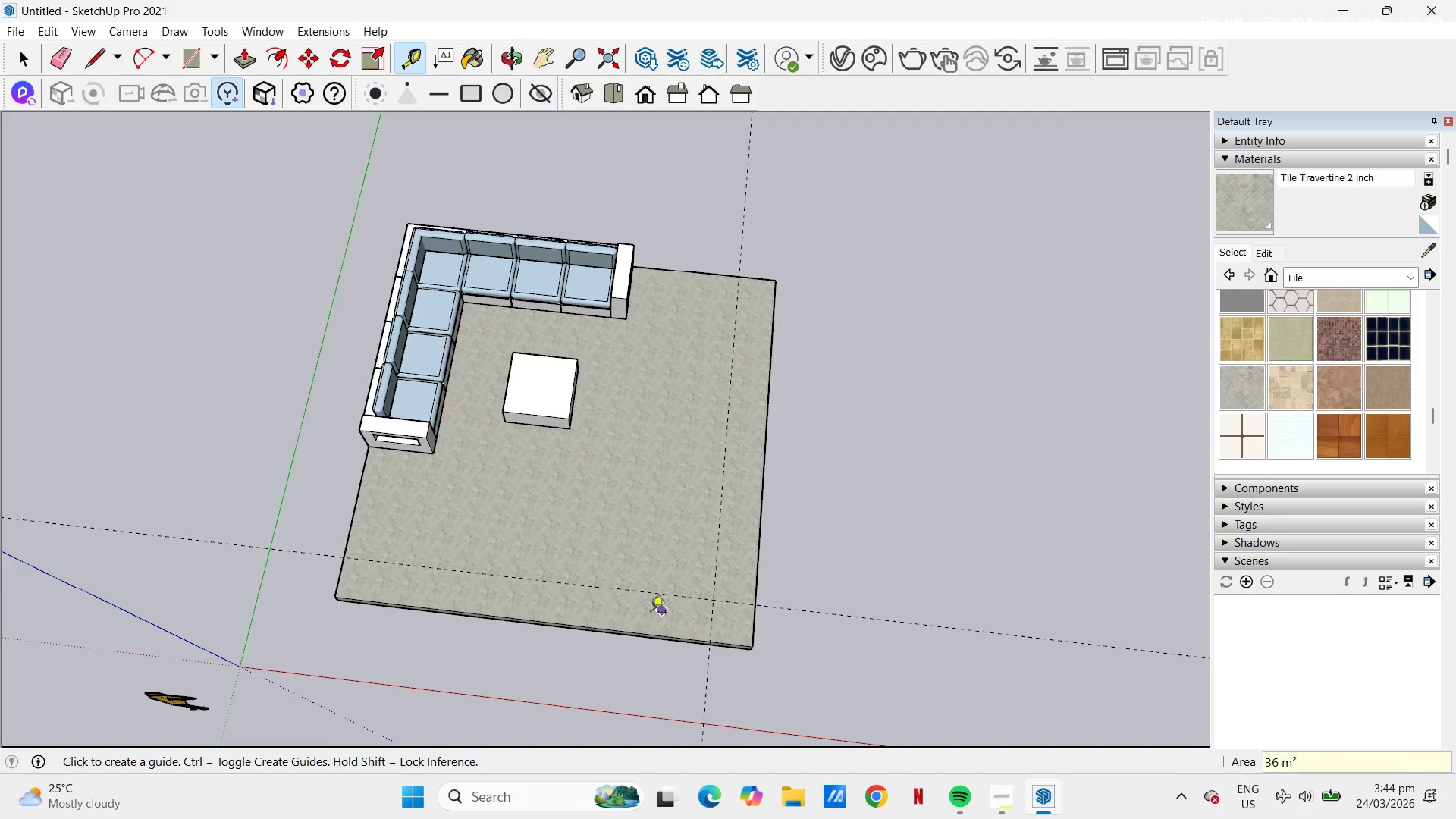 
key(L)
 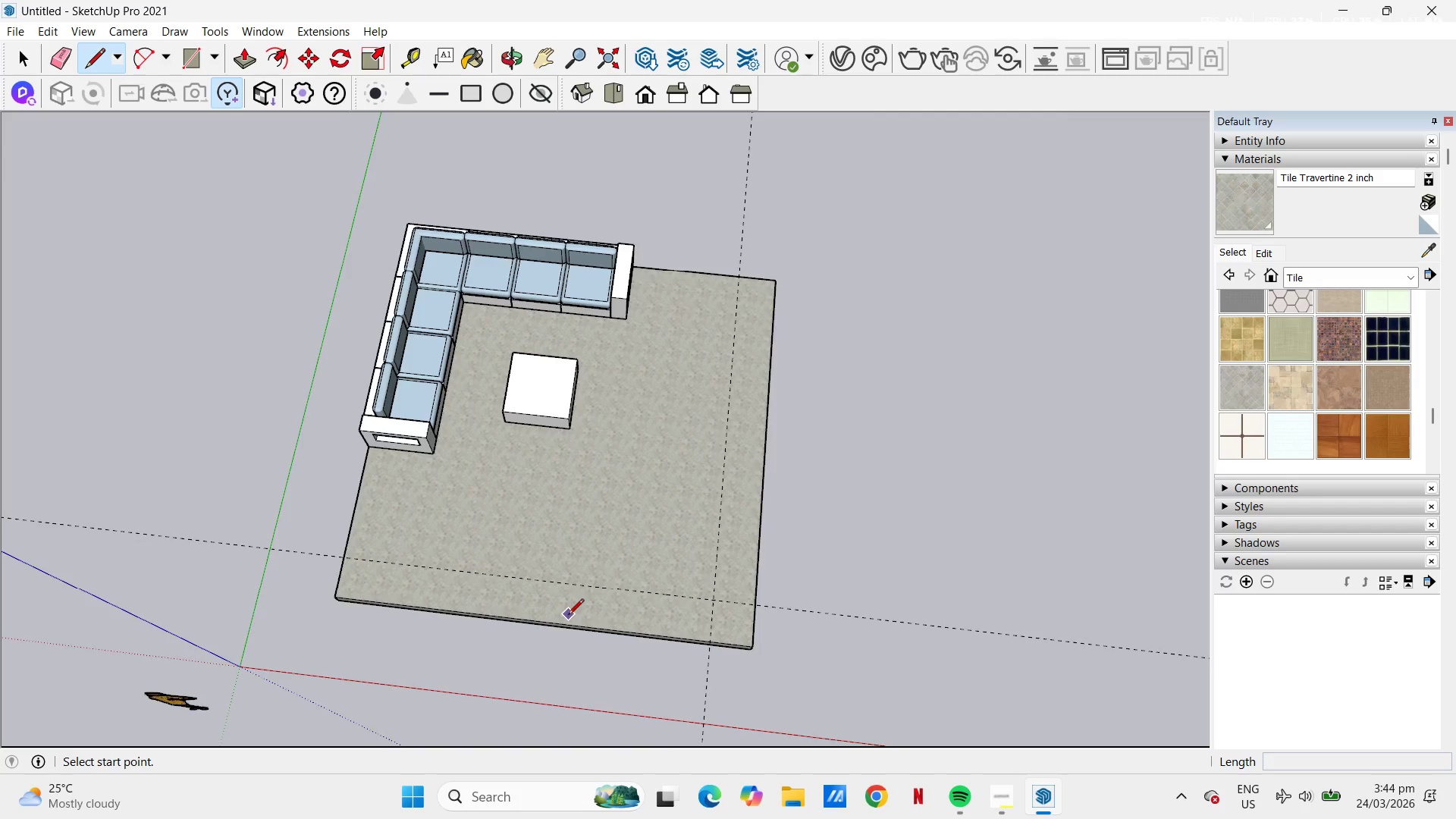 
scroll: coordinate [568, 616], scroll_direction: up, amount: 4.0
 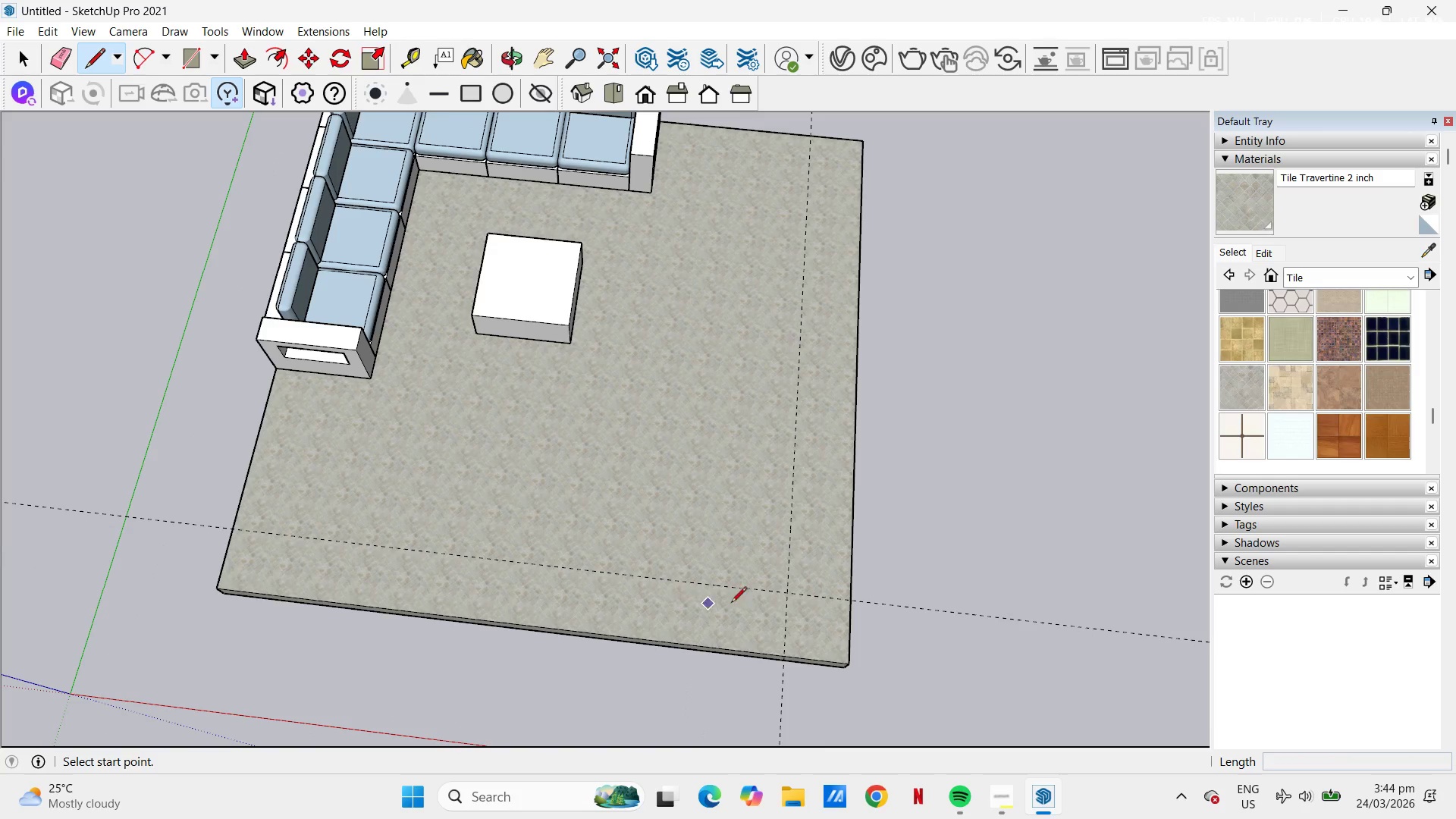 
key(T)
 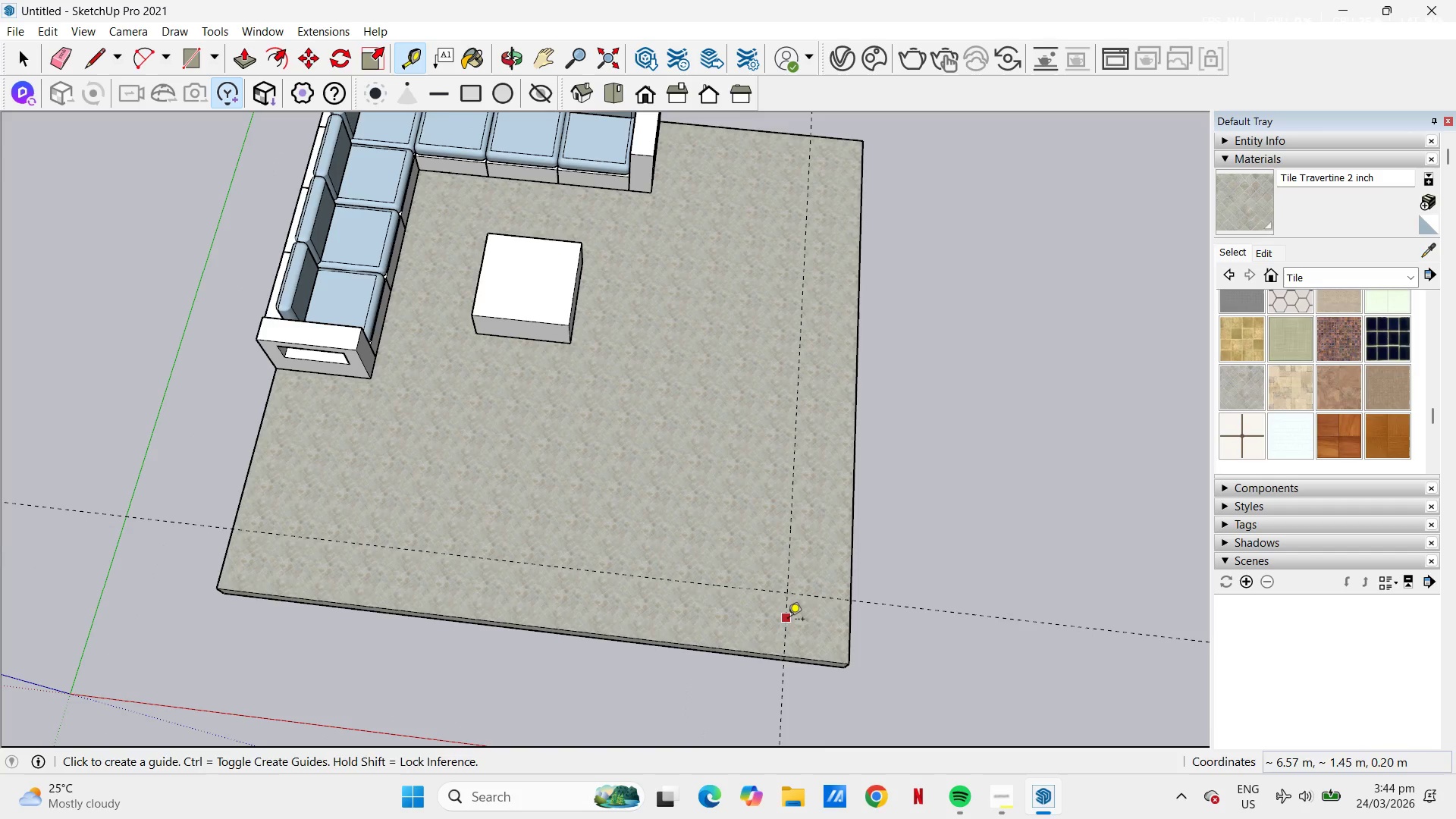 
left_click([788, 620])
 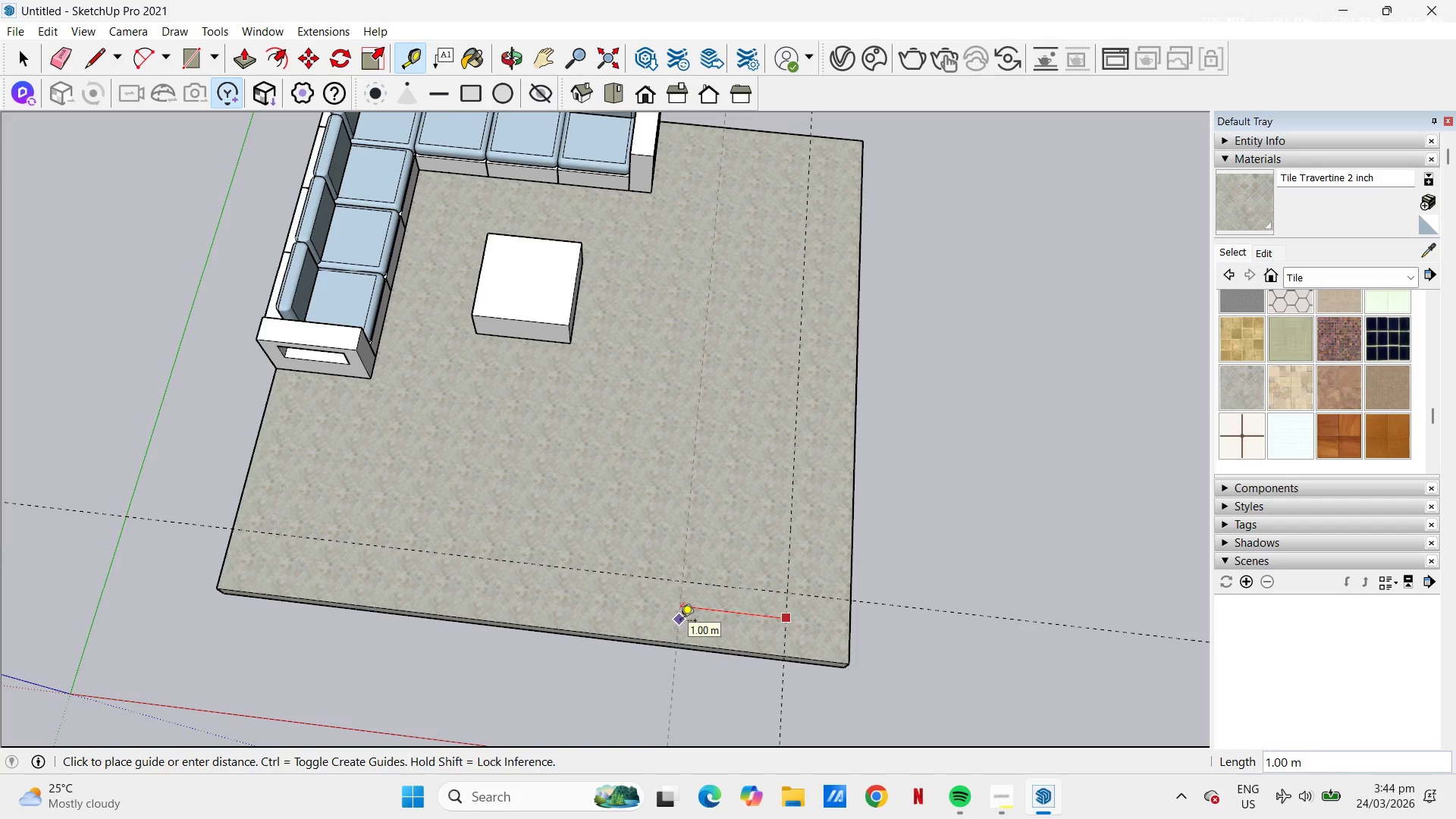 
key(Numpad1)
 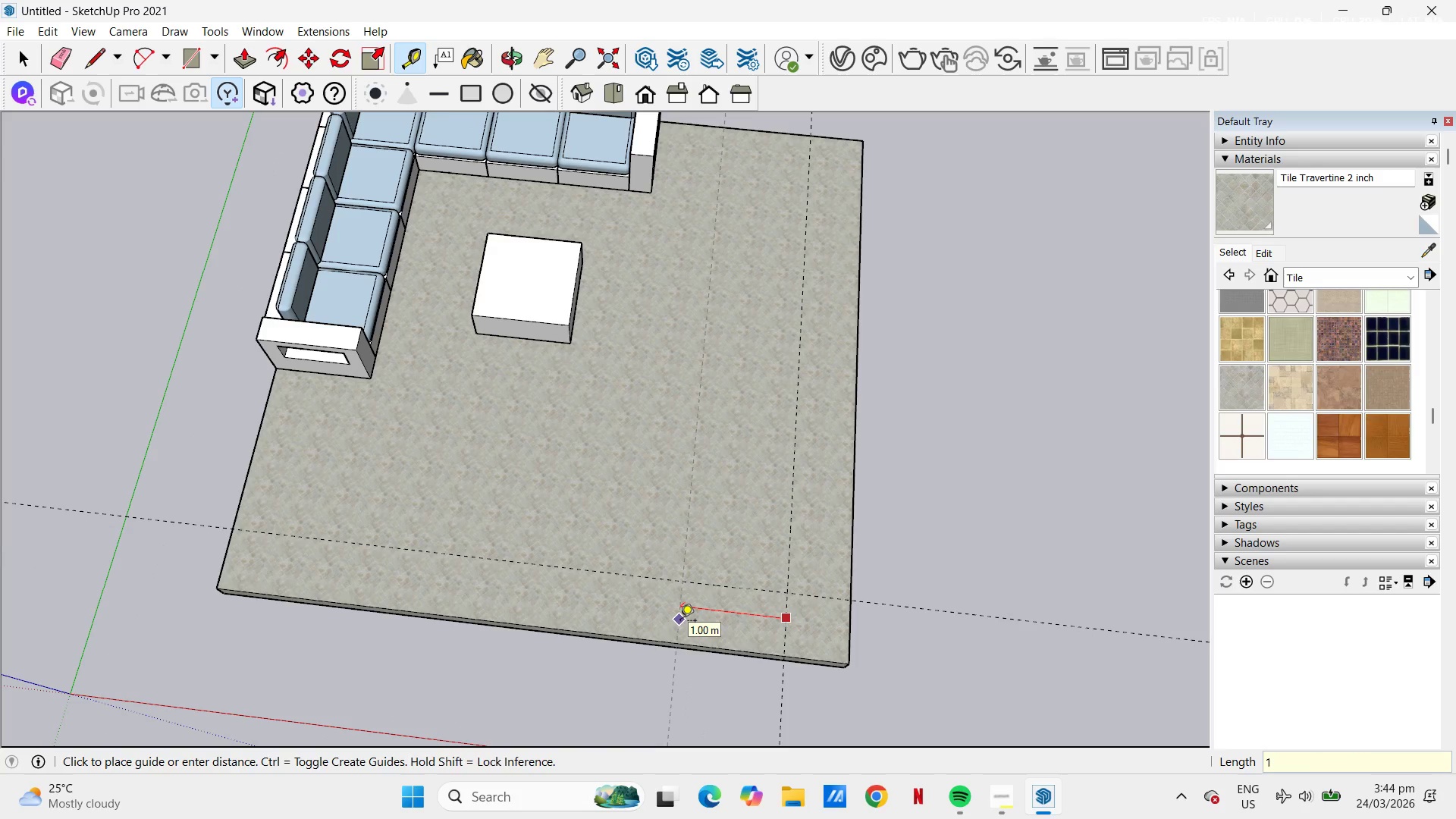 
key(NumpadEnter)
 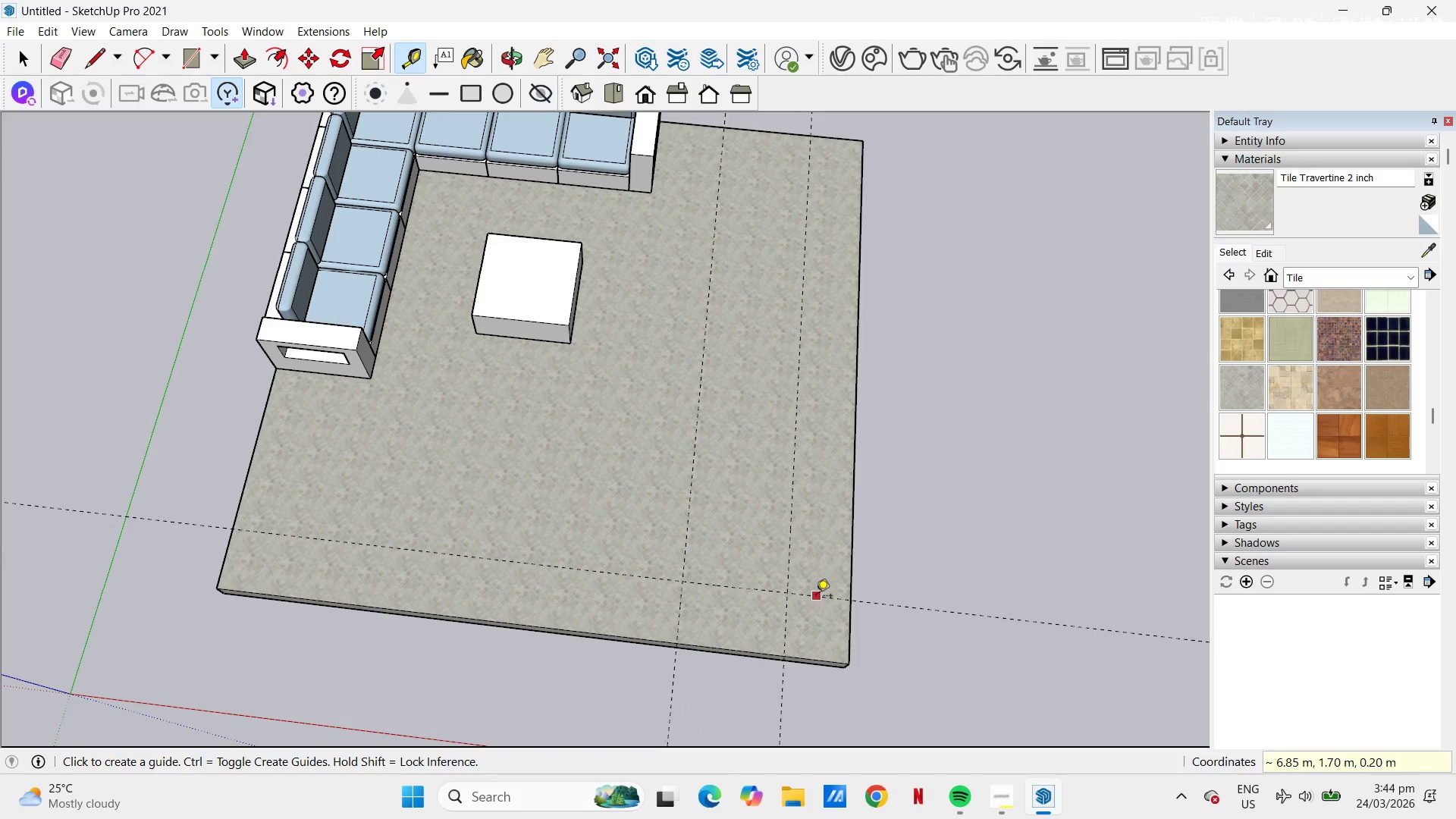 
left_click([814, 598])
 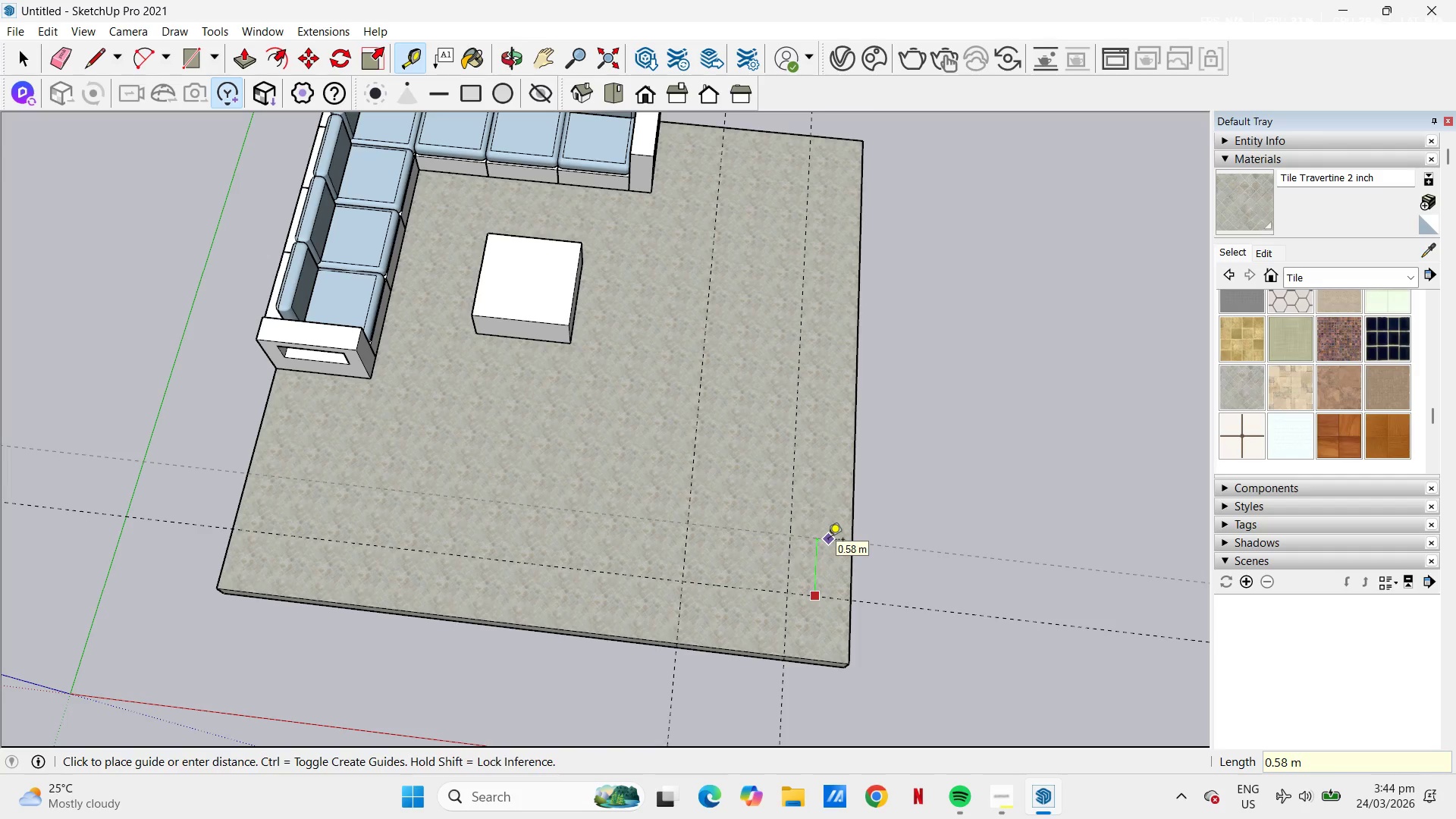 
key(Numpad1)
 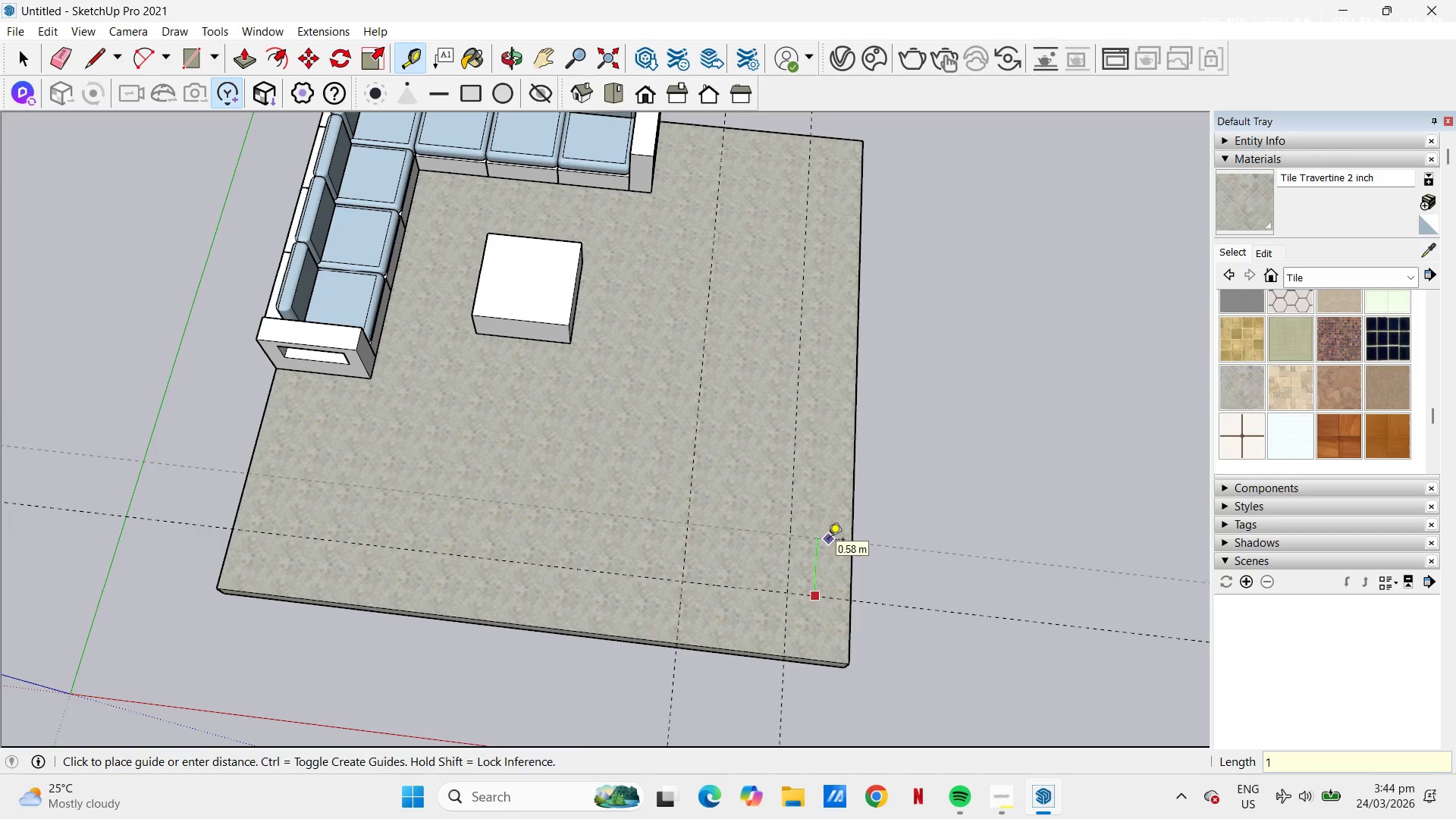 
key(NumpadEnter)
 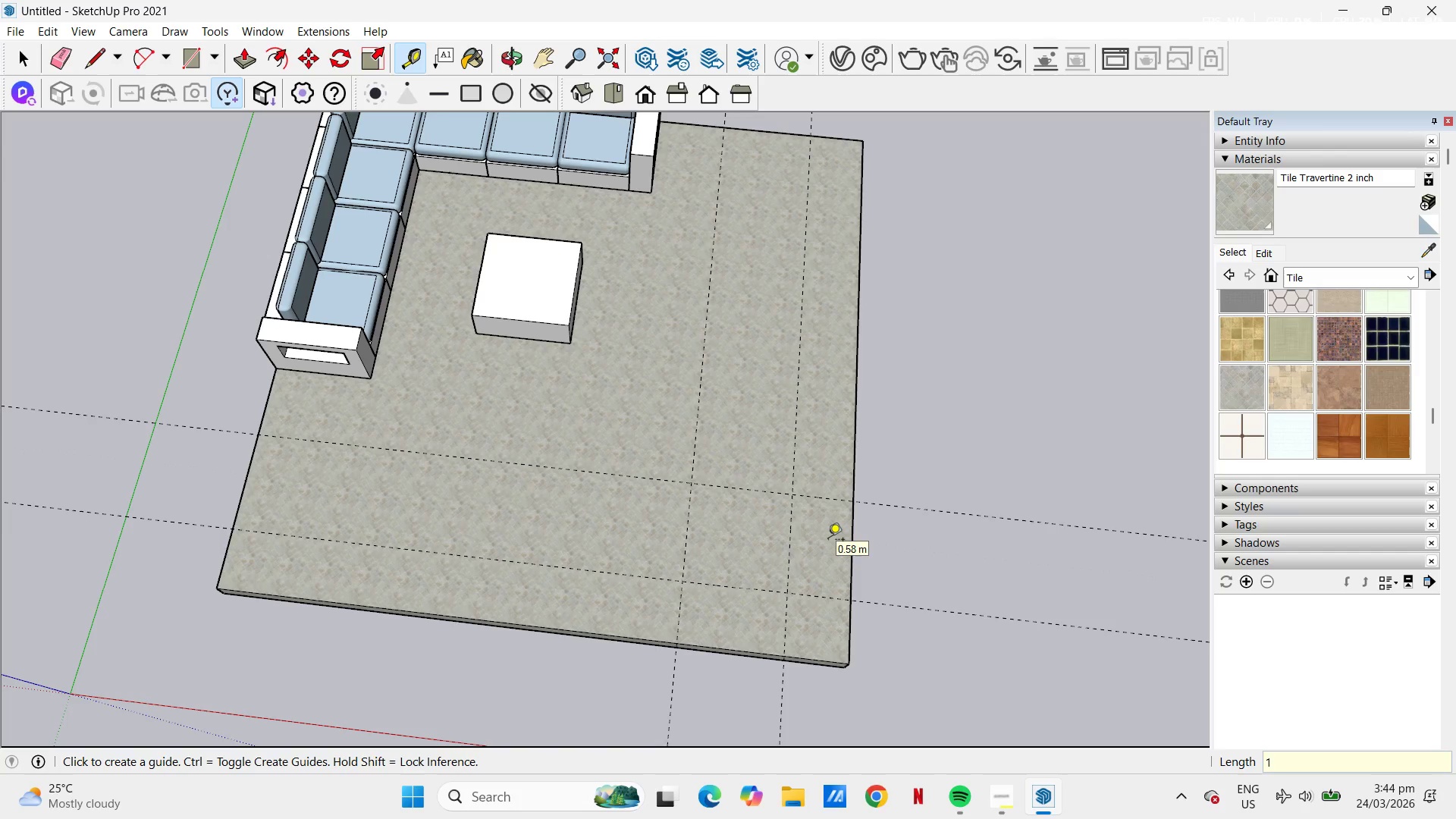 
key(L)
 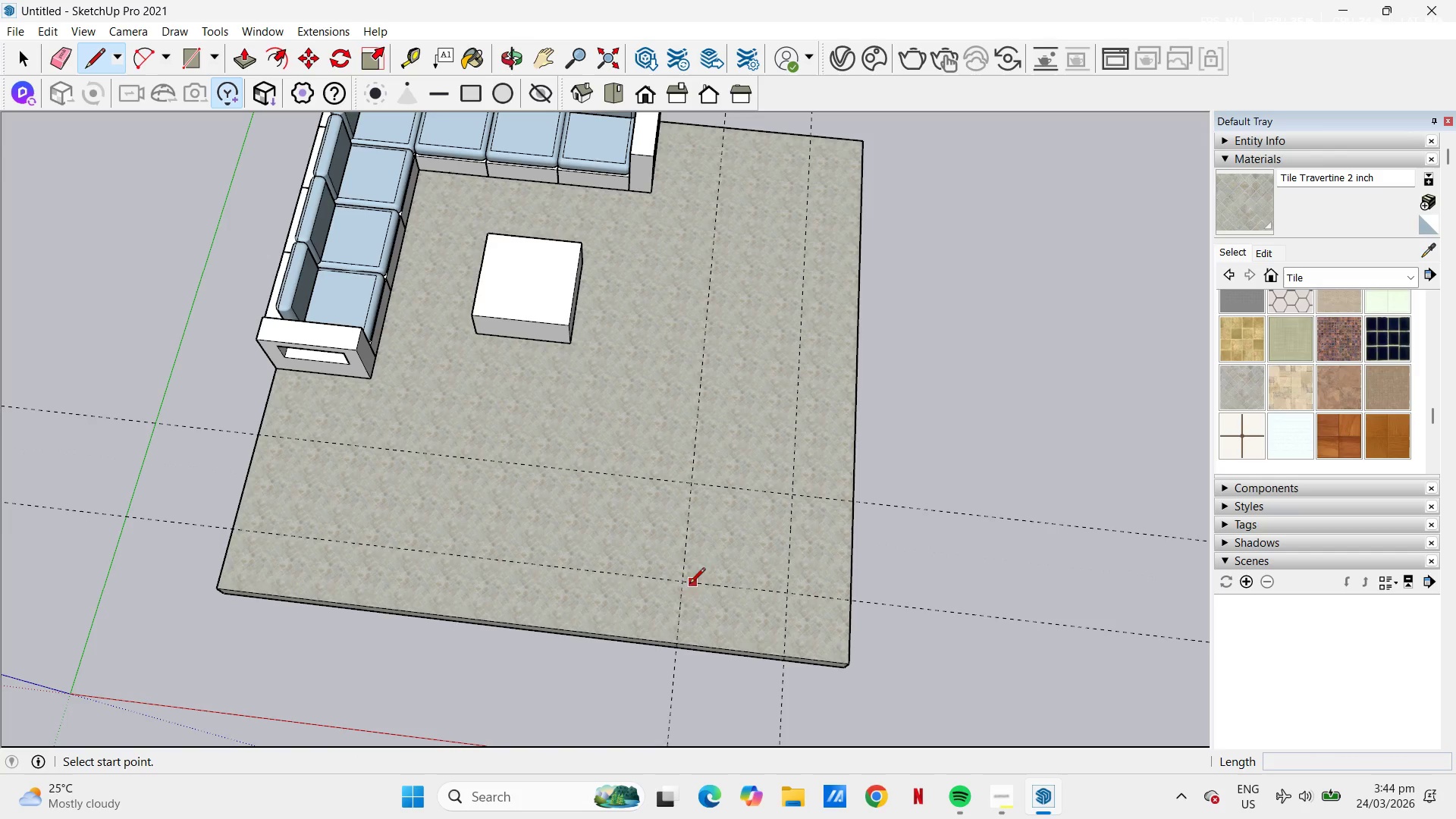 
mouse_move([682, 637])
 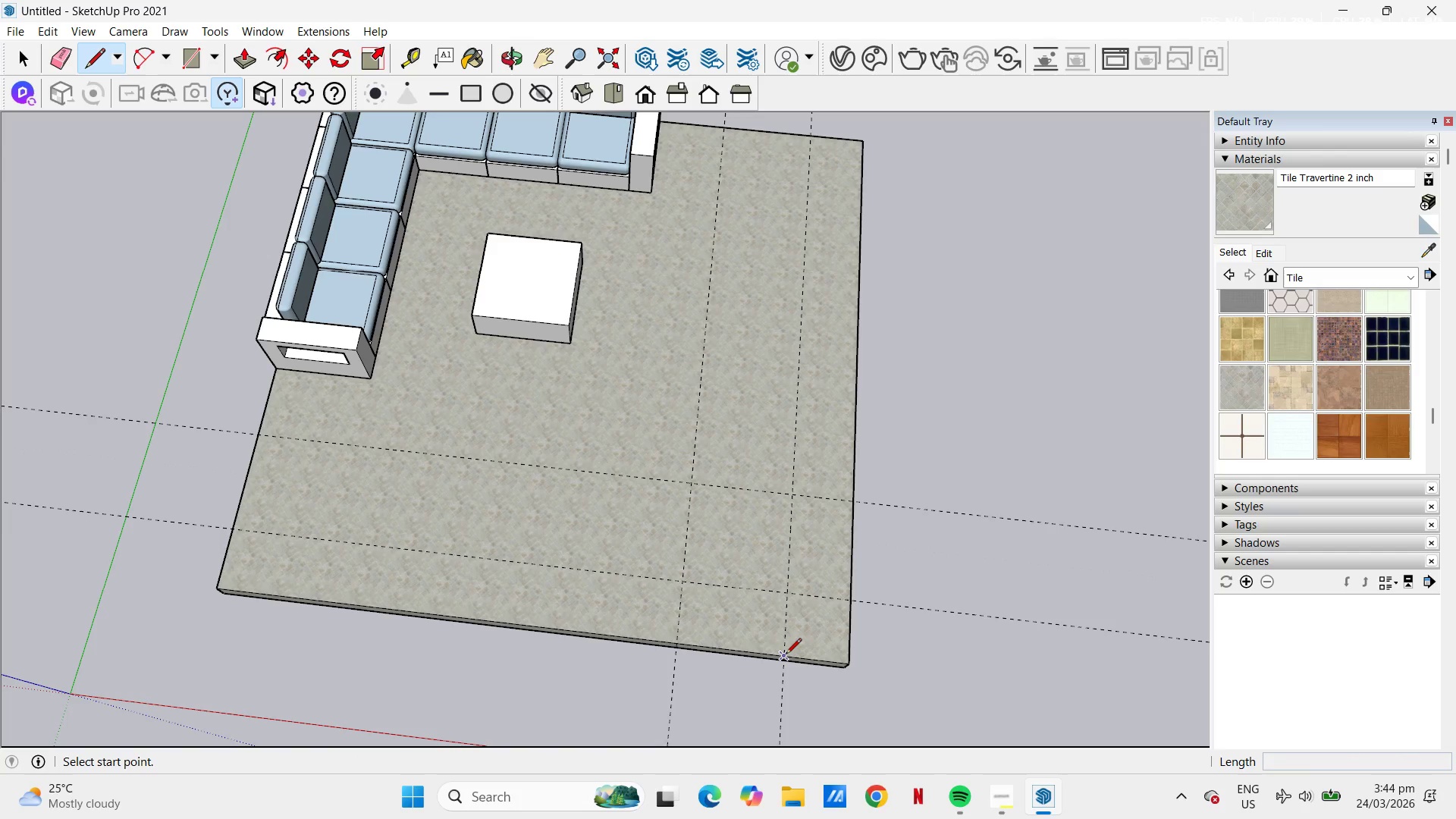 
left_click_drag(start_coordinate=[785, 657], to_coordinate=[785, 647])
 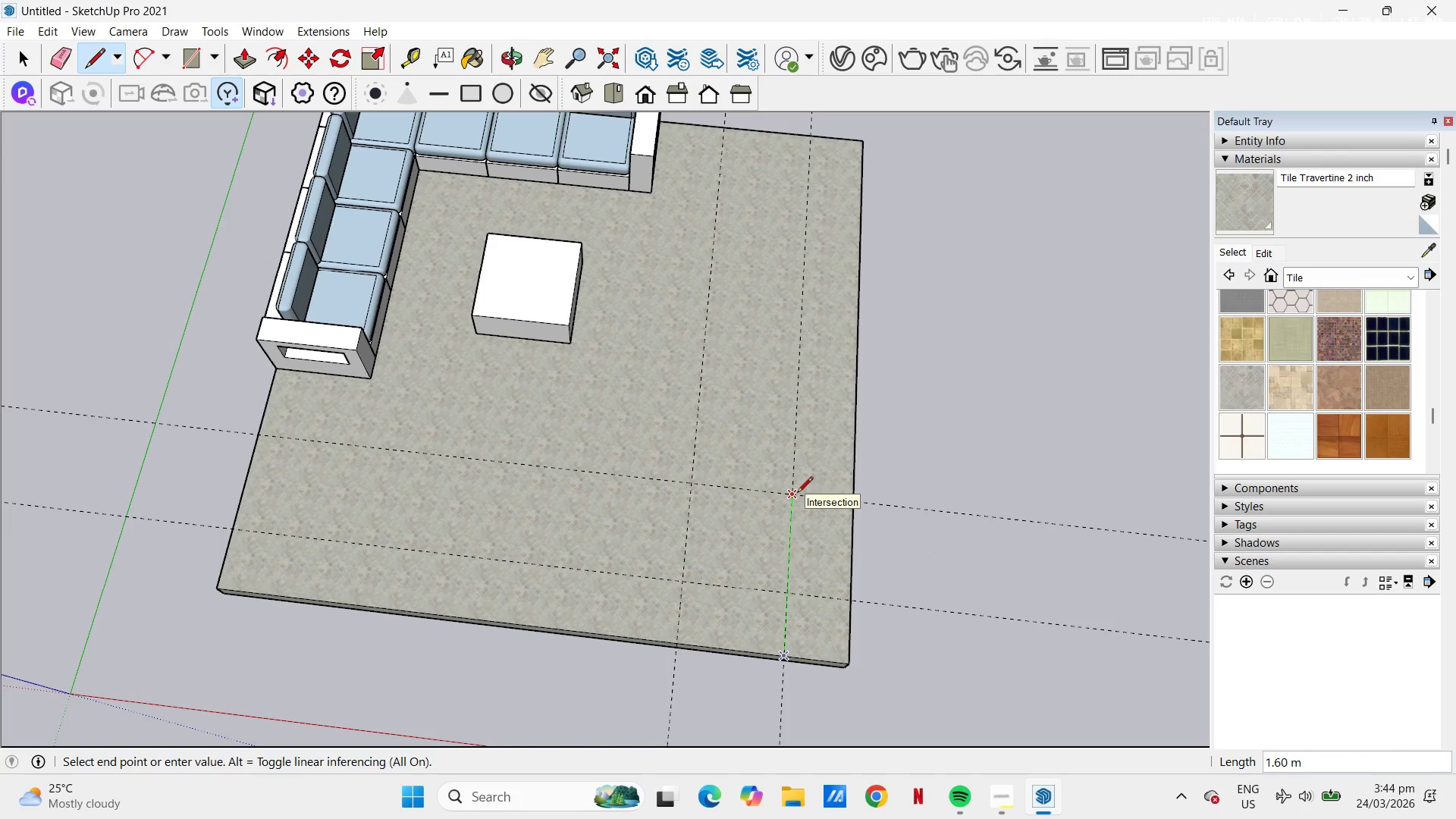 
key(Escape)
 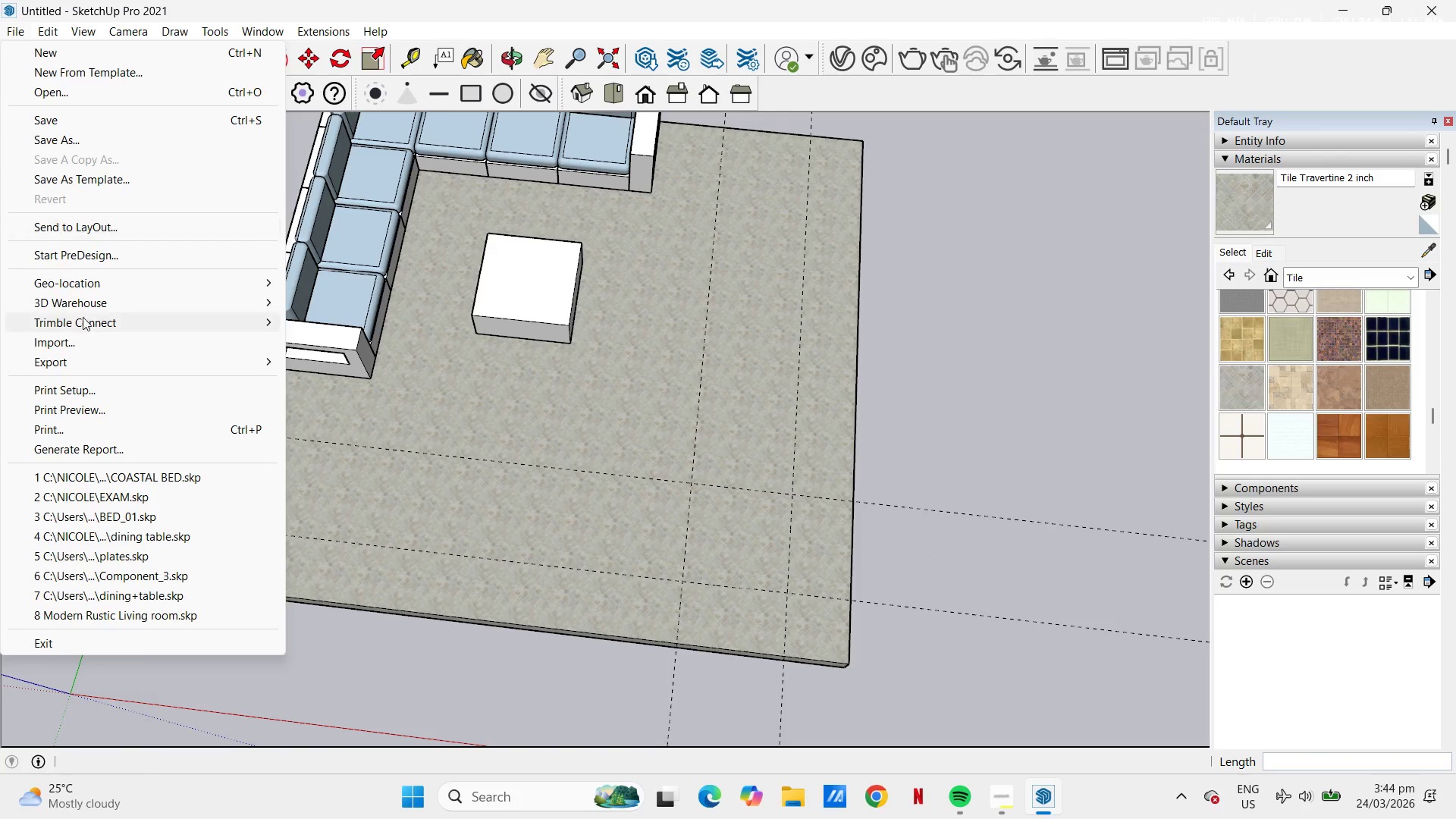 
left_click([84, 339])
 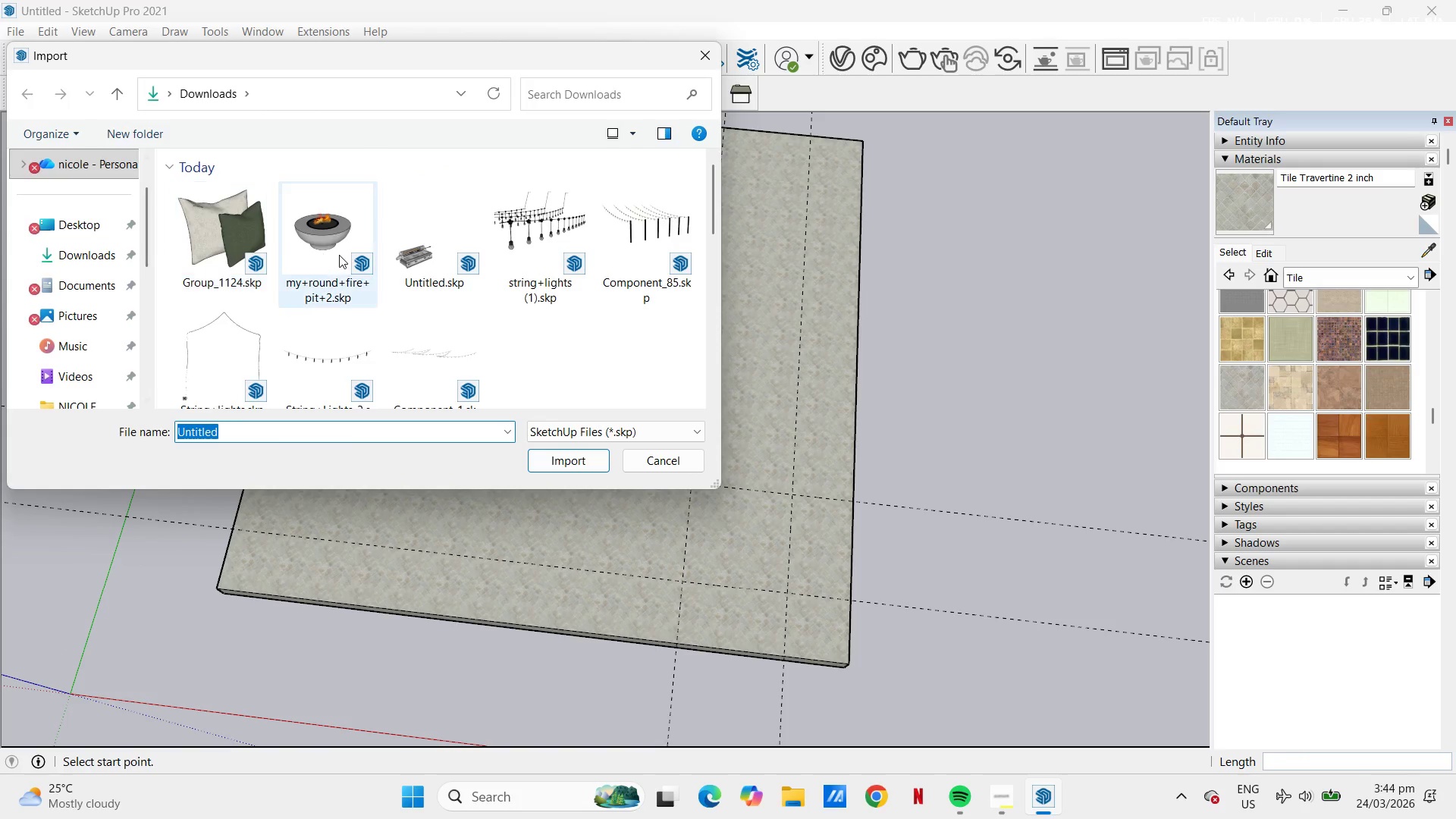 
left_click([416, 255])
 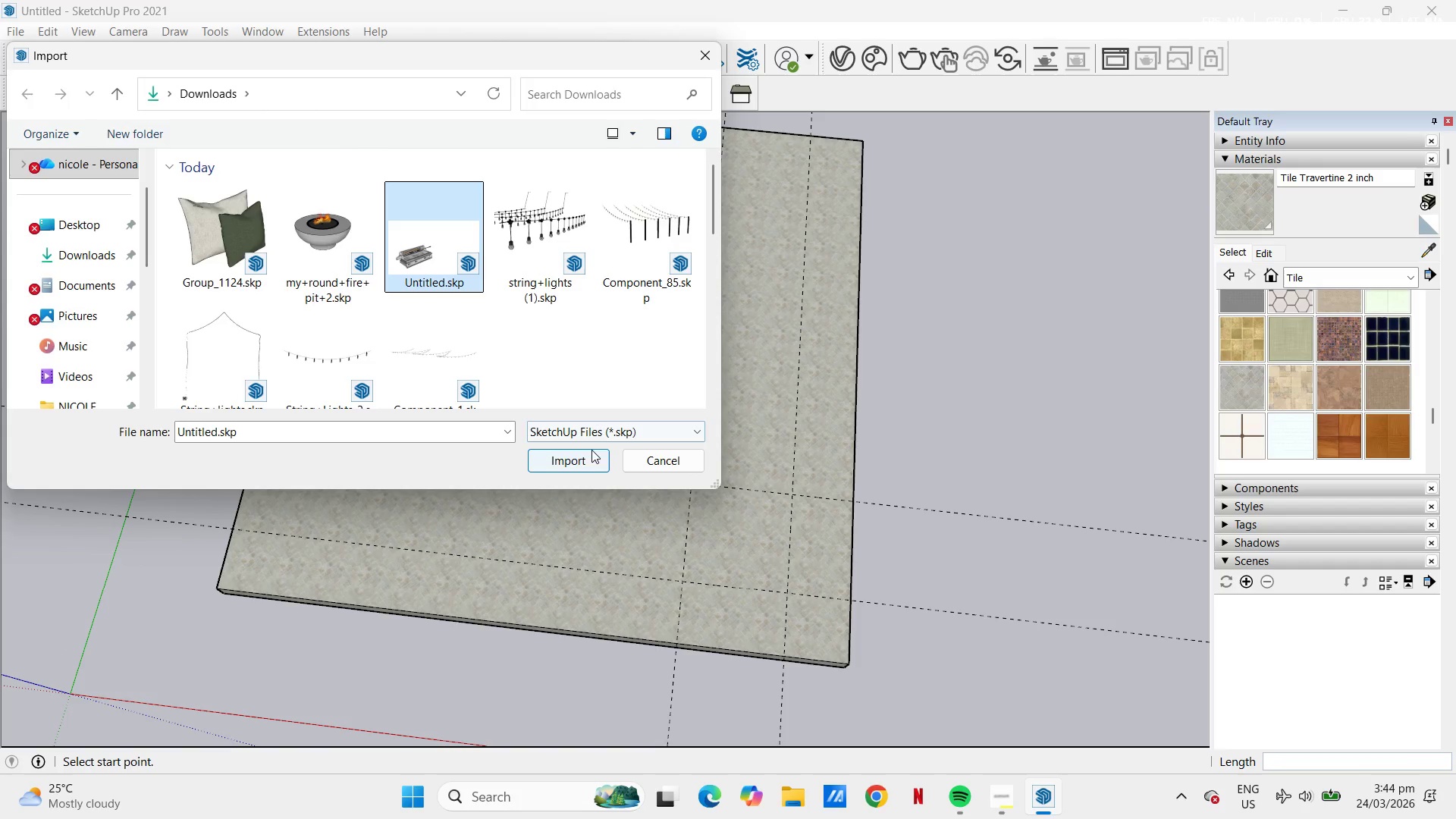 
left_click([585, 460])
 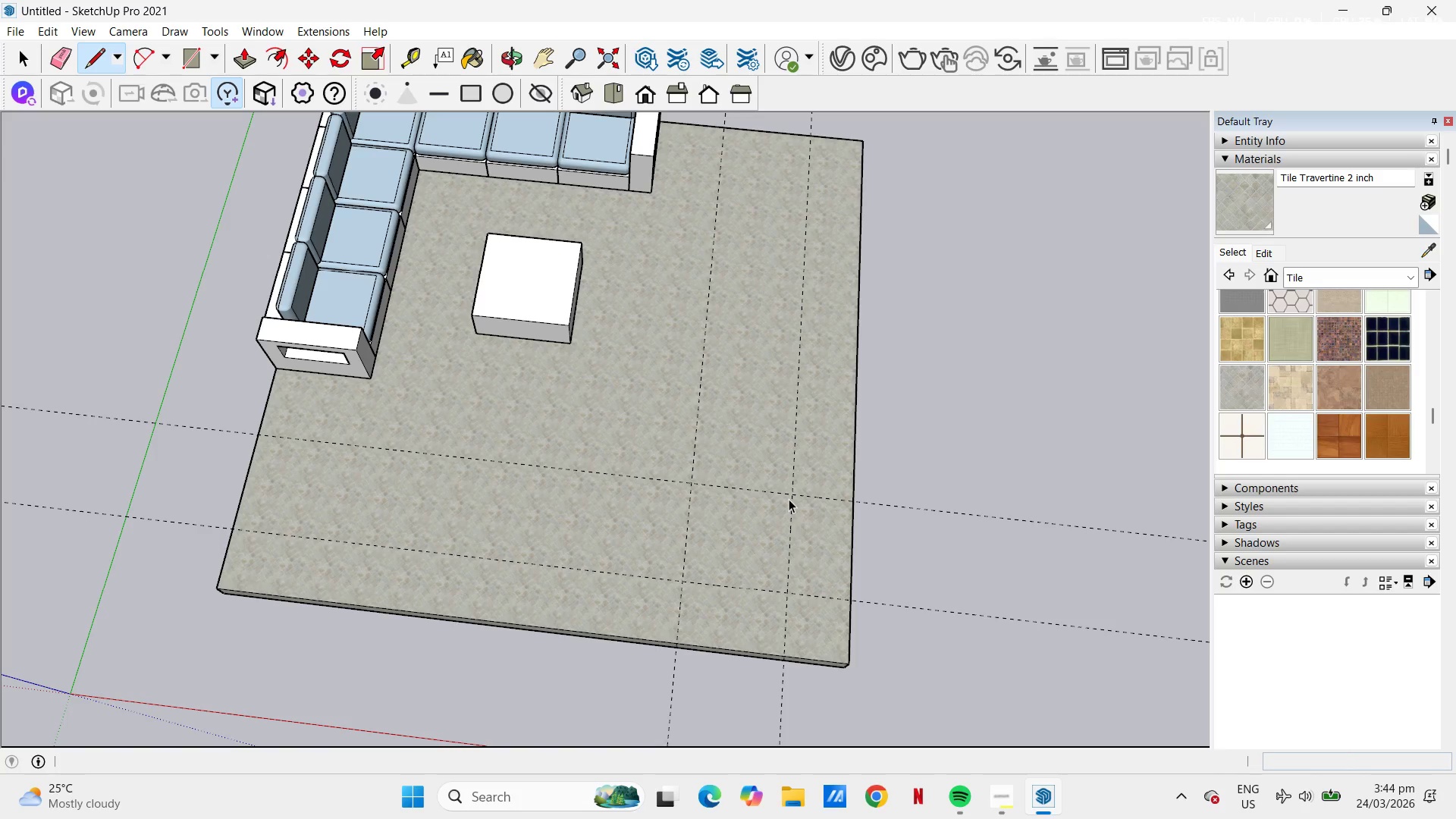 
wait(13.45)
 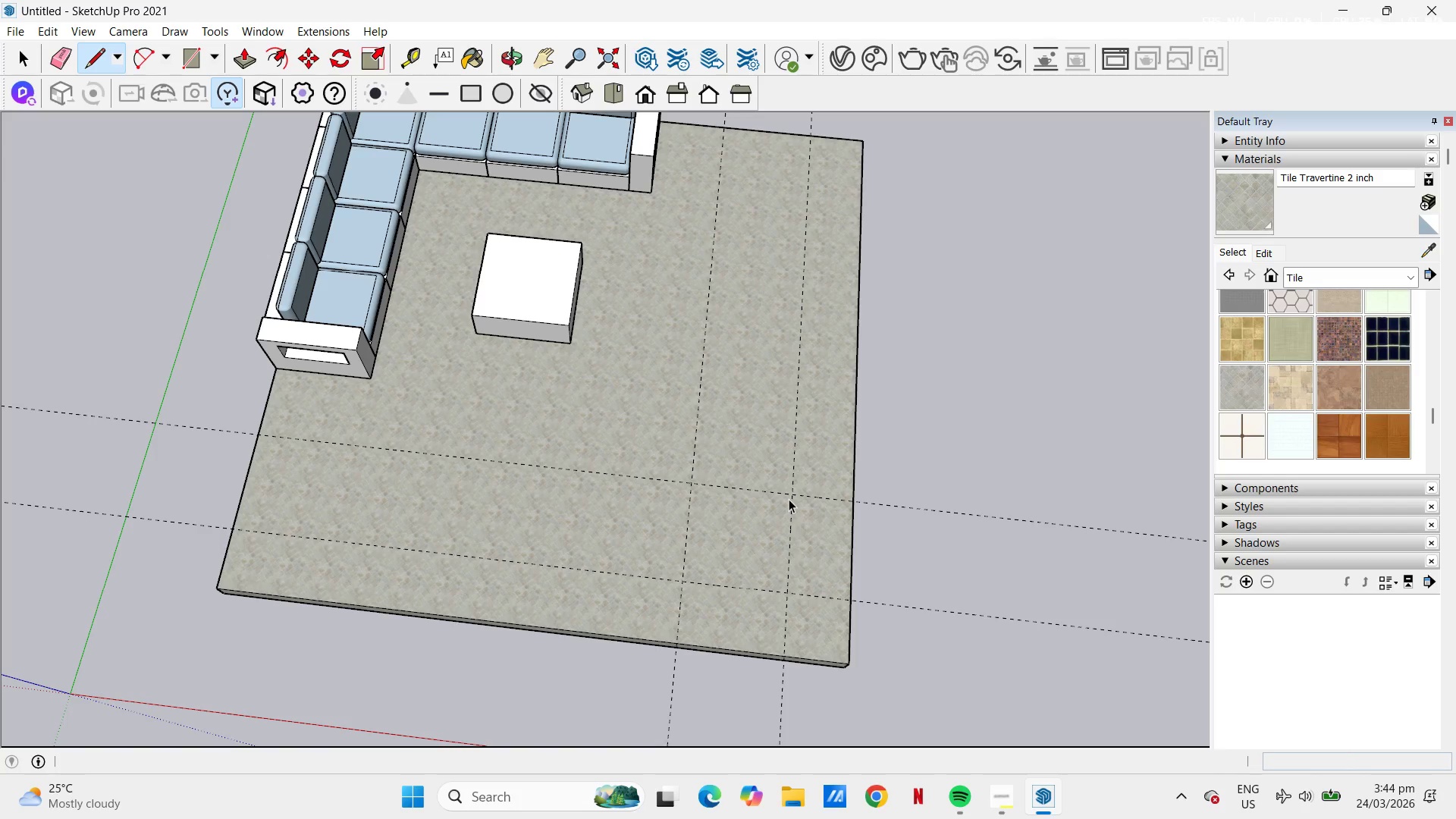 
left_click([508, 515])
 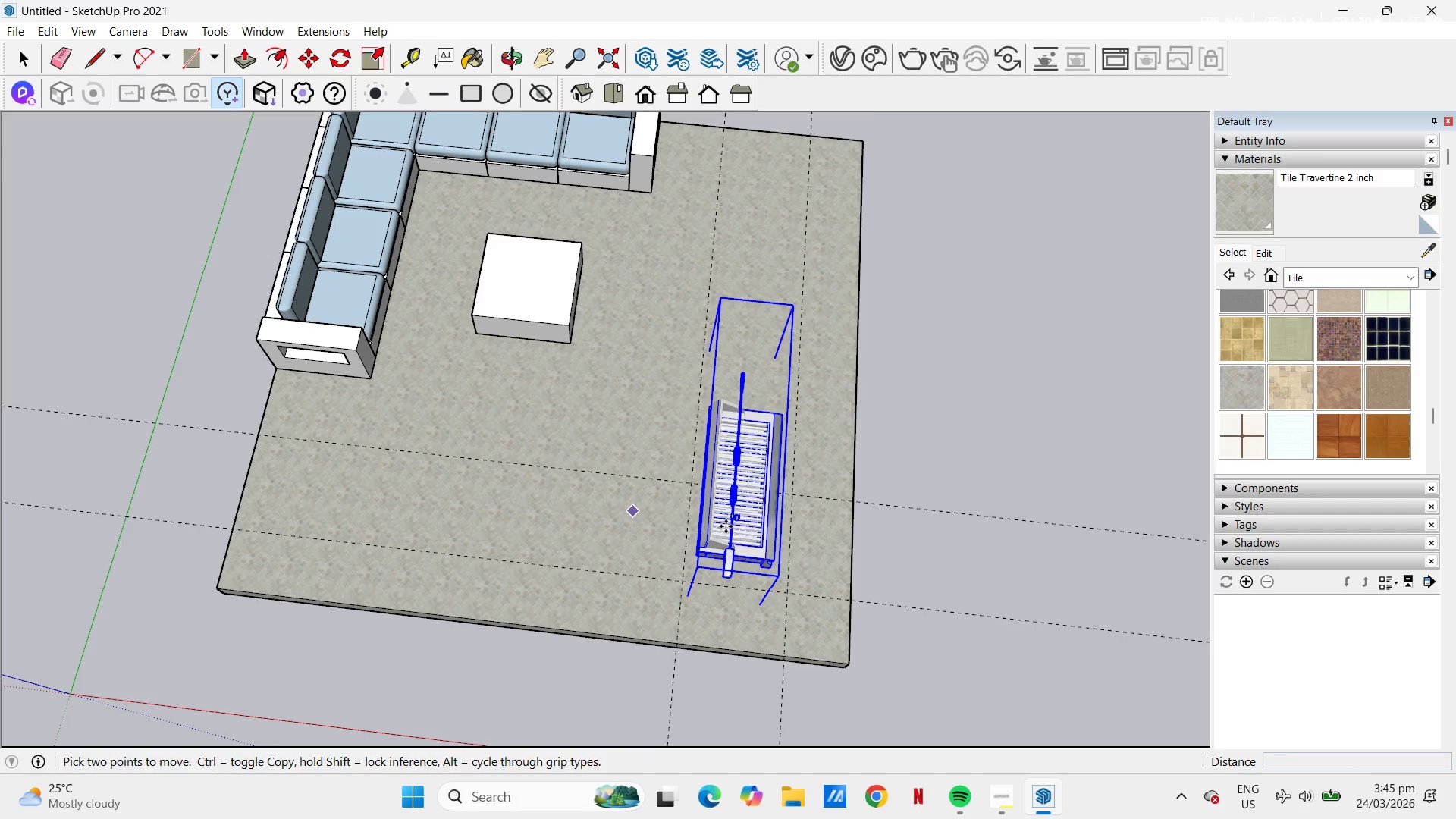 
scroll: coordinate [647, 416], scroll_direction: up, amount: 5.0
 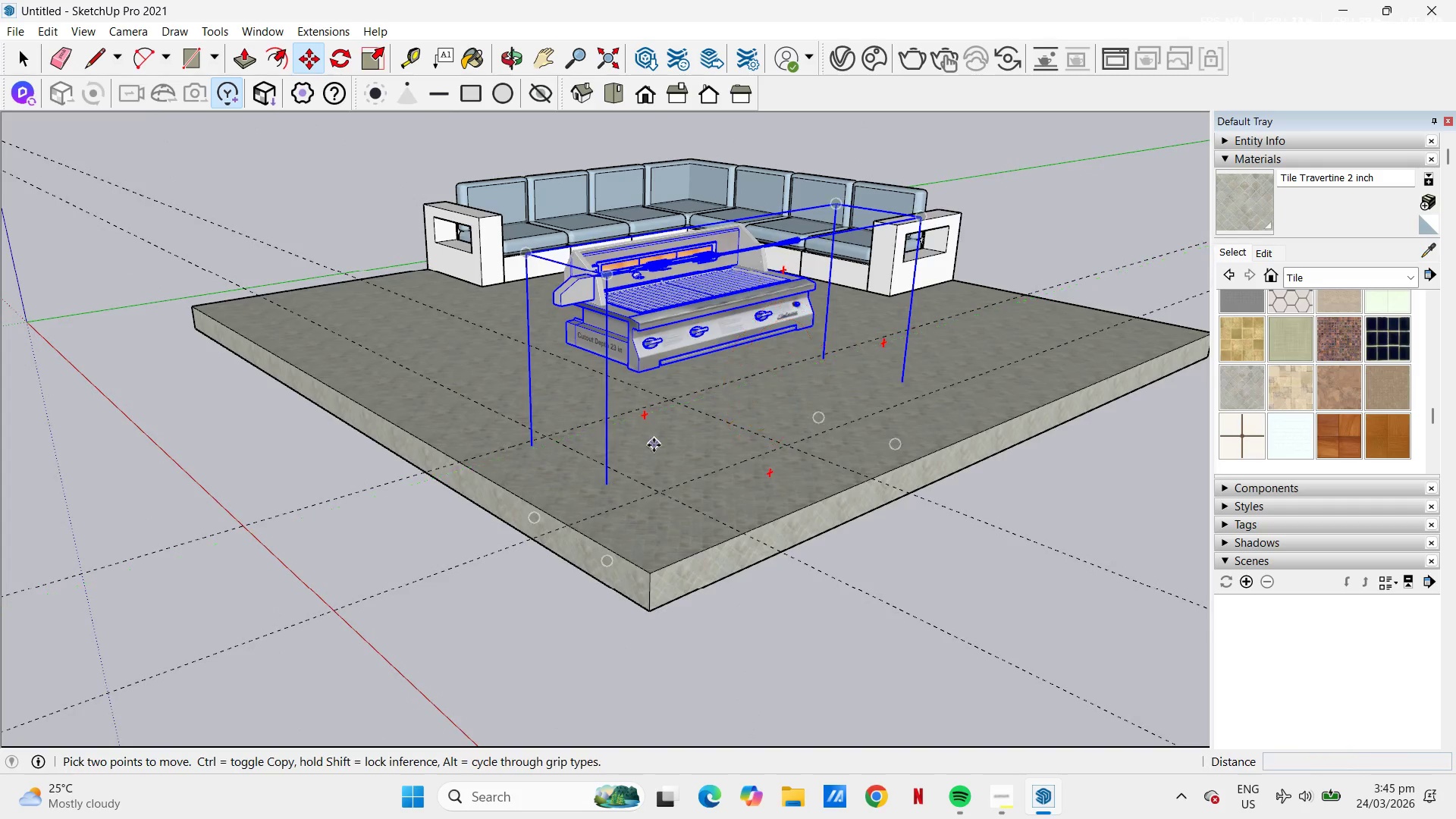 
key(M)
 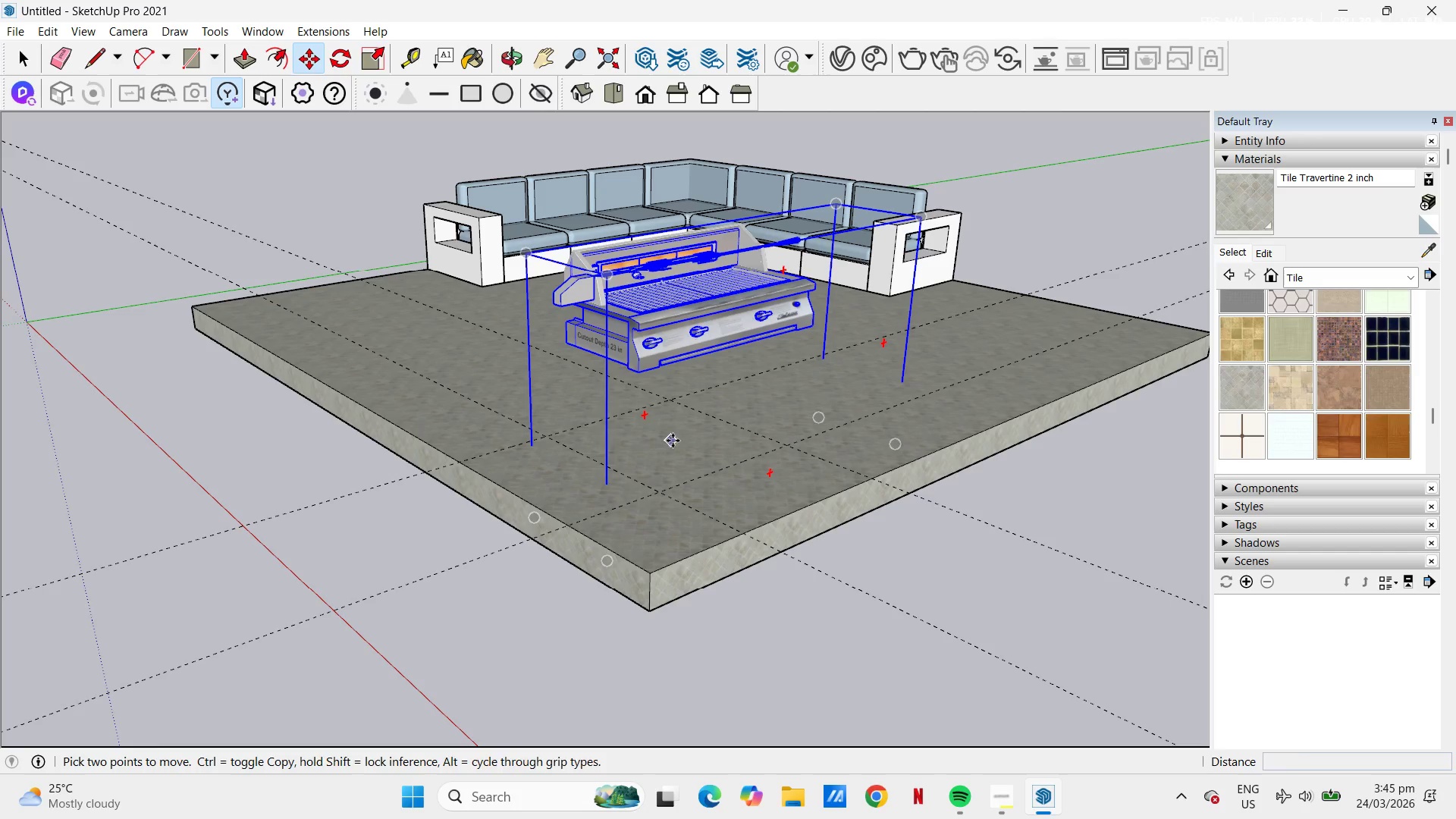 
left_click_drag(start_coordinate=[673, 441], to_coordinate=[681, 427])
 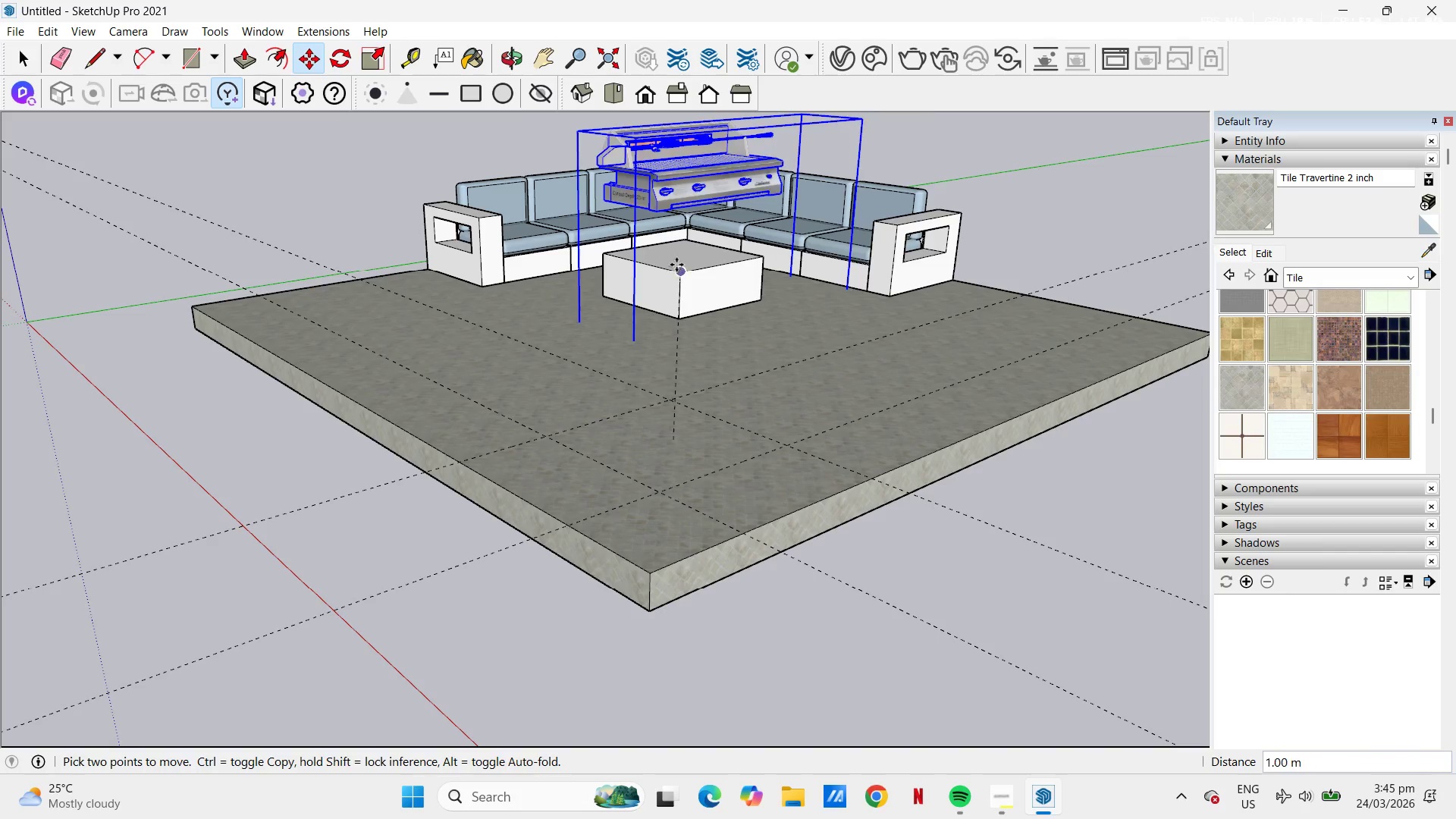 
left_click([677, 262])
 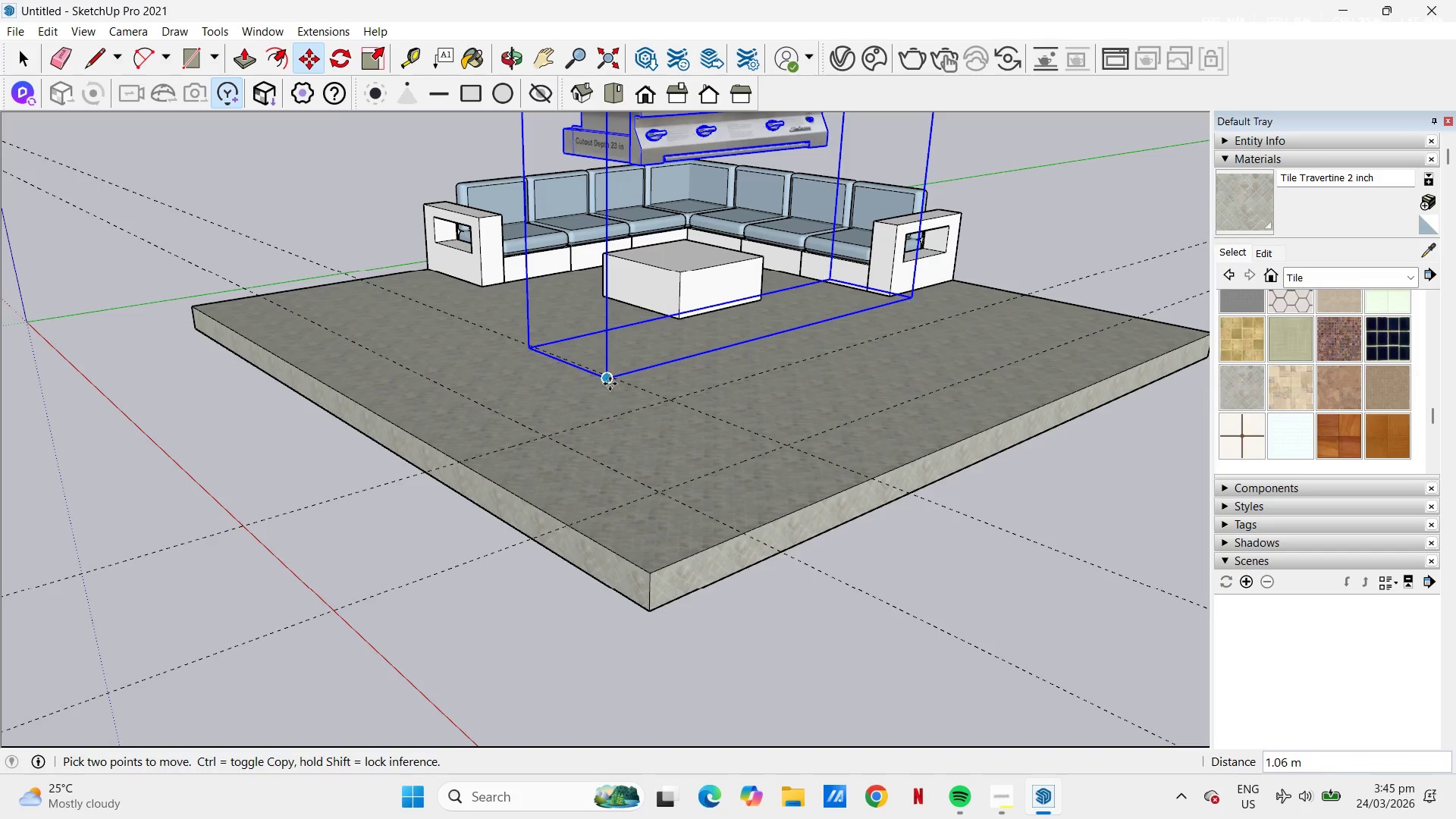 
left_click([610, 381])
 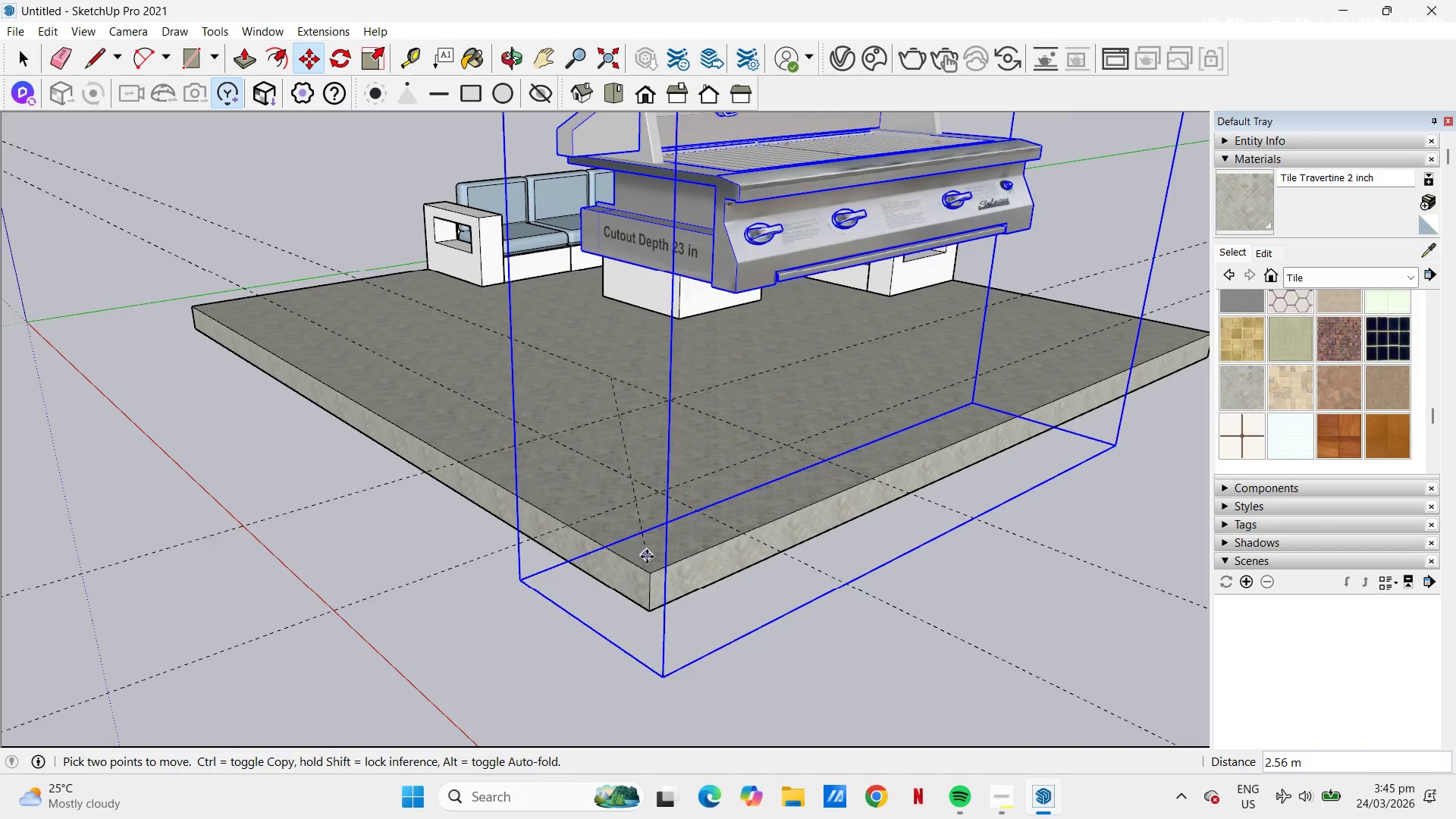 
left_click([657, 539])
 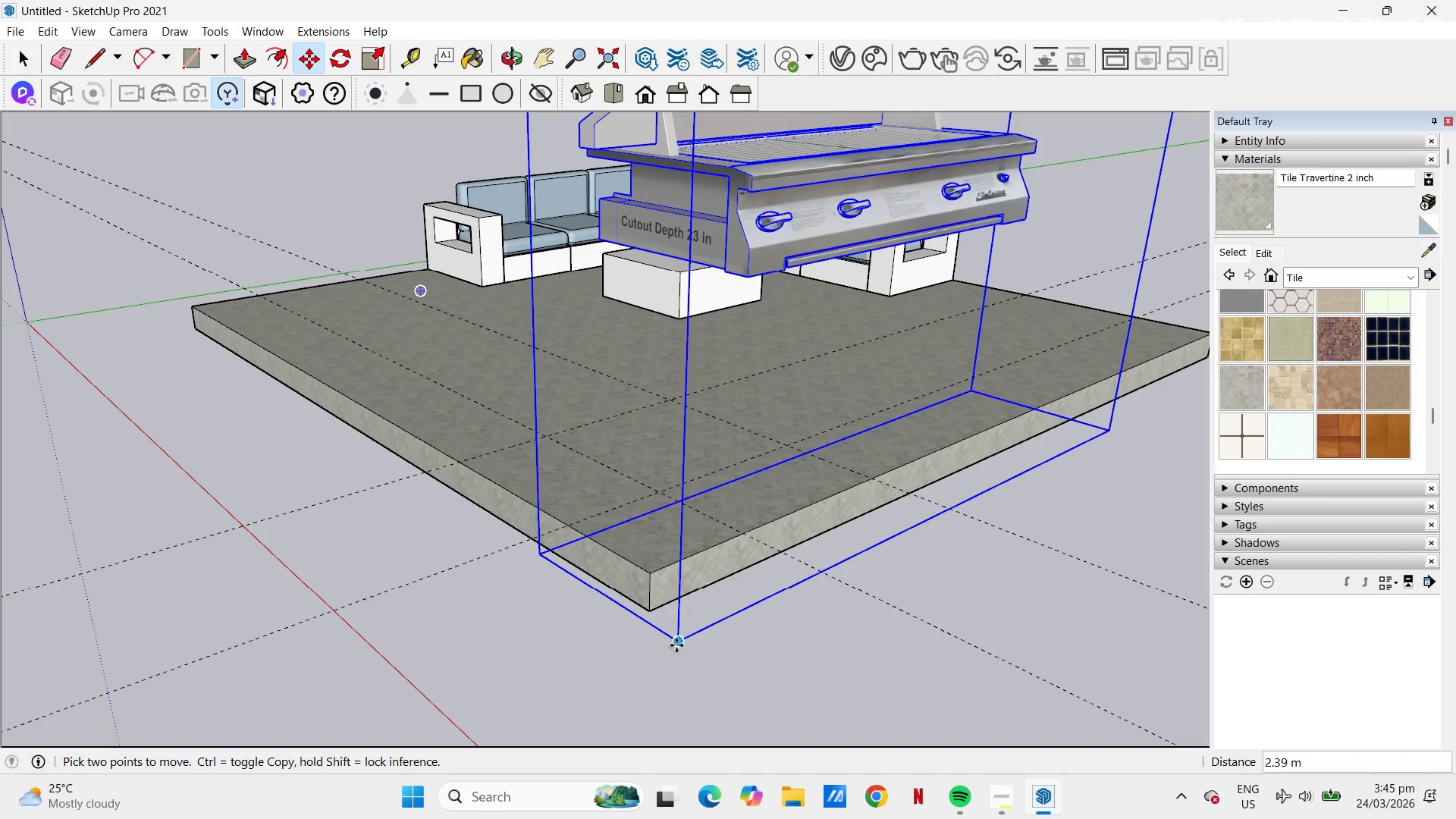 
left_click([677, 645])
 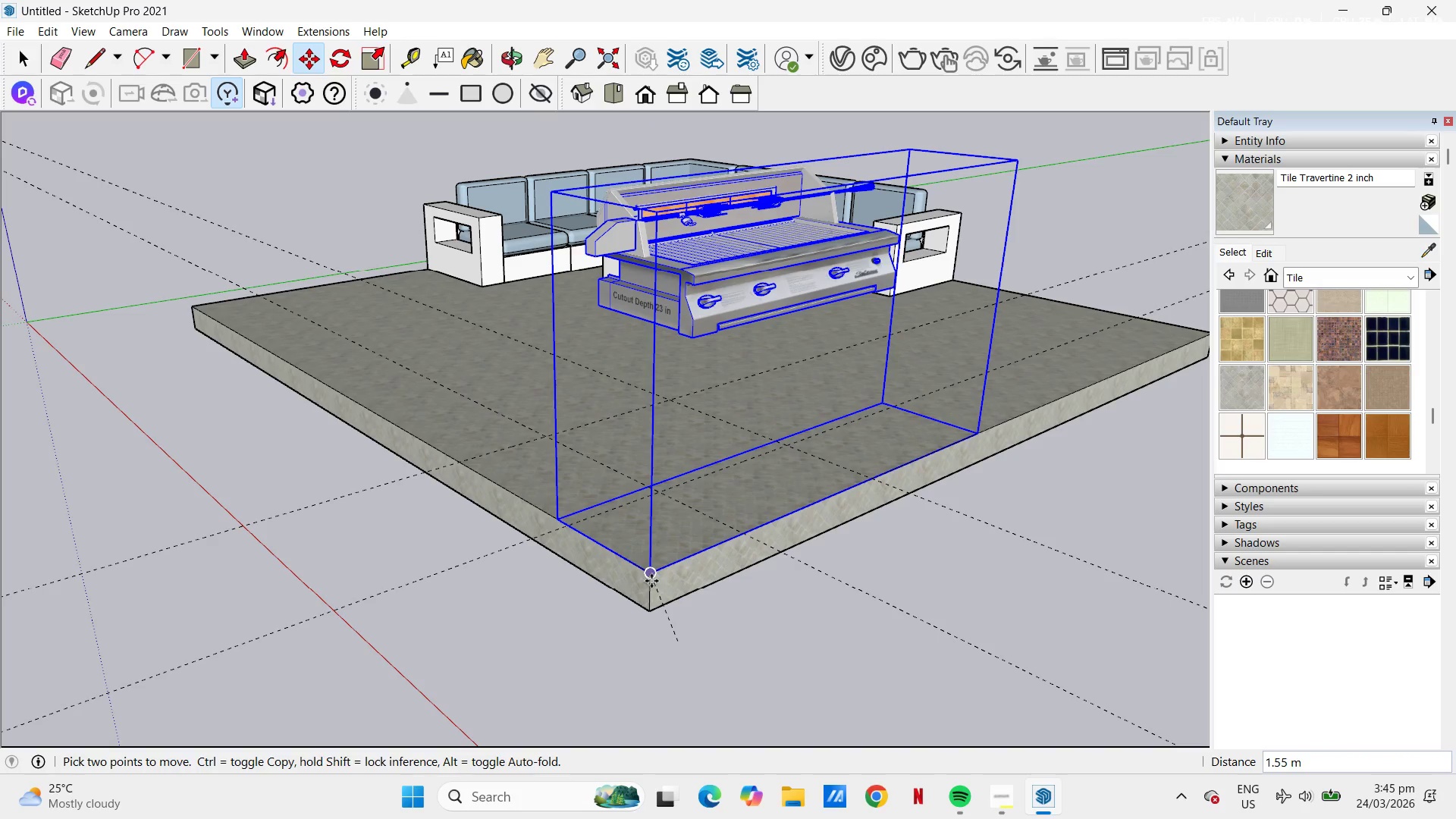 
left_click([651, 579])
 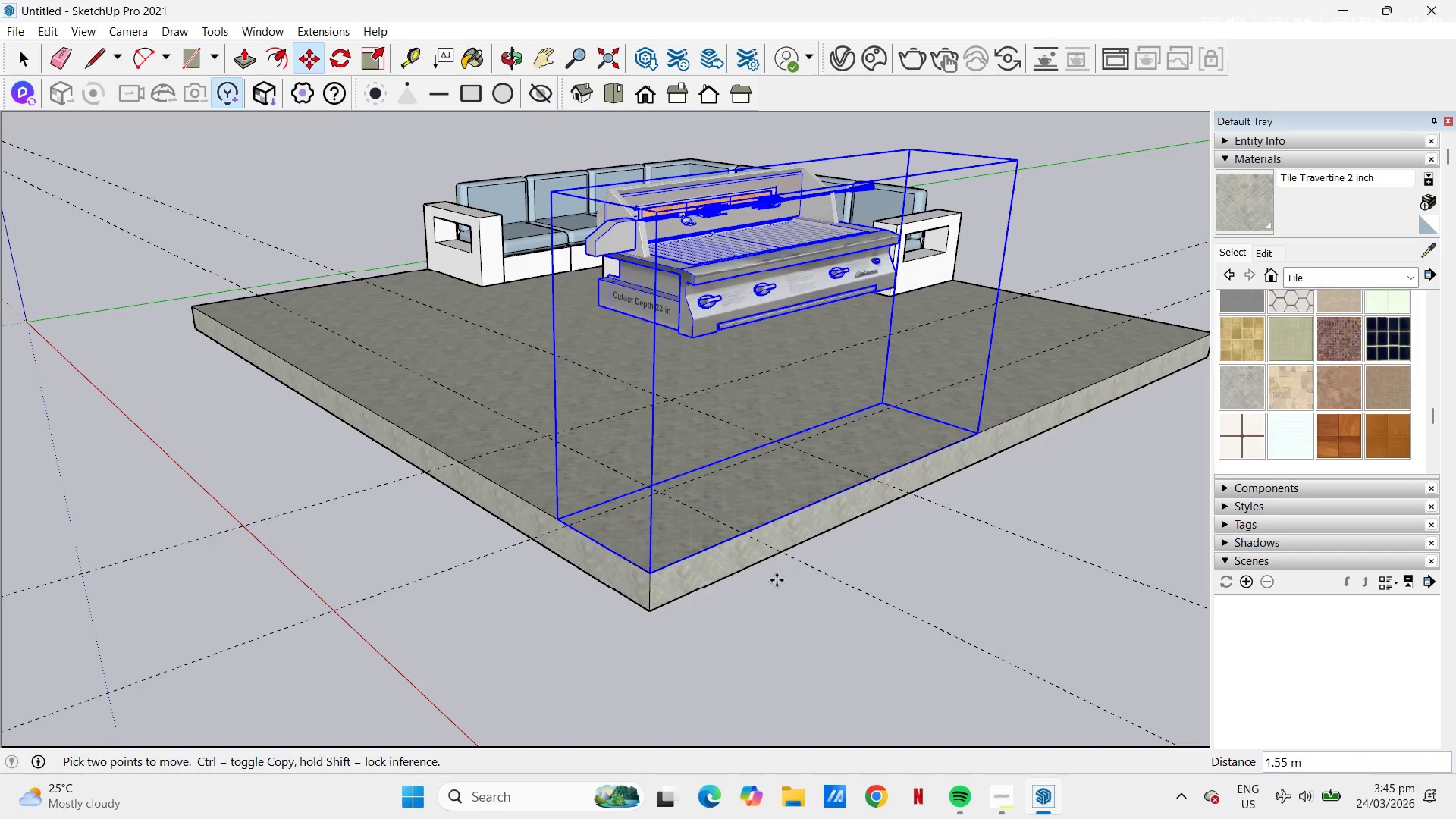 
key(H)
 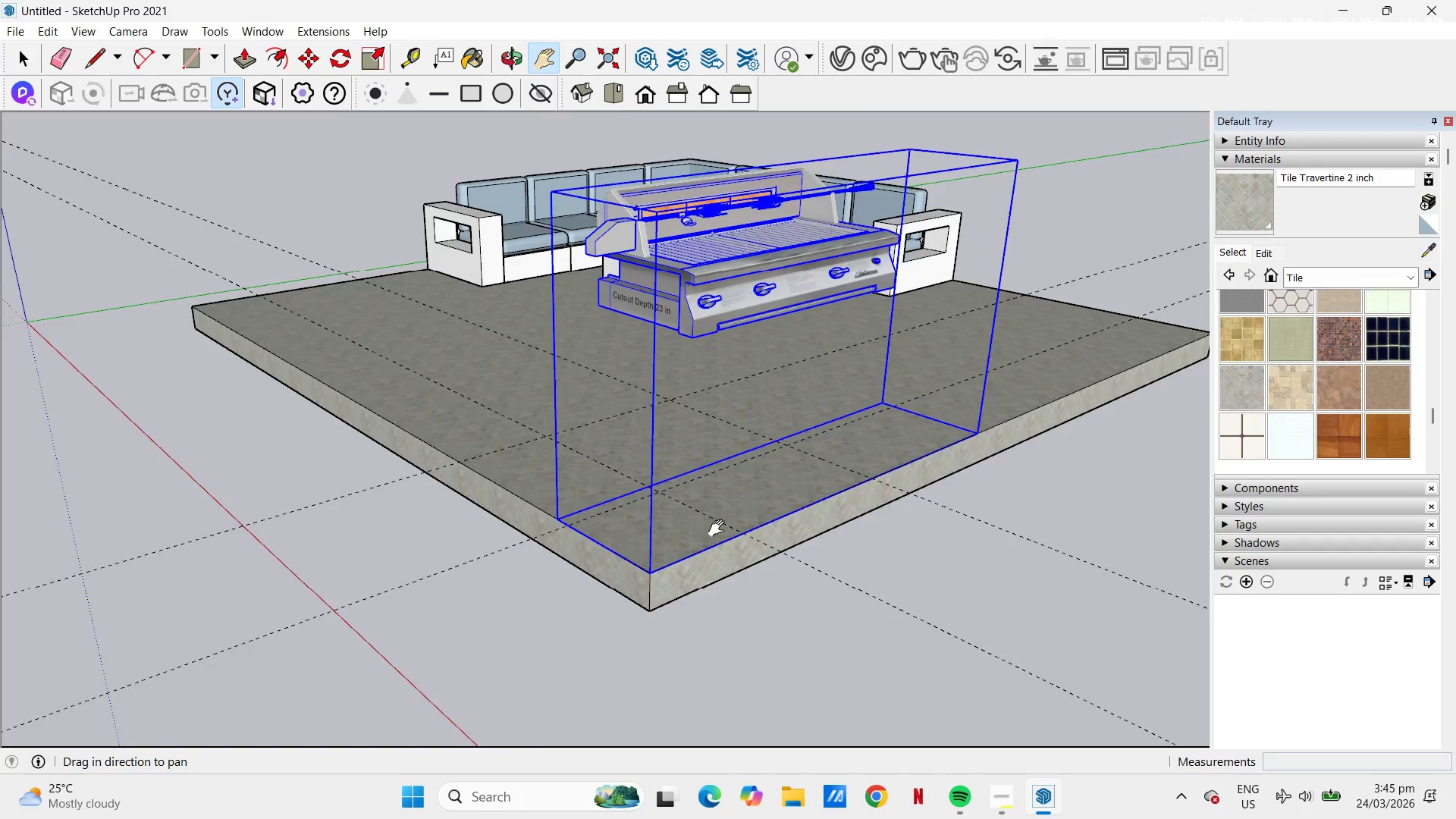 
scroll: coordinate [731, 497], scroll_direction: down, amount: 8.0
 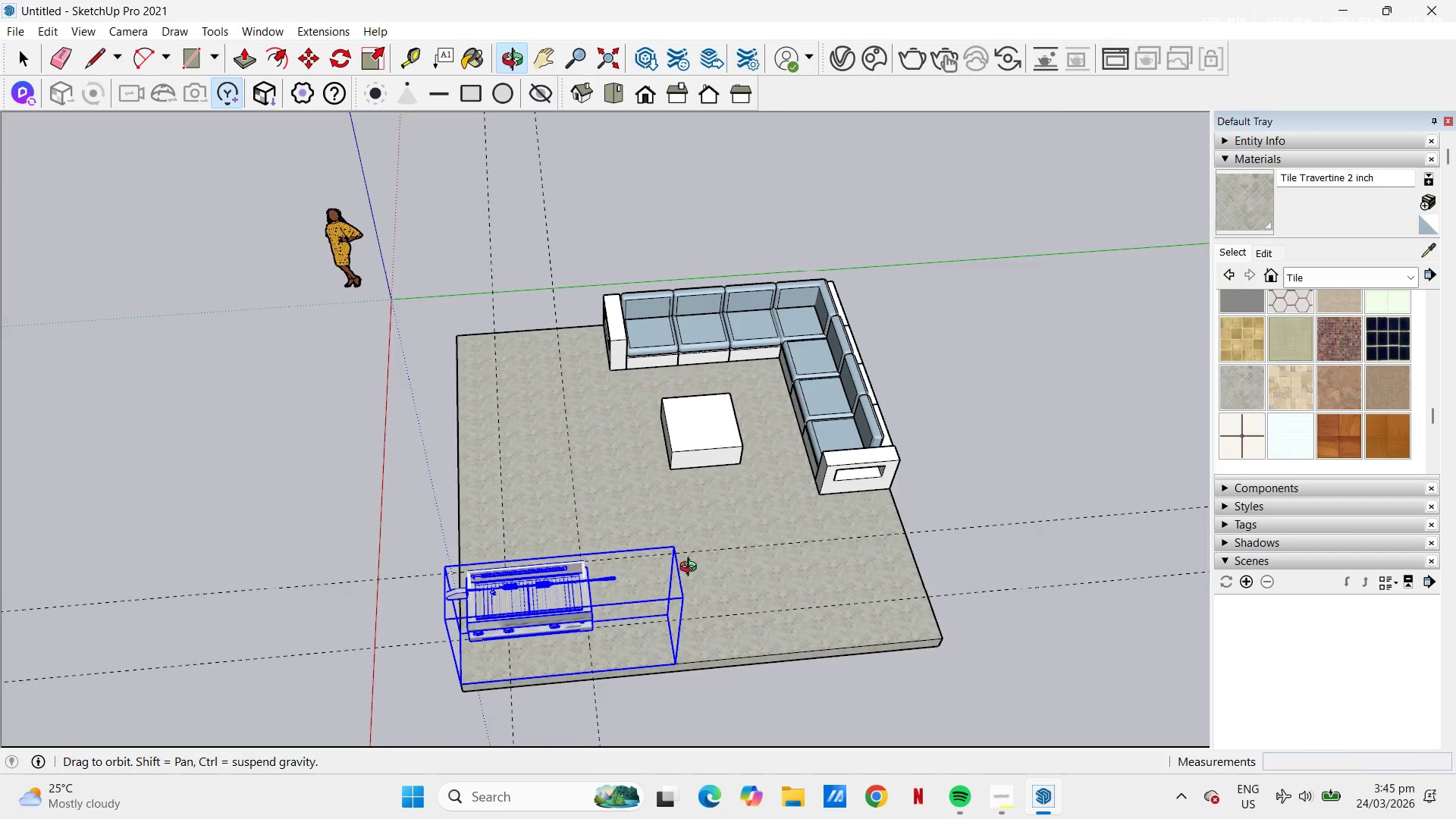 
scroll: coordinate [676, 652], scroll_direction: up, amount: 1.0
 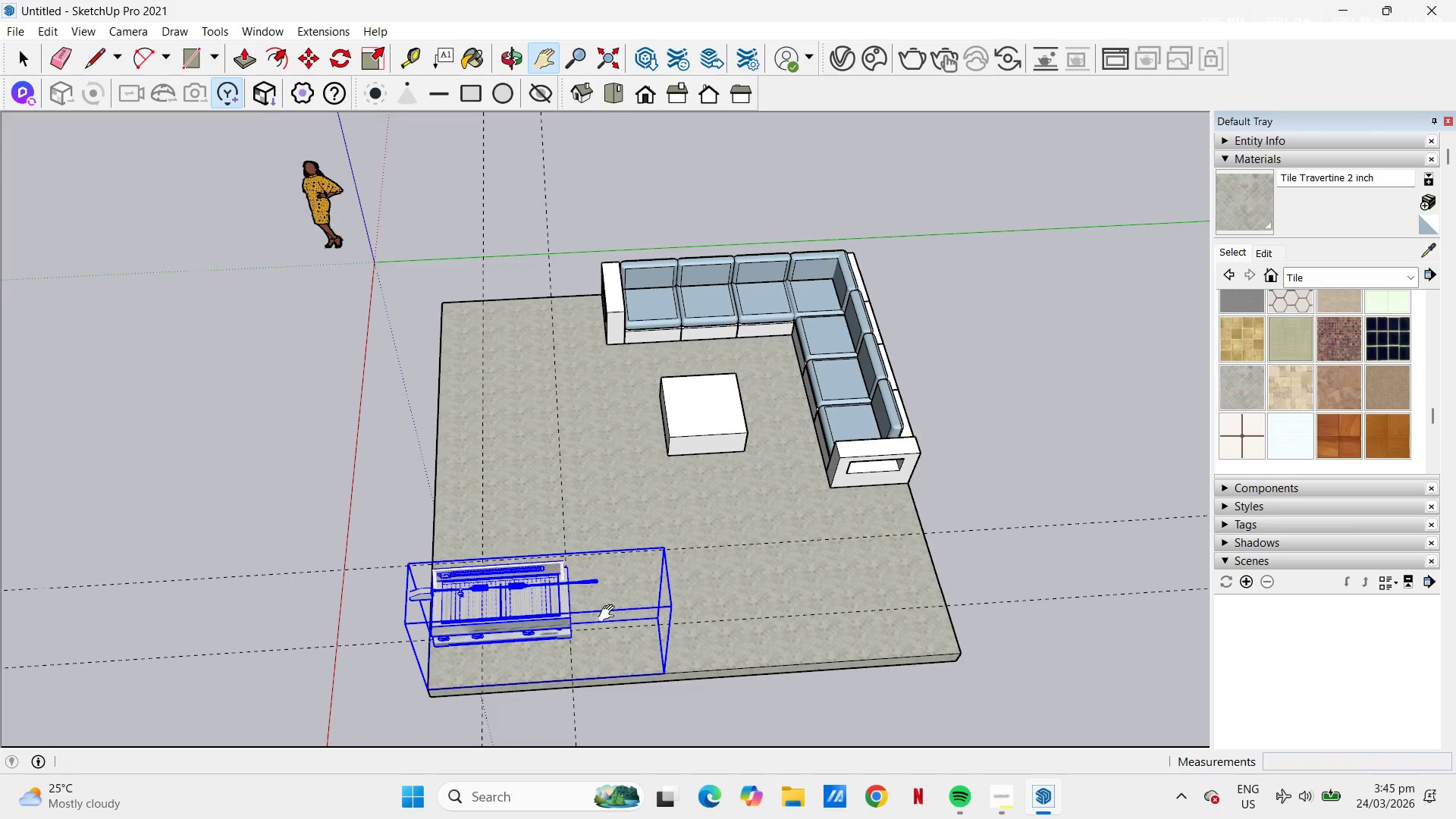 
right_click([519, 595])
 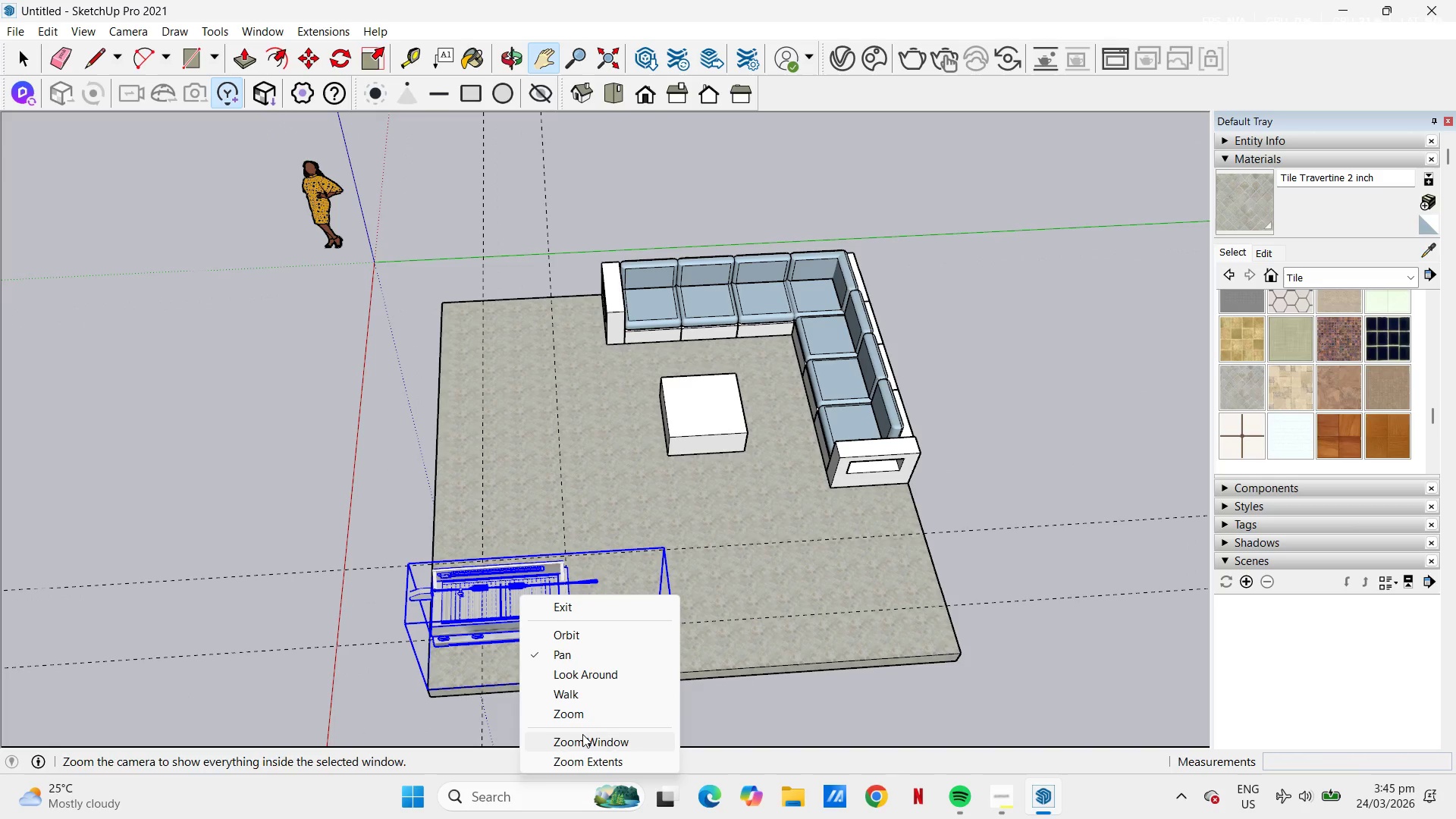 
right_click([488, 609])
 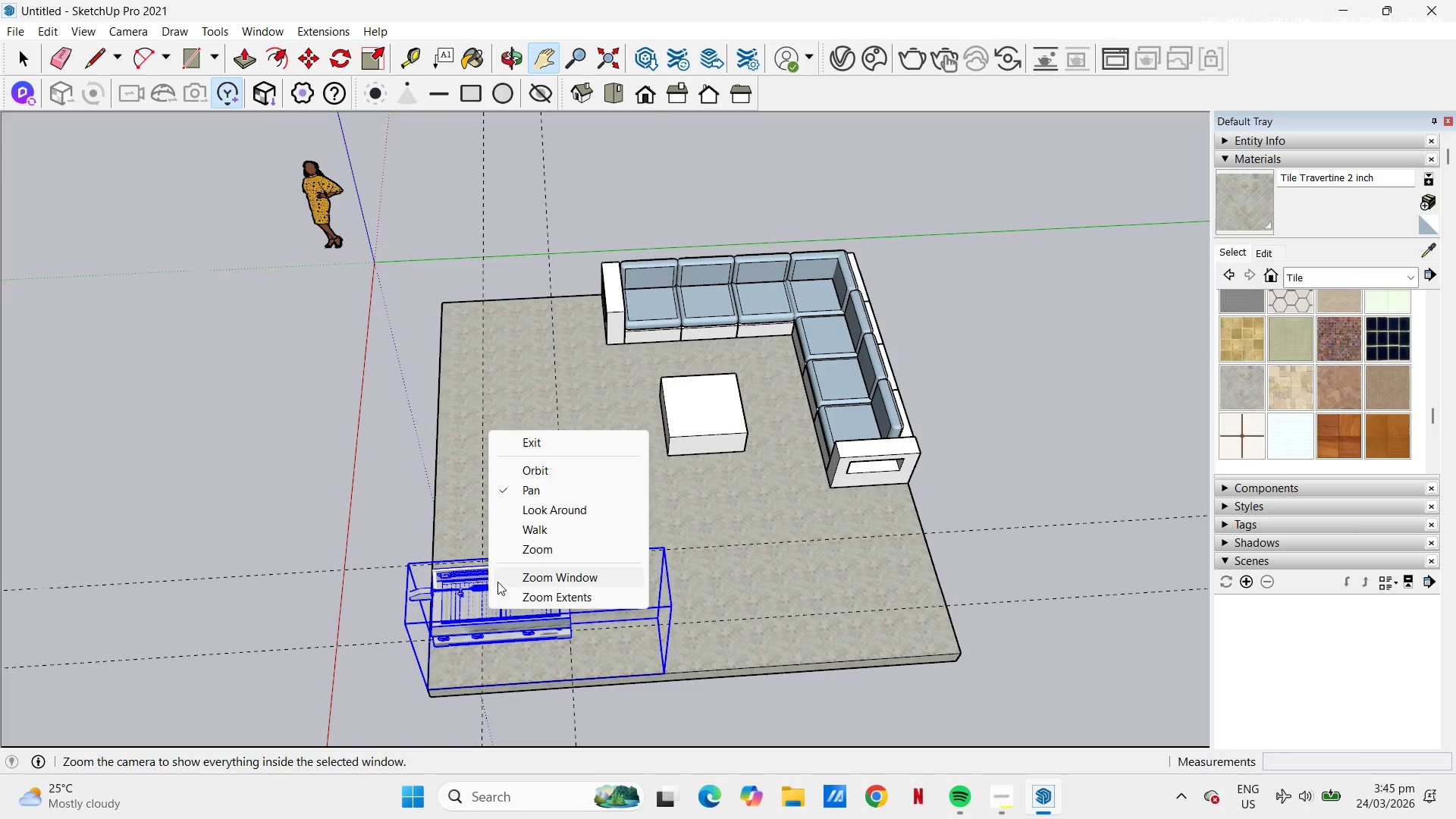 
left_click([488, 610])
 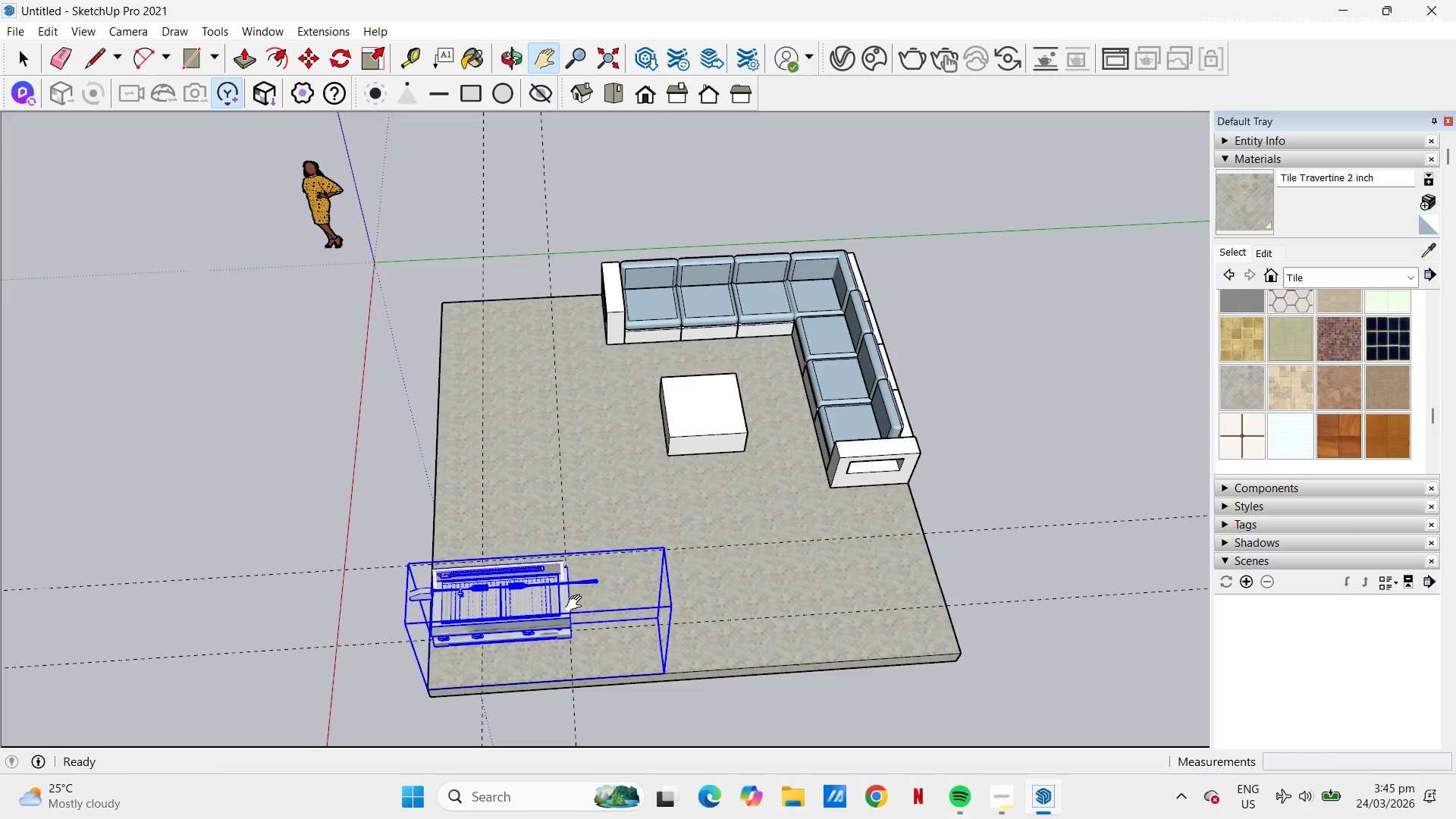 
key(M)
 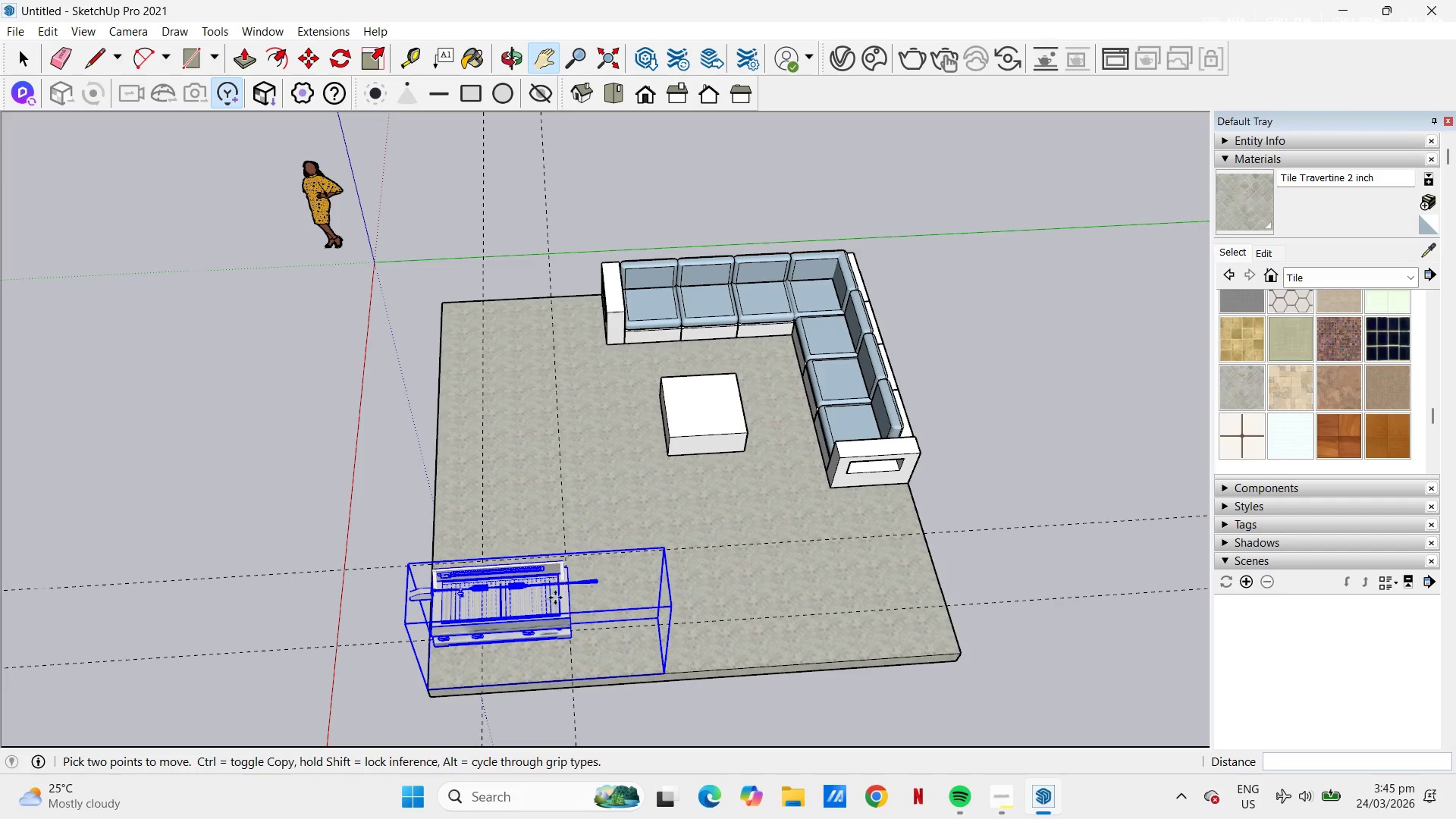 
scroll: coordinate [513, 613], scroll_direction: up, amount: 3.0
 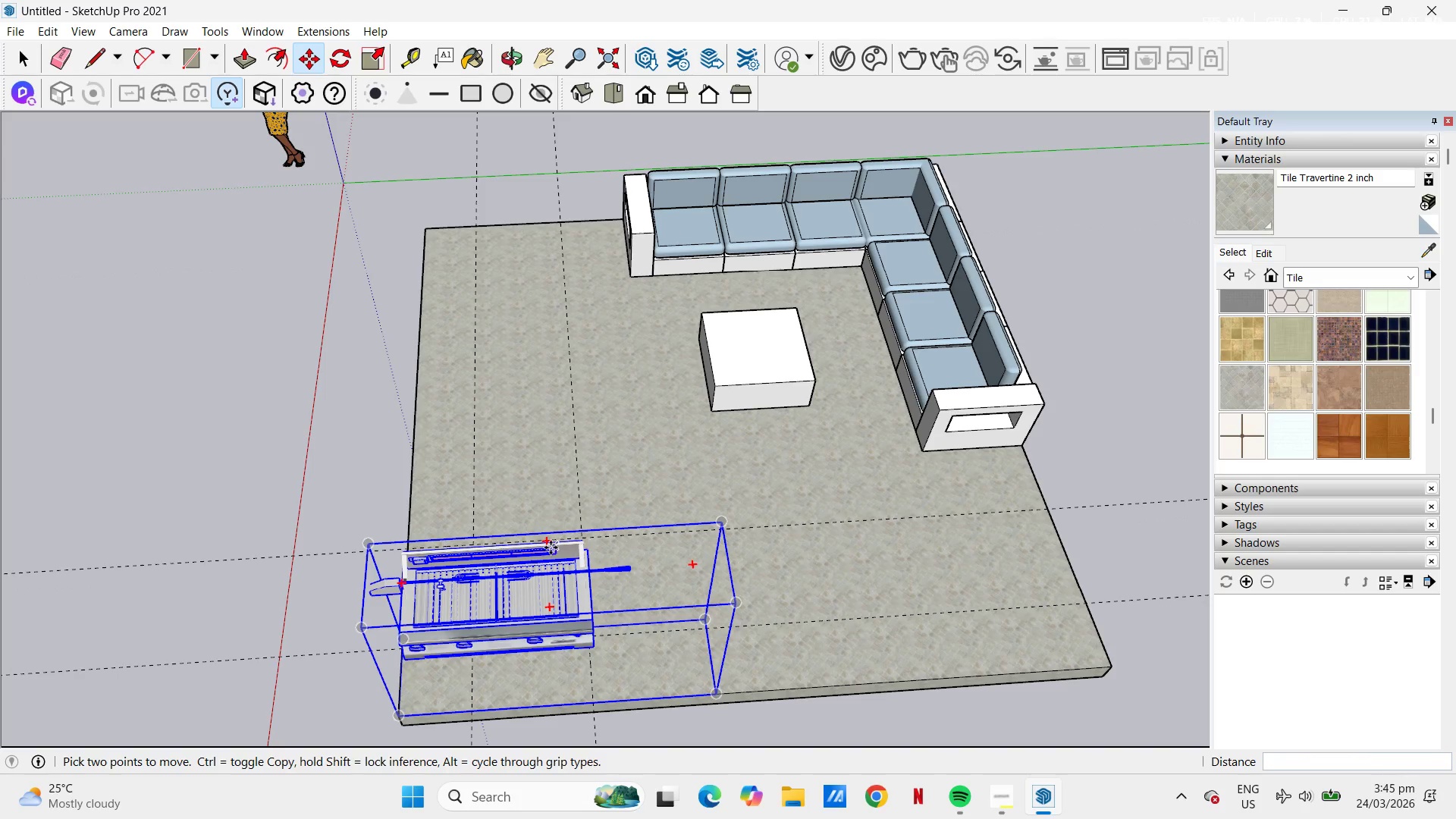 
left_click([547, 546])
 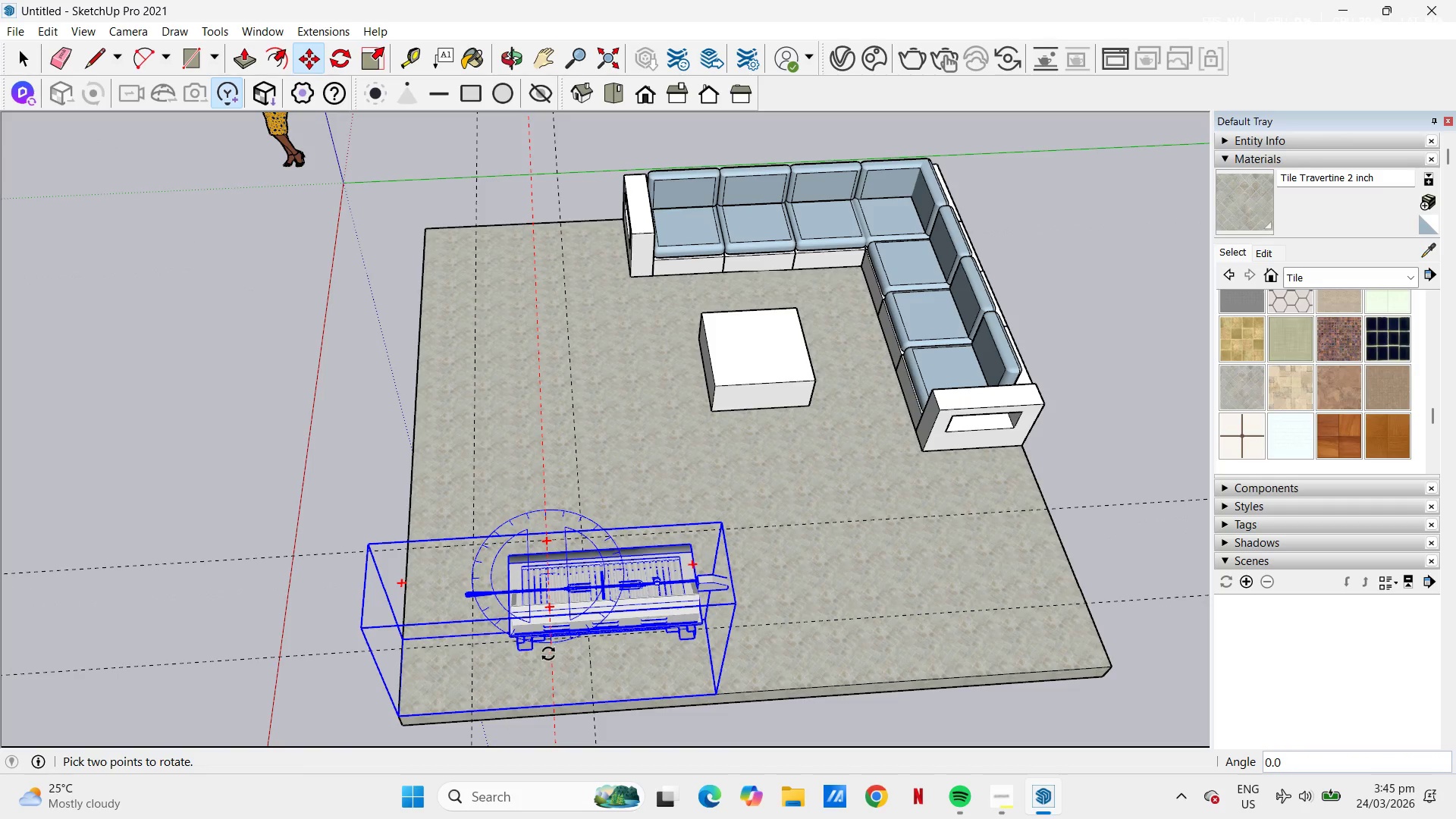 
left_click([548, 663])
 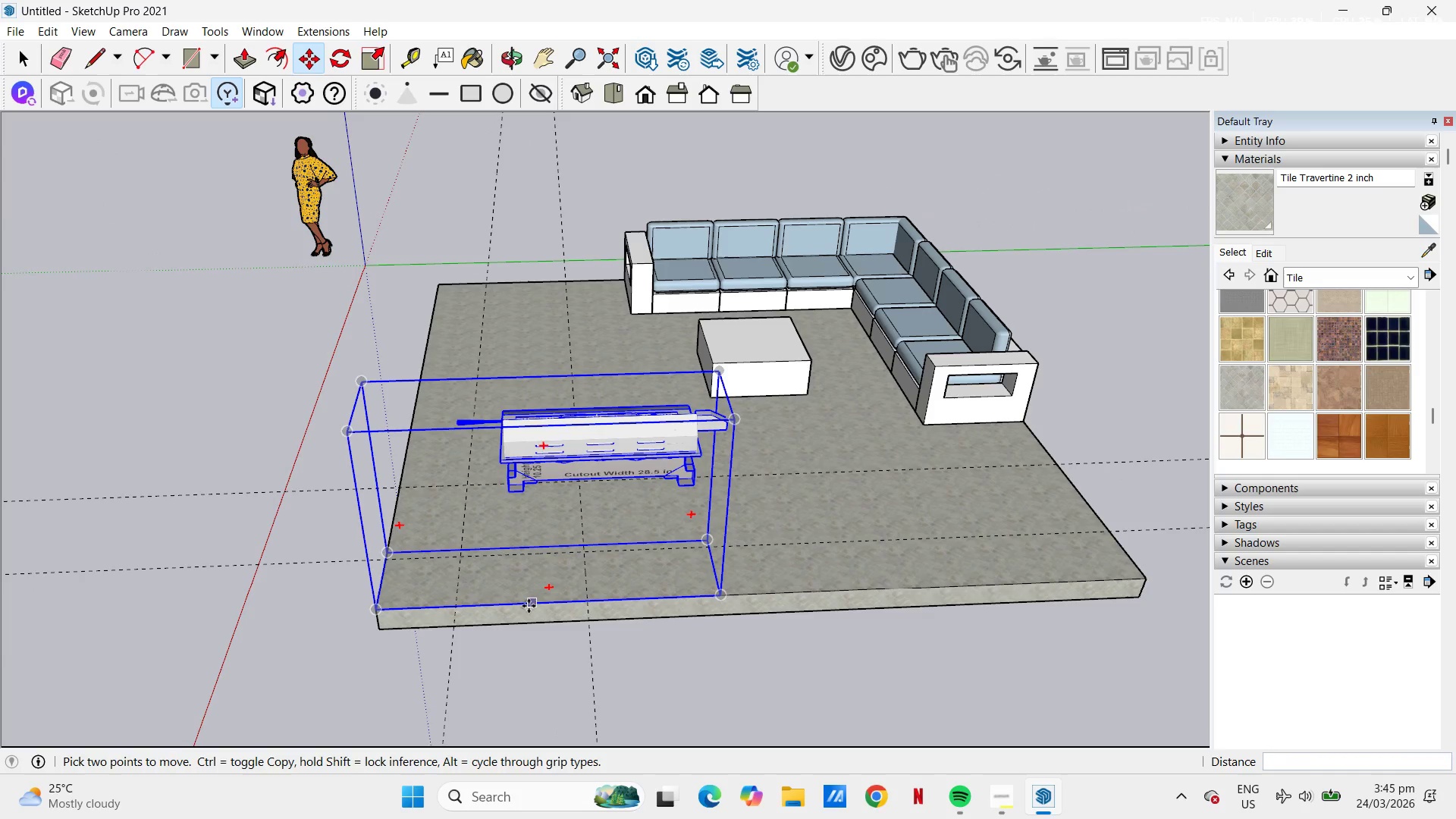 
wait(7.66)
 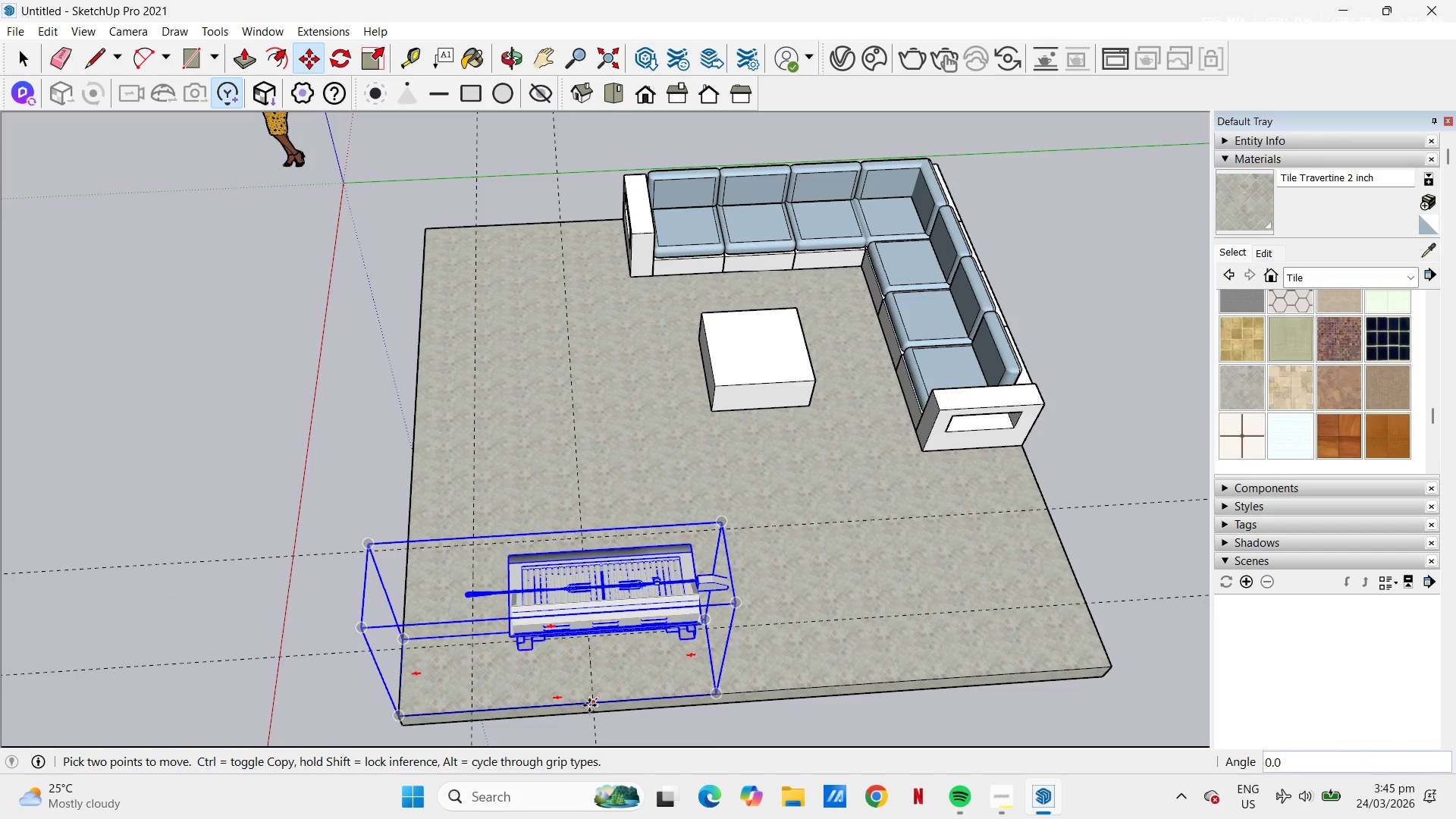 
left_click([548, 604])
 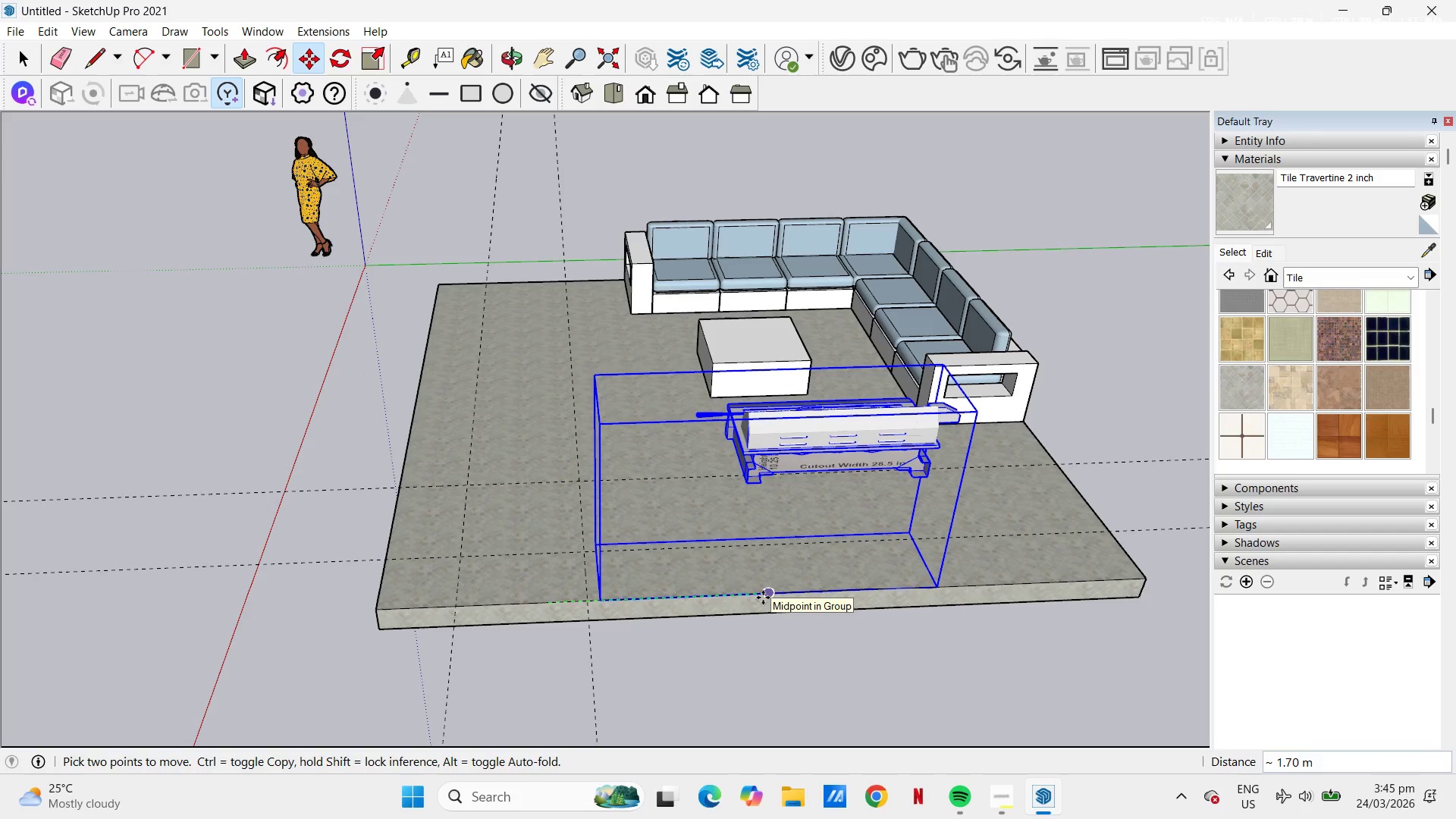 
left_click([763, 598])
 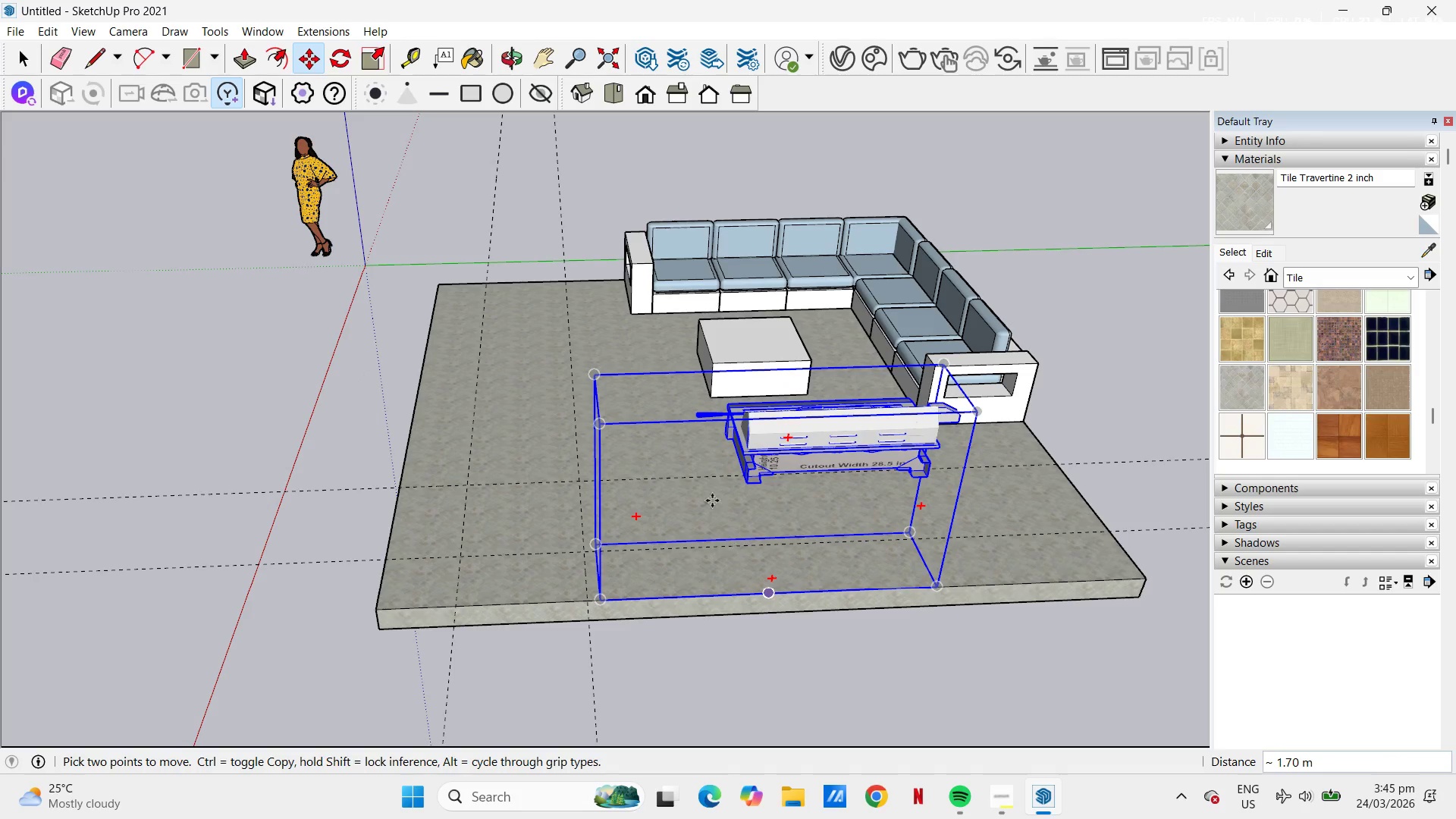 
scroll: coordinate [698, 483], scroll_direction: down, amount: 2.0
 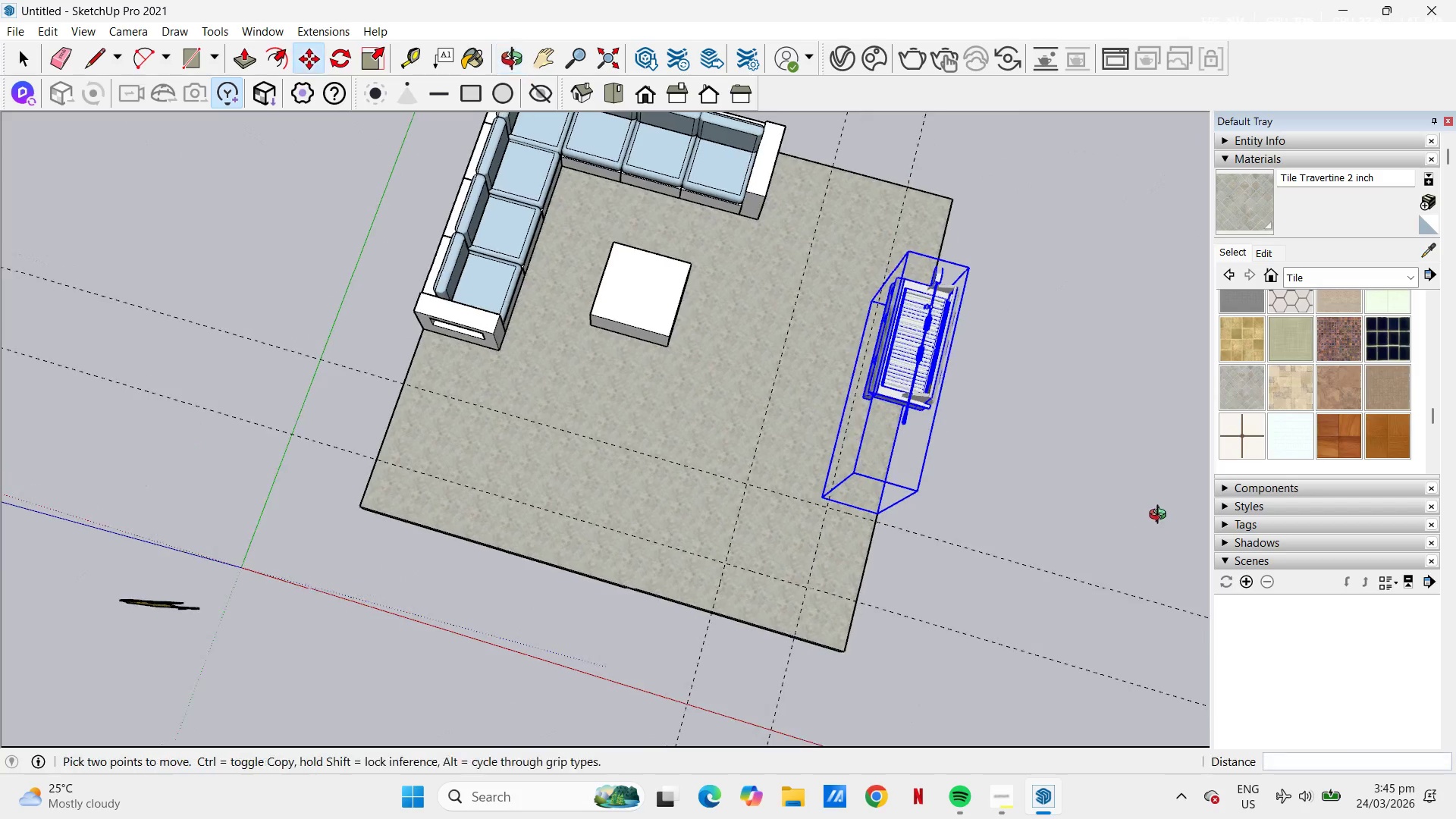 
key(H)
 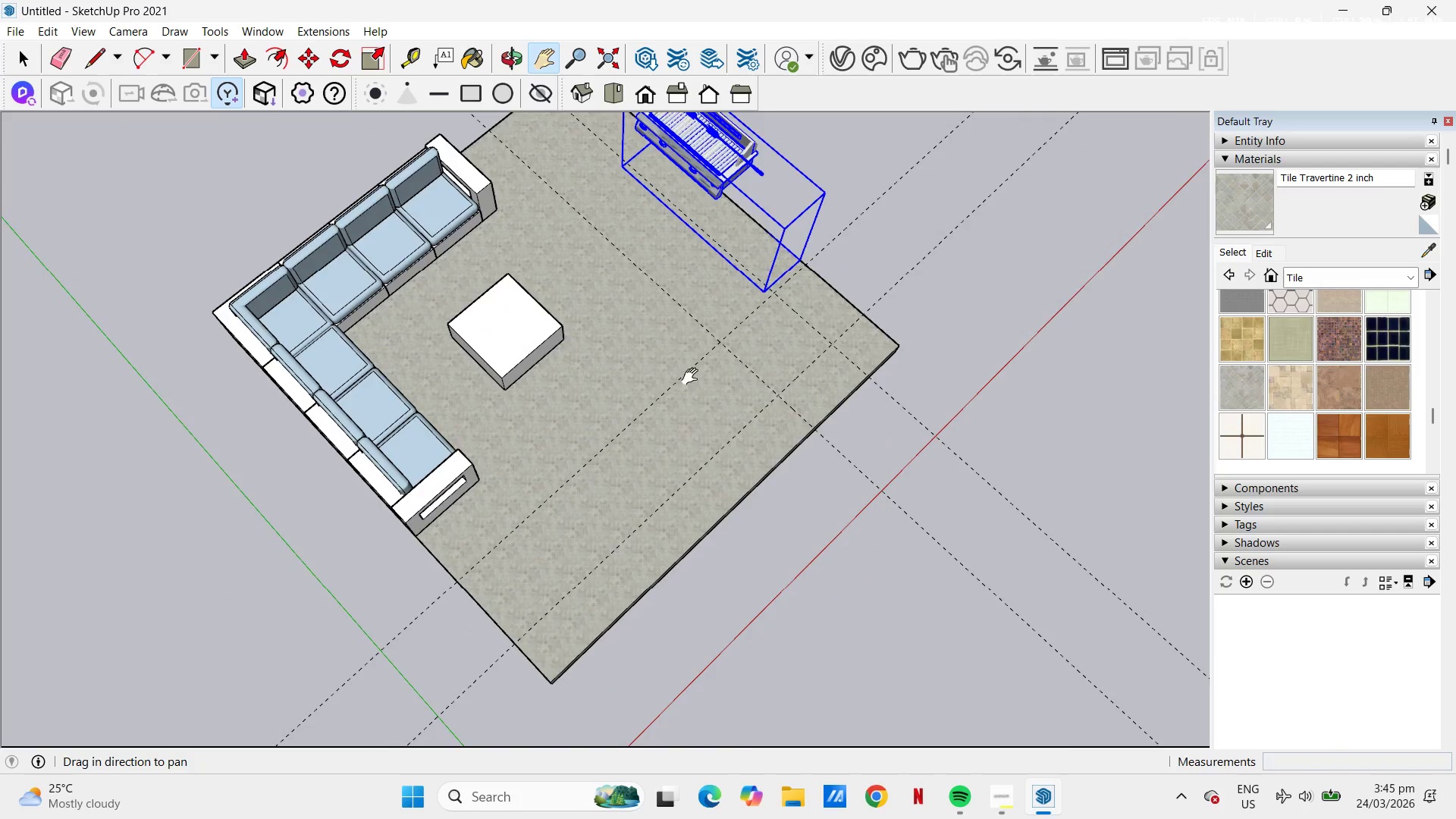 
left_click_drag(start_coordinate=[696, 372], to_coordinate=[772, 652])
 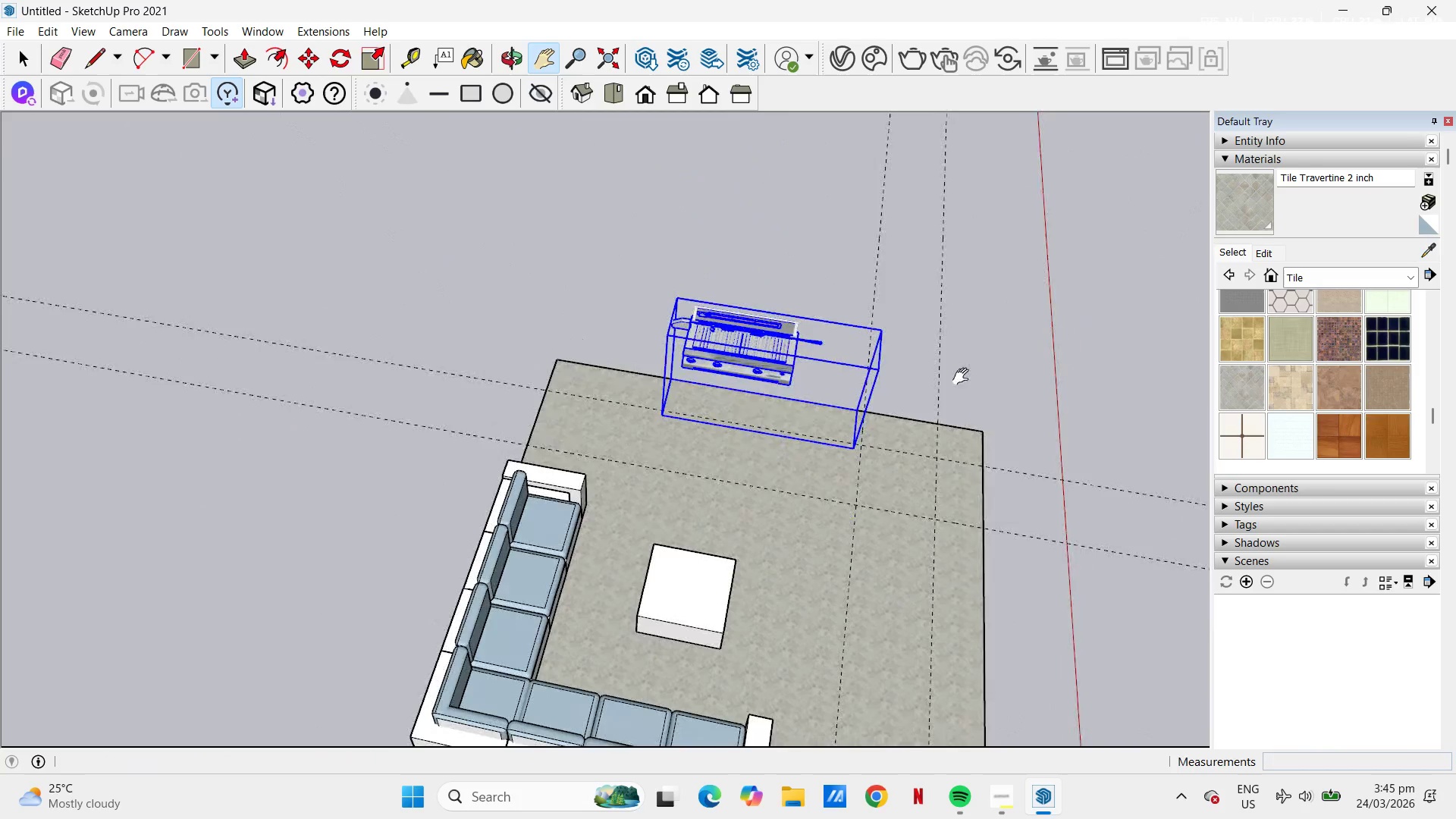 
scroll: coordinate [782, 433], scroll_direction: up, amount: 8.0
 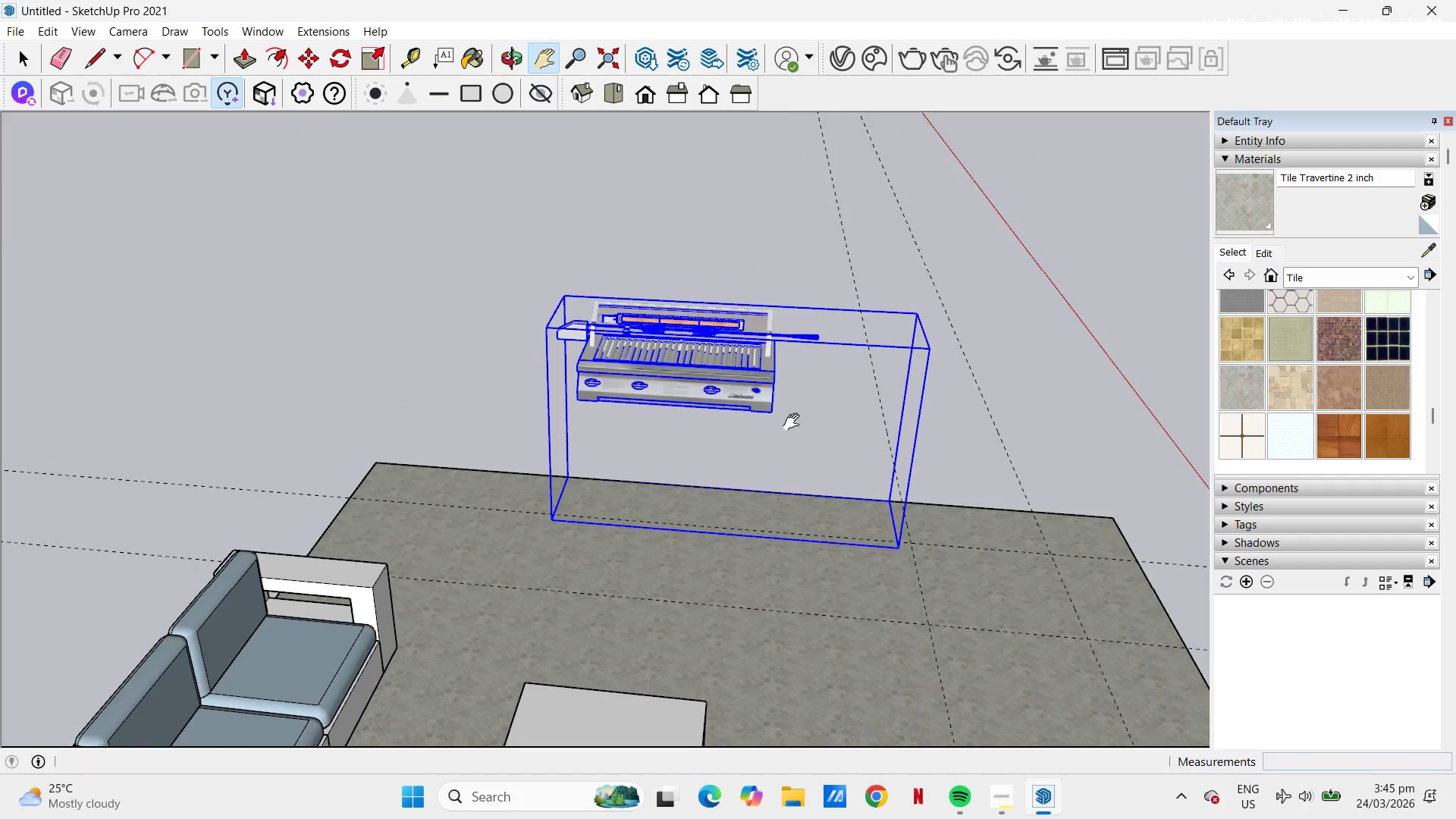 
key(L)
 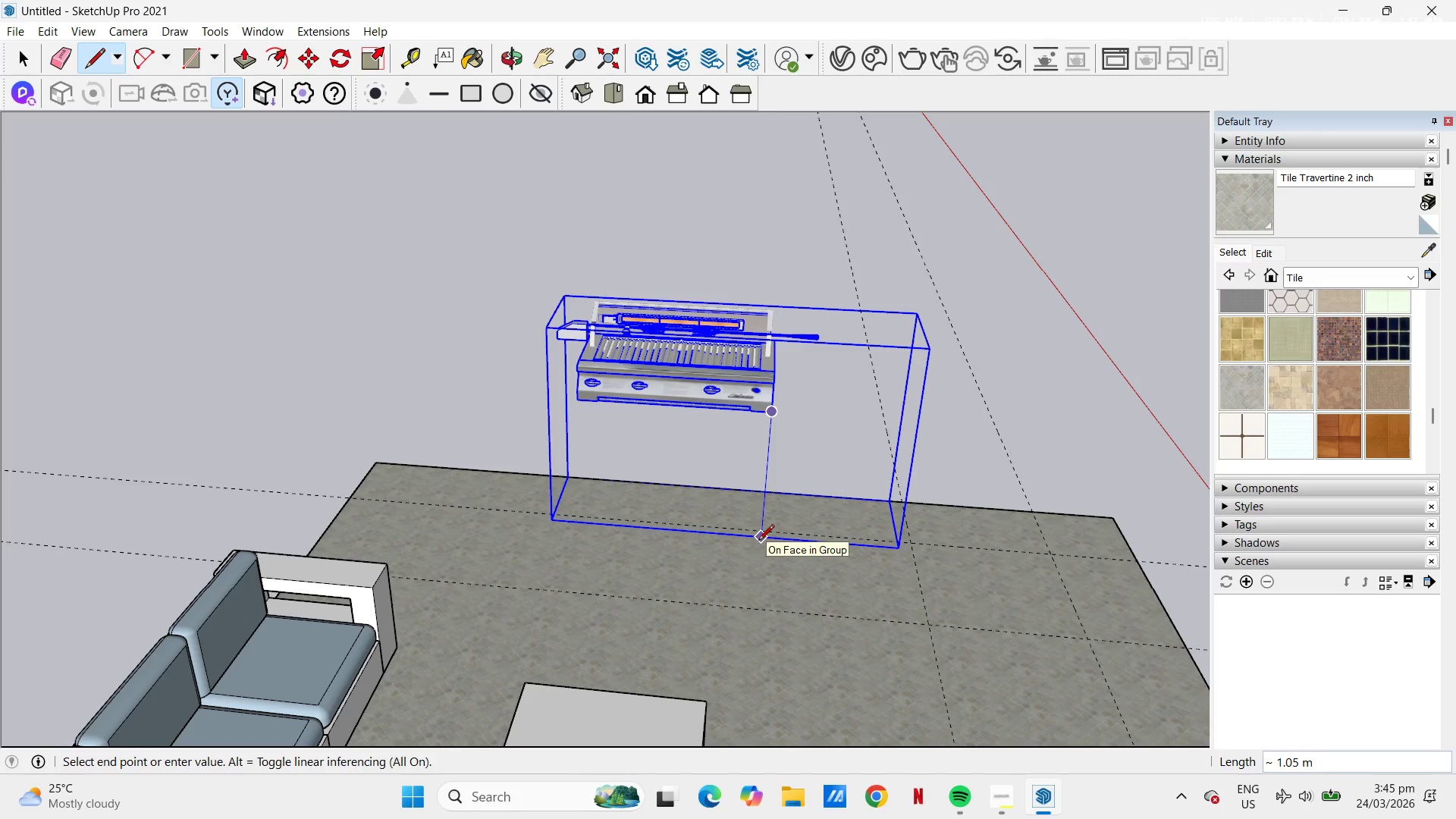 
key(Escape)
 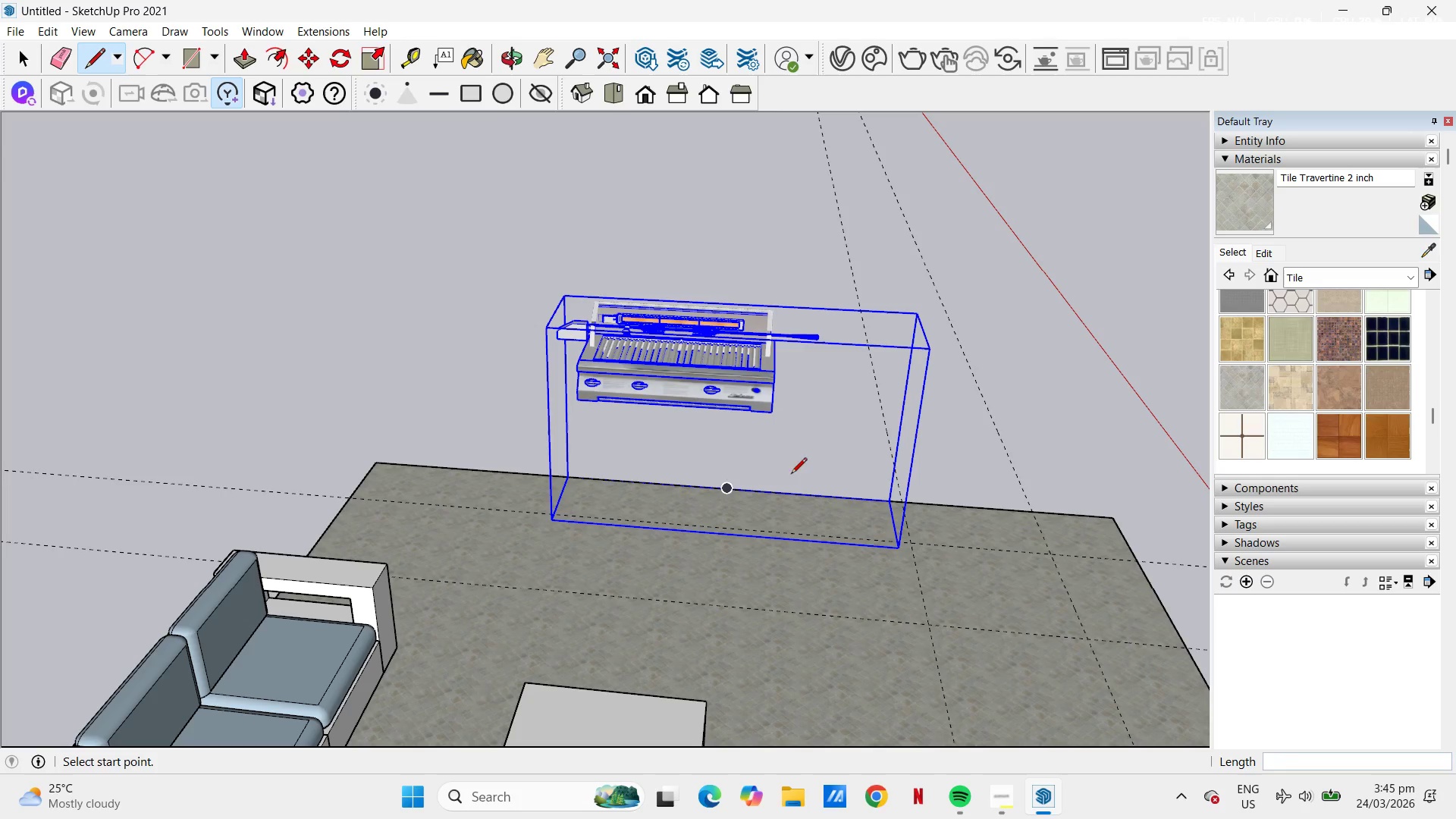 
key(H)
 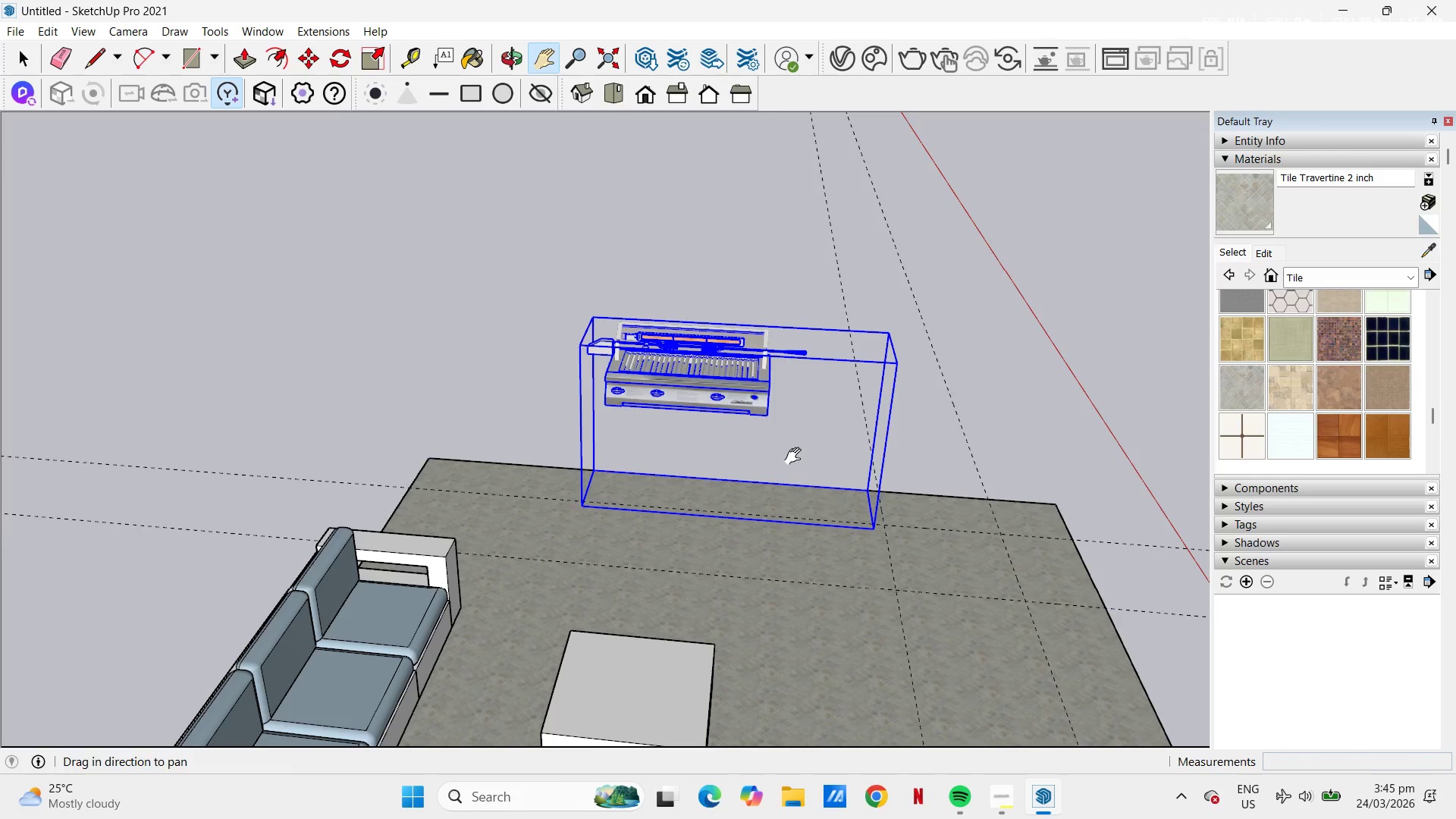 
scroll: coordinate [745, 431], scroll_direction: down, amount: 3.0
 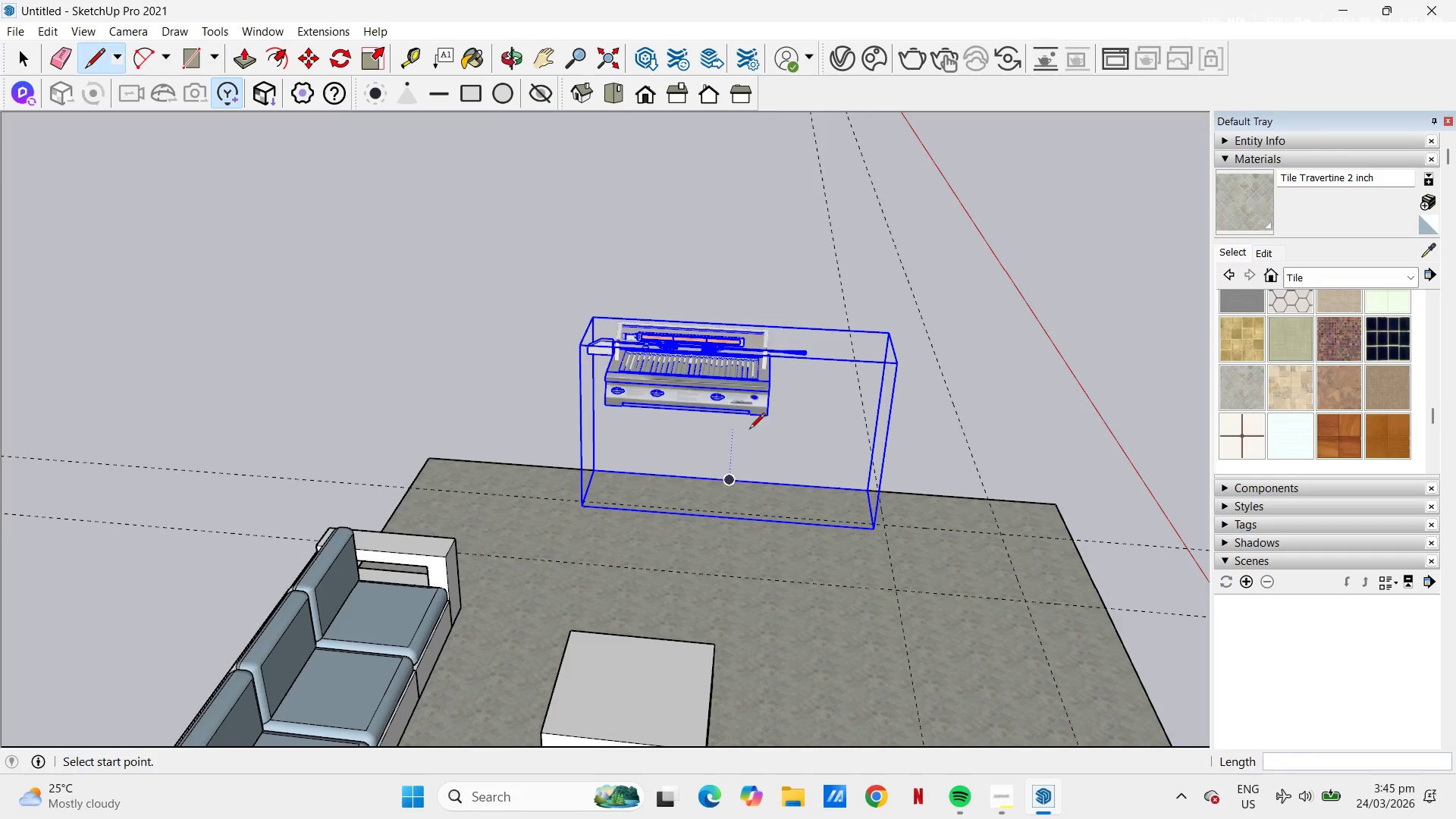 
left_click_drag(start_coordinate=[798, 454], to_coordinate=[730, 500])
 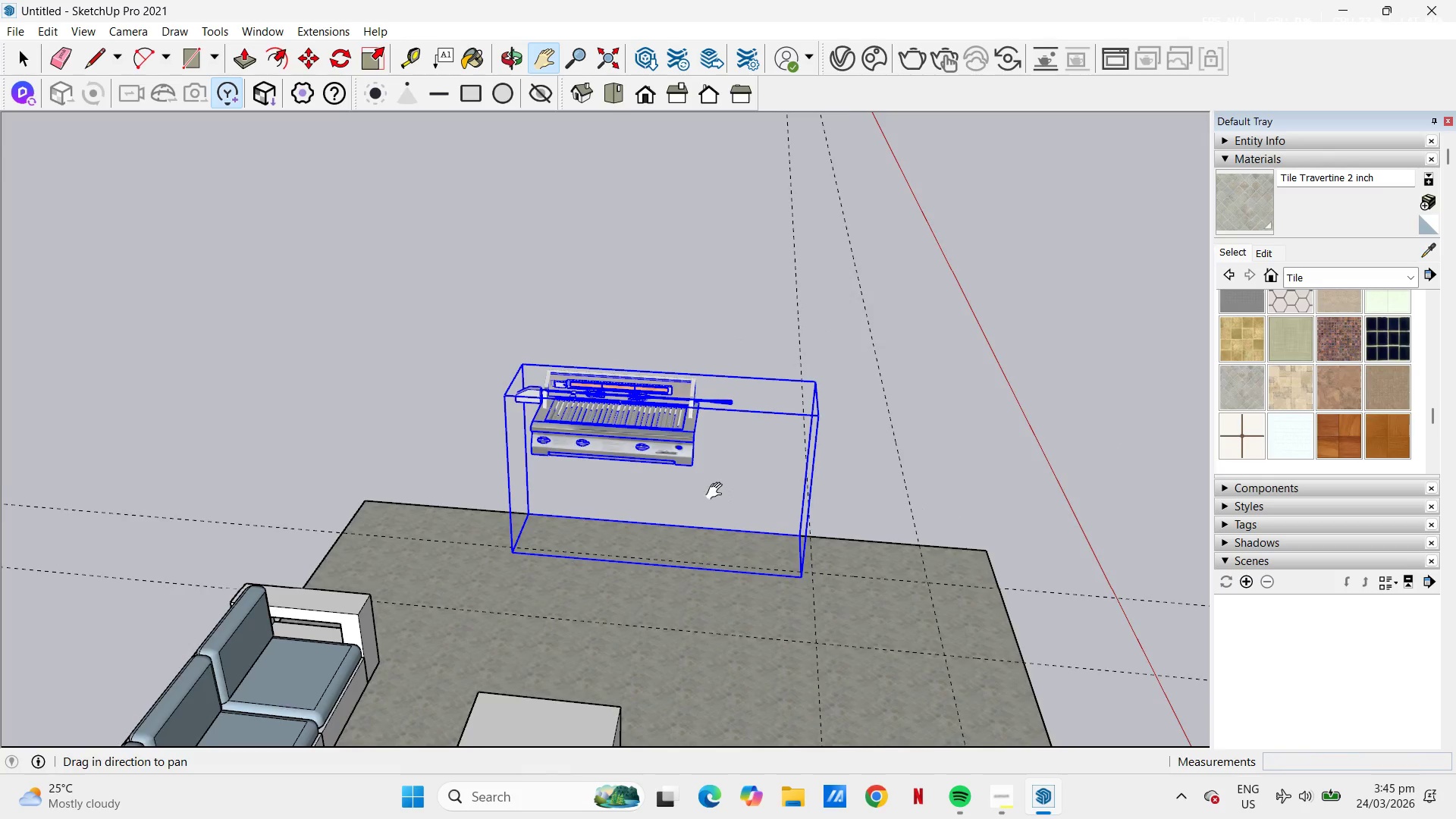 
scroll: coordinate [736, 488], scroll_direction: down, amount: 7.0
 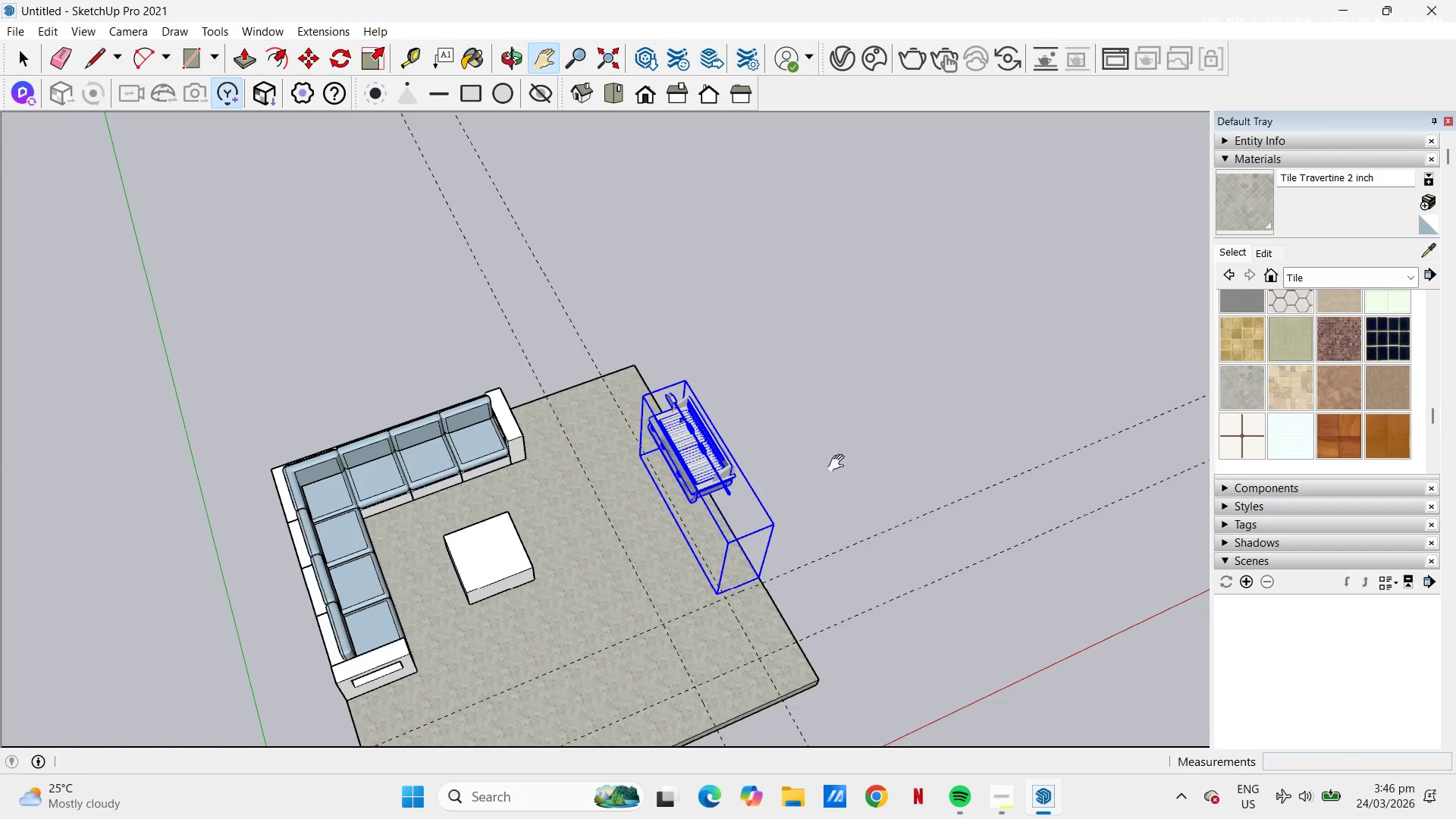 
key(L)
 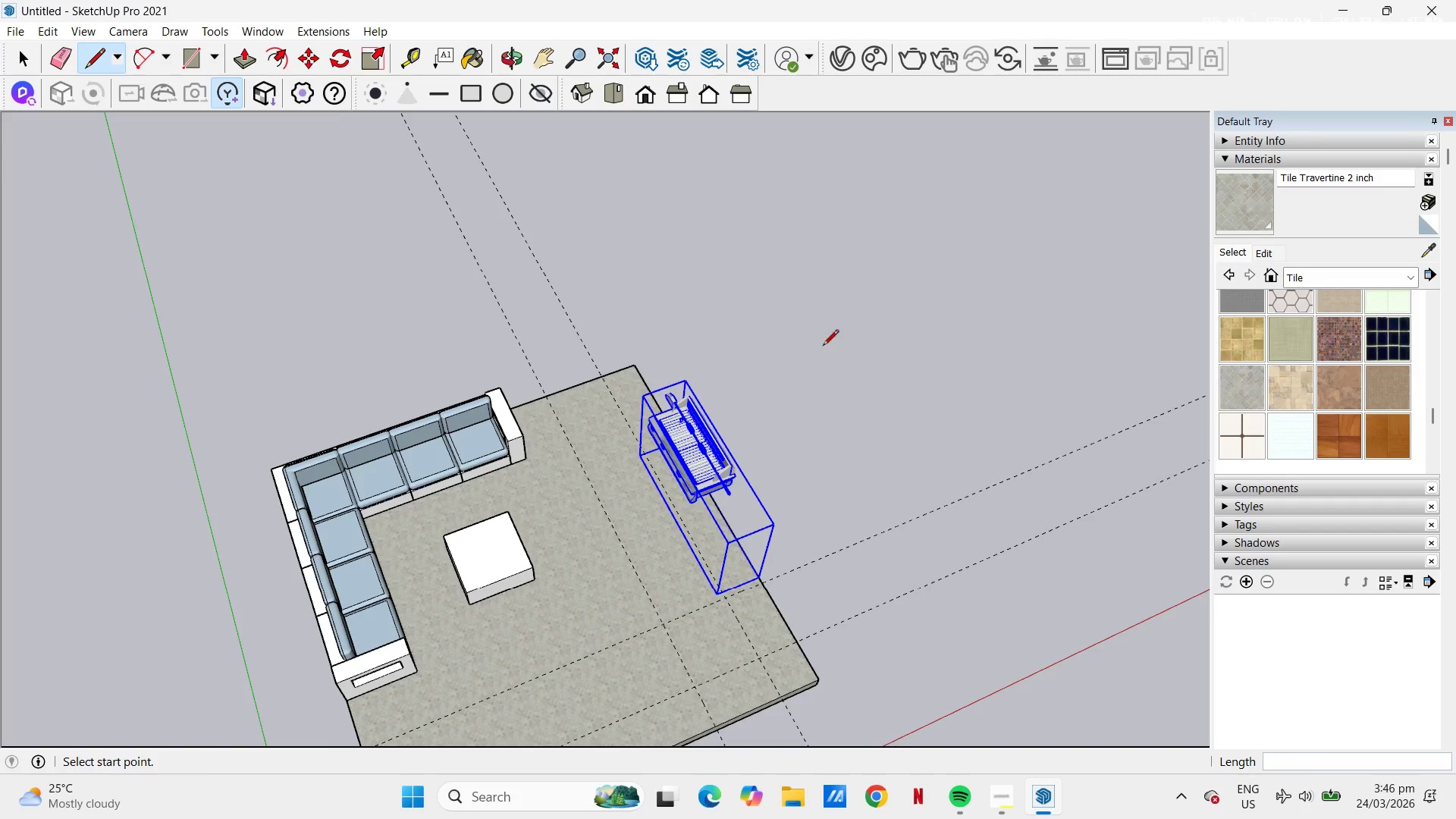 
left_click([813, 344])
 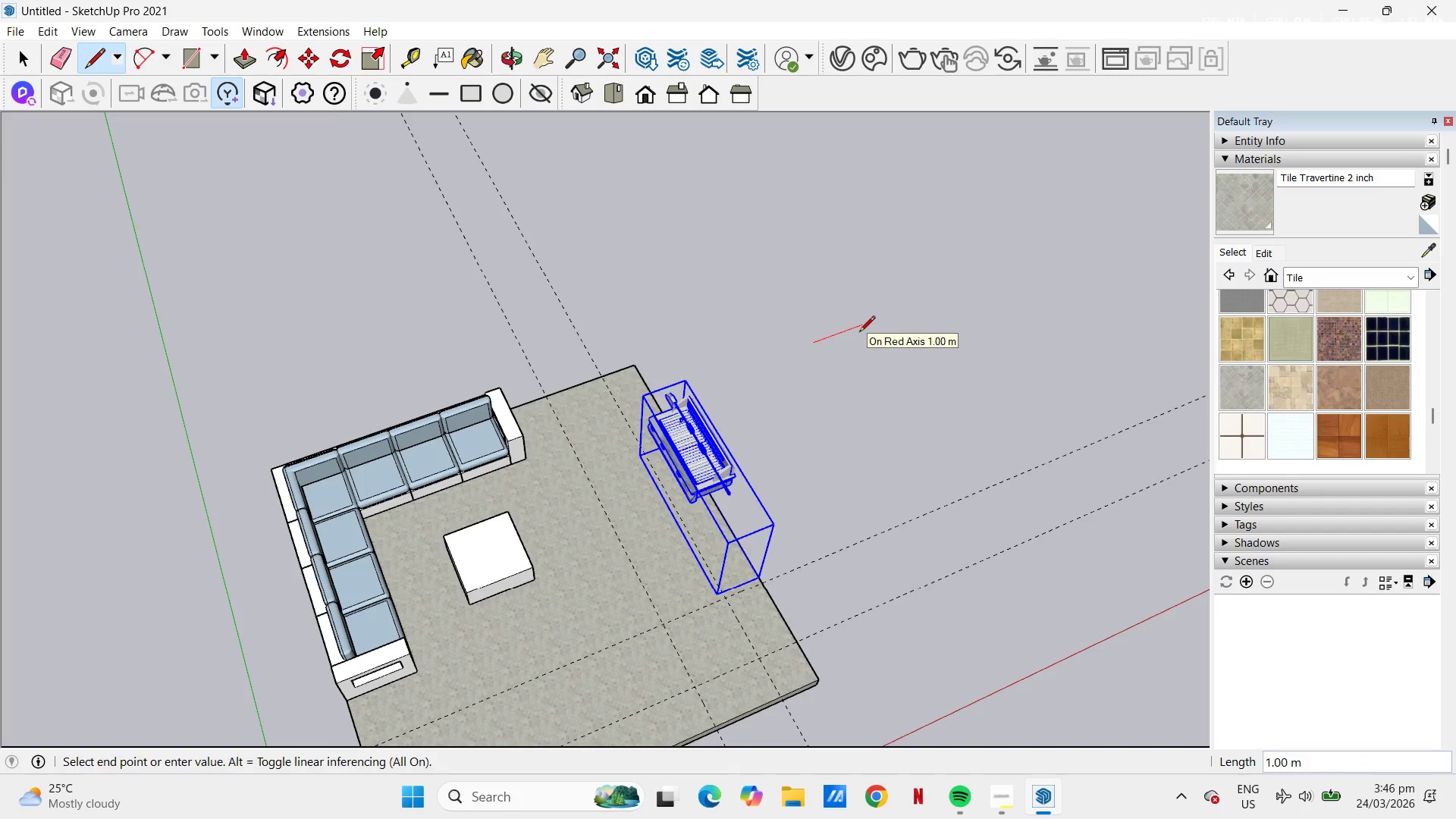 
key(NumpadDecimal)
 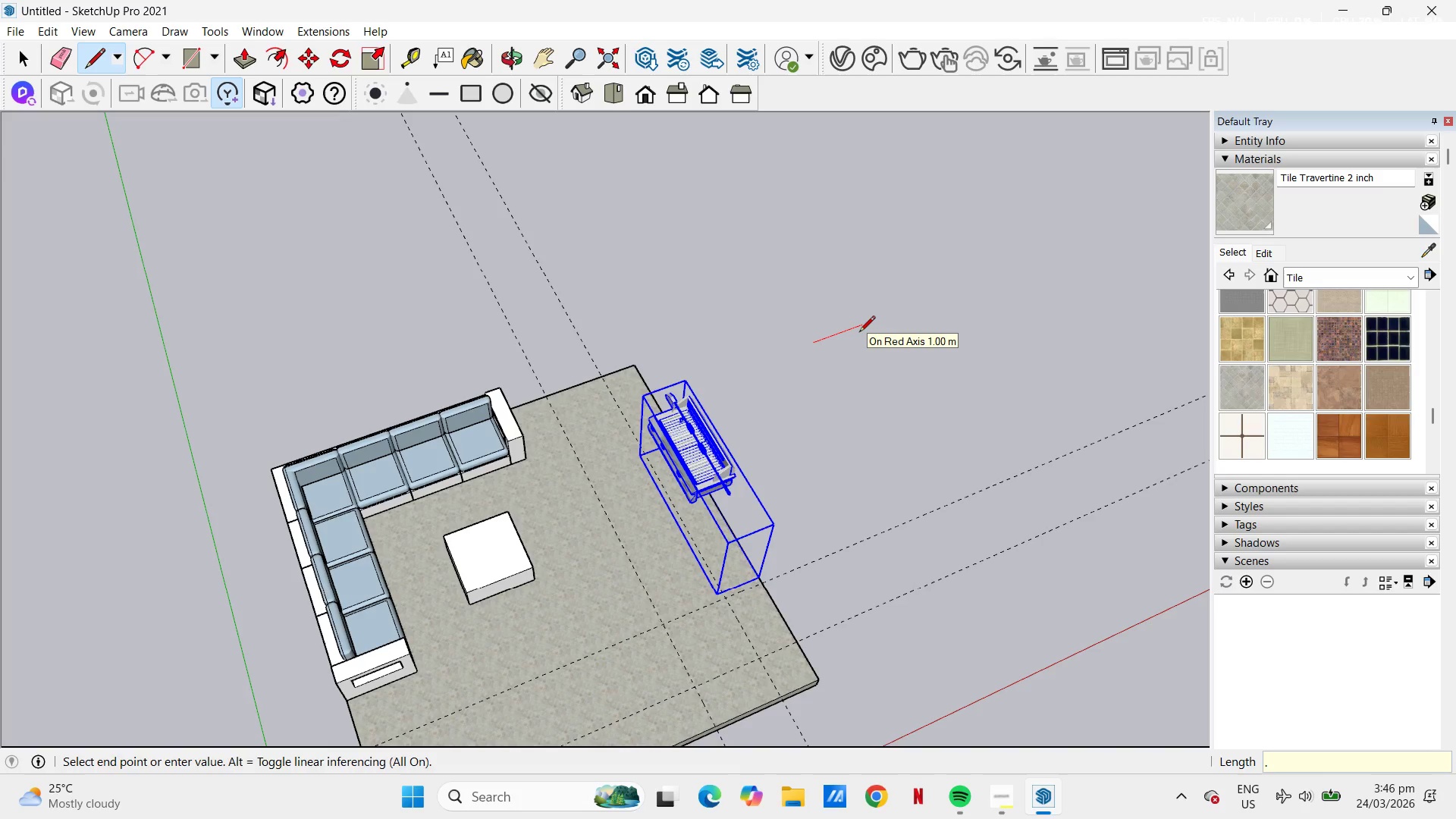 
key(Numpad6)
 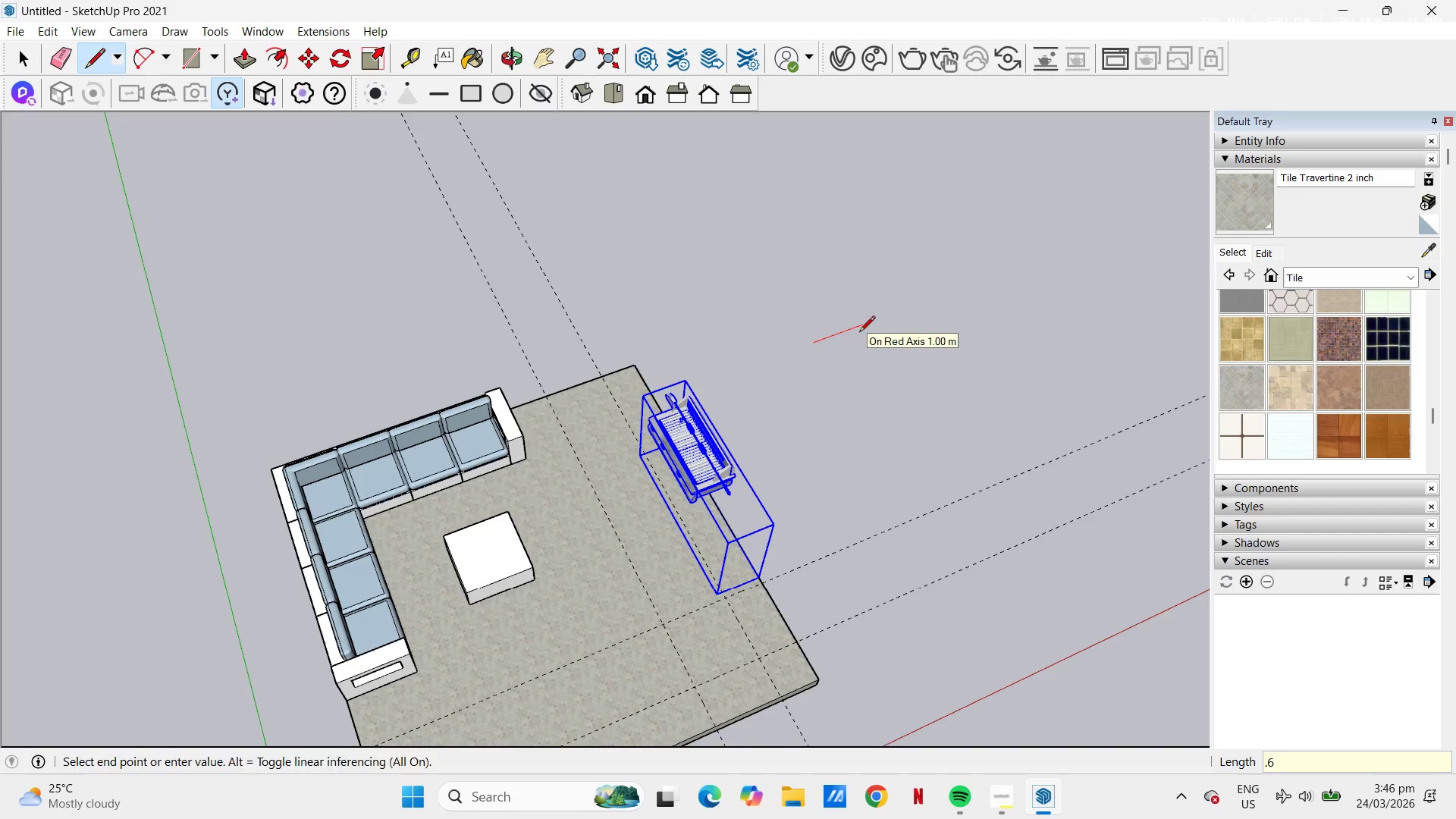 
key(NumpadEnter)
 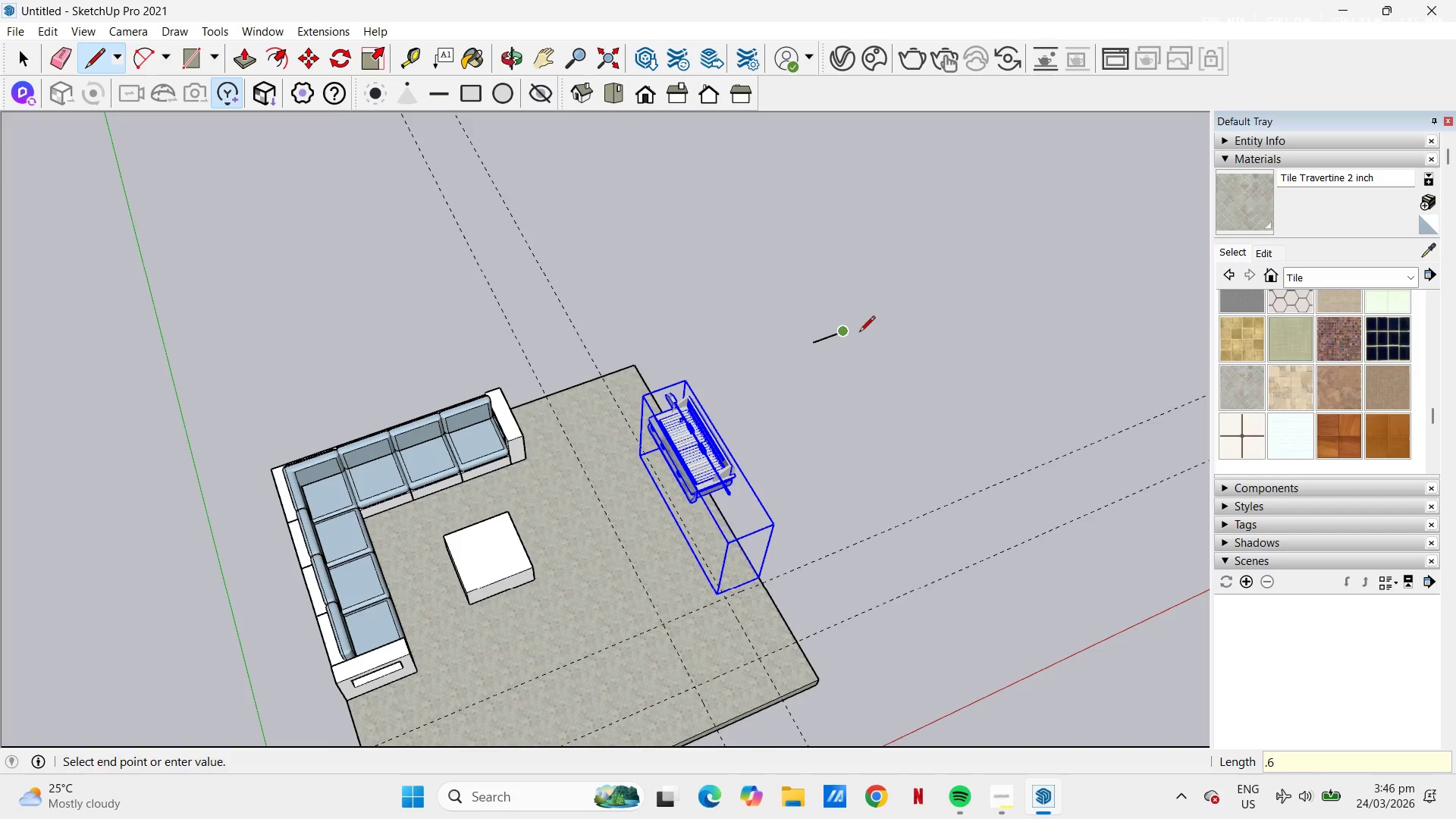 
key(Control+Z)
 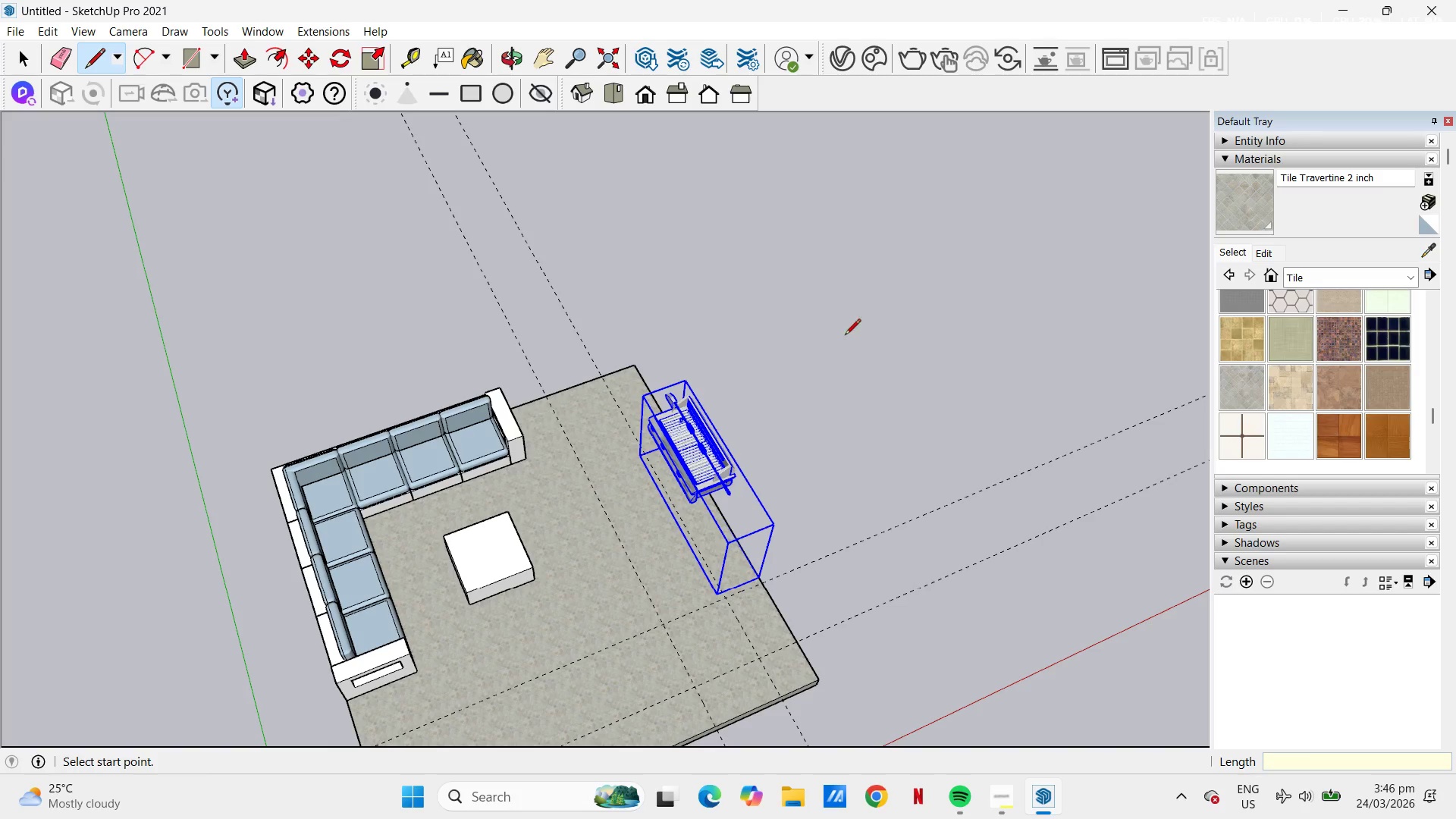 
left_click([839, 337])
 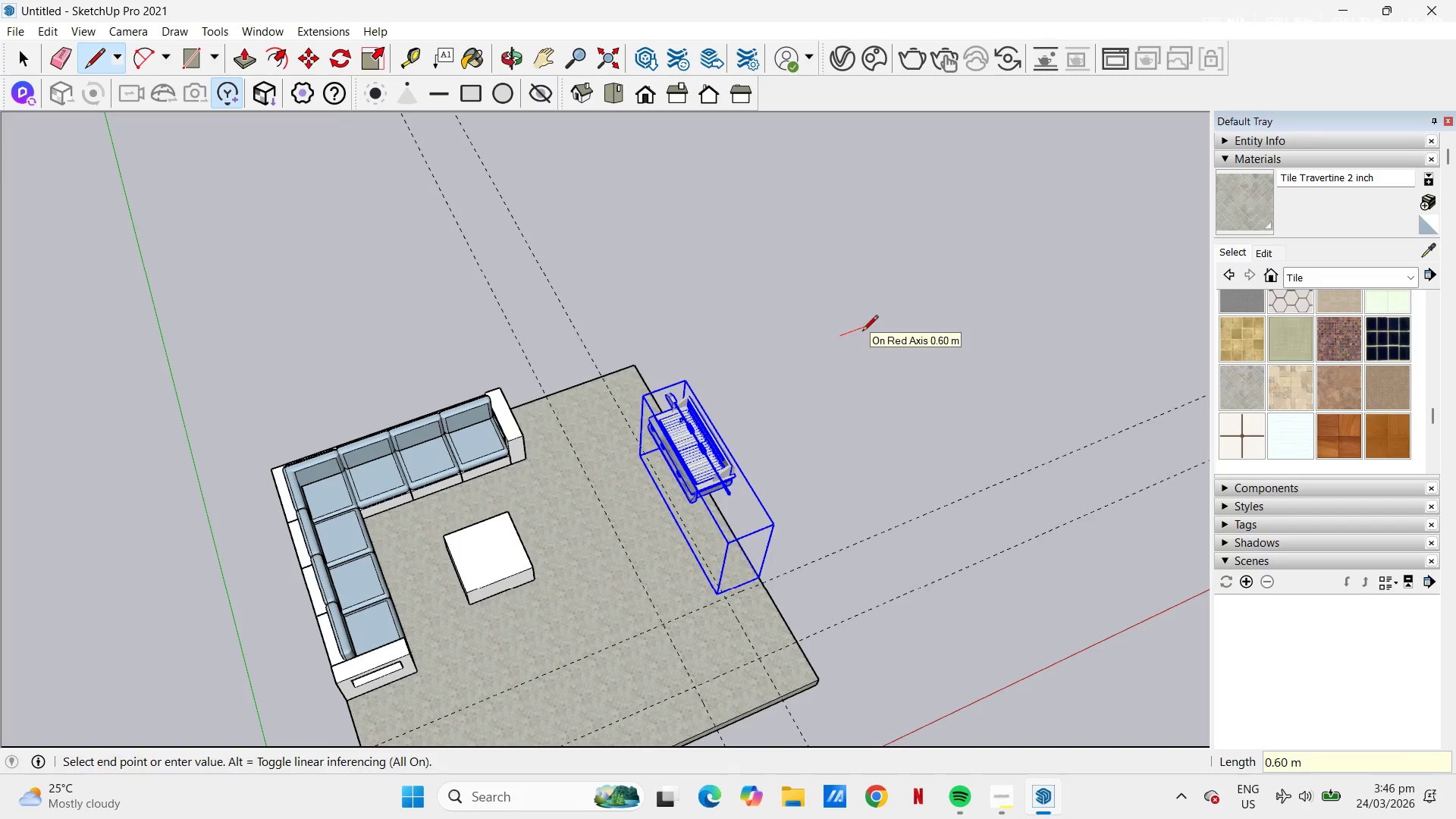 
key(NumpadDecimal)
 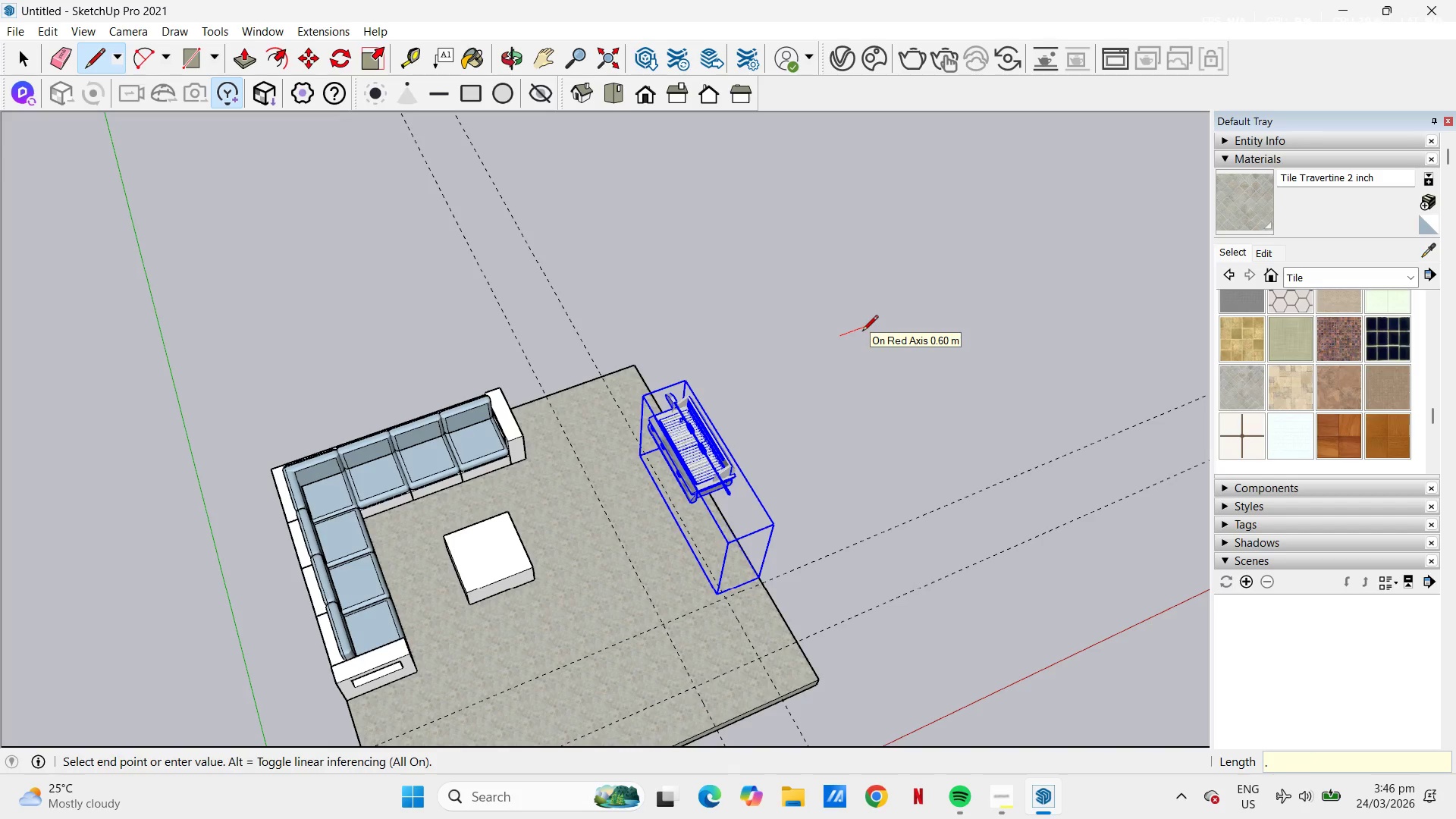 
key(Numpad8)
 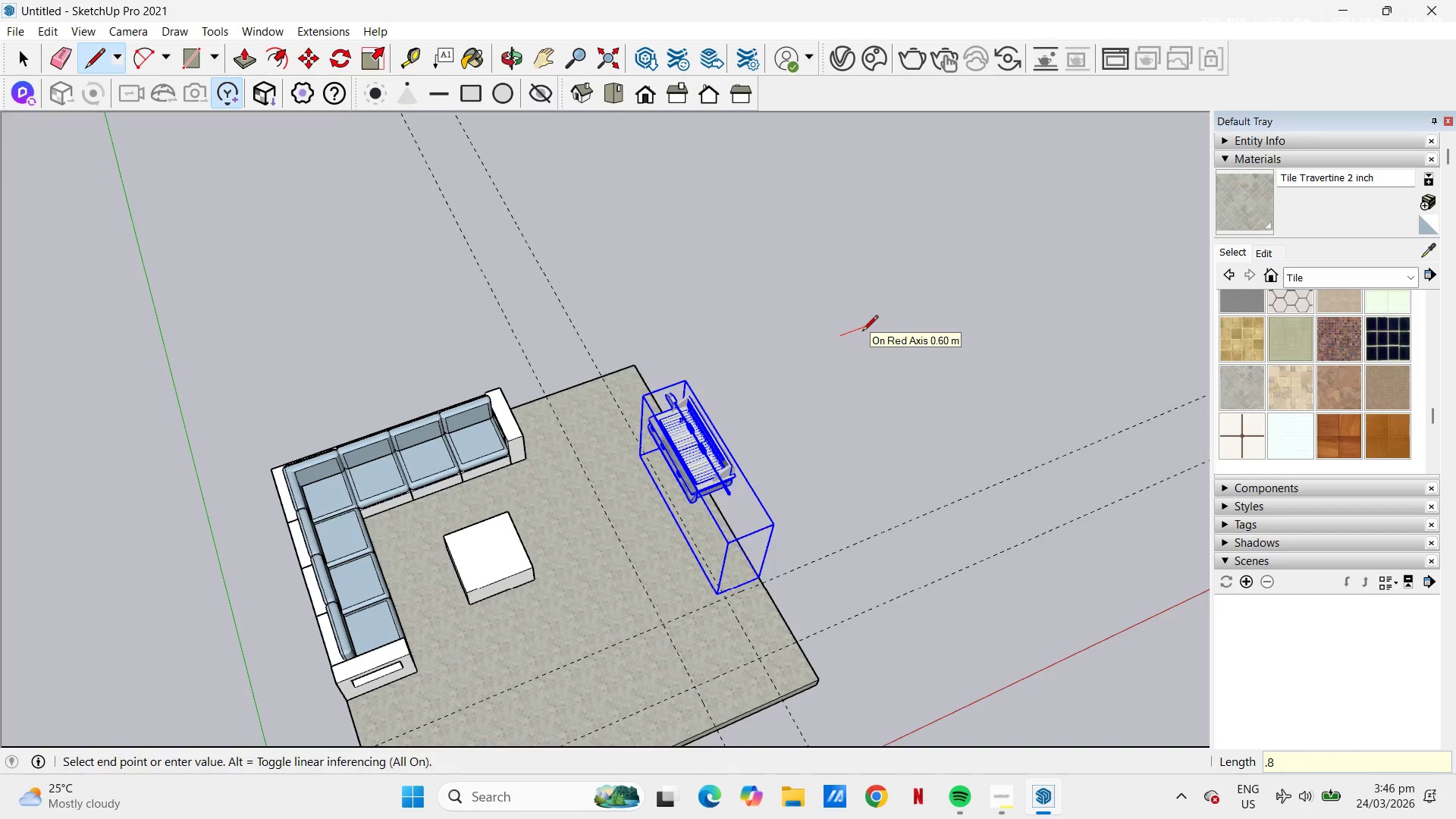 
key(NumpadEnter)
 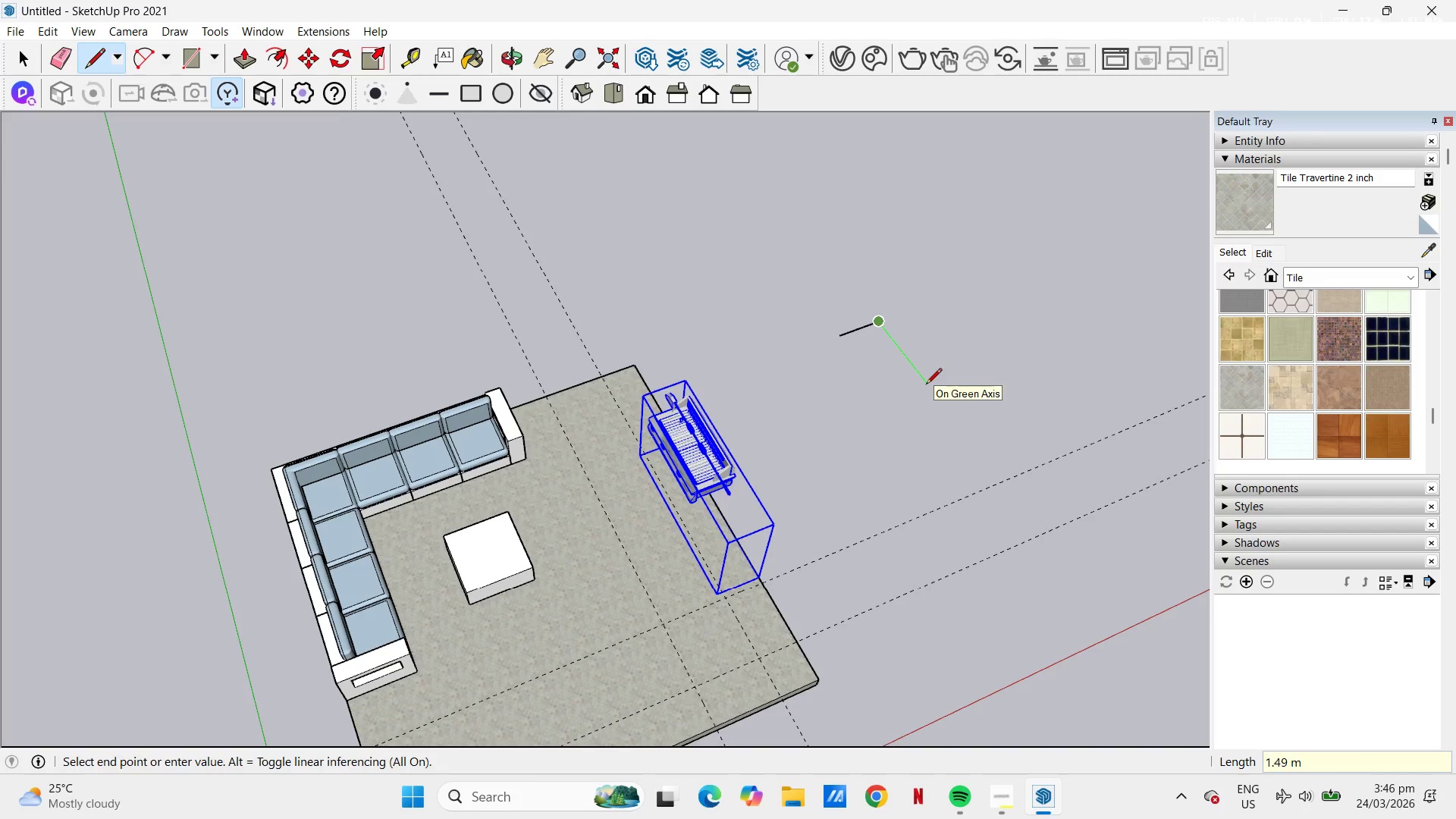 
key(Numpad1)
 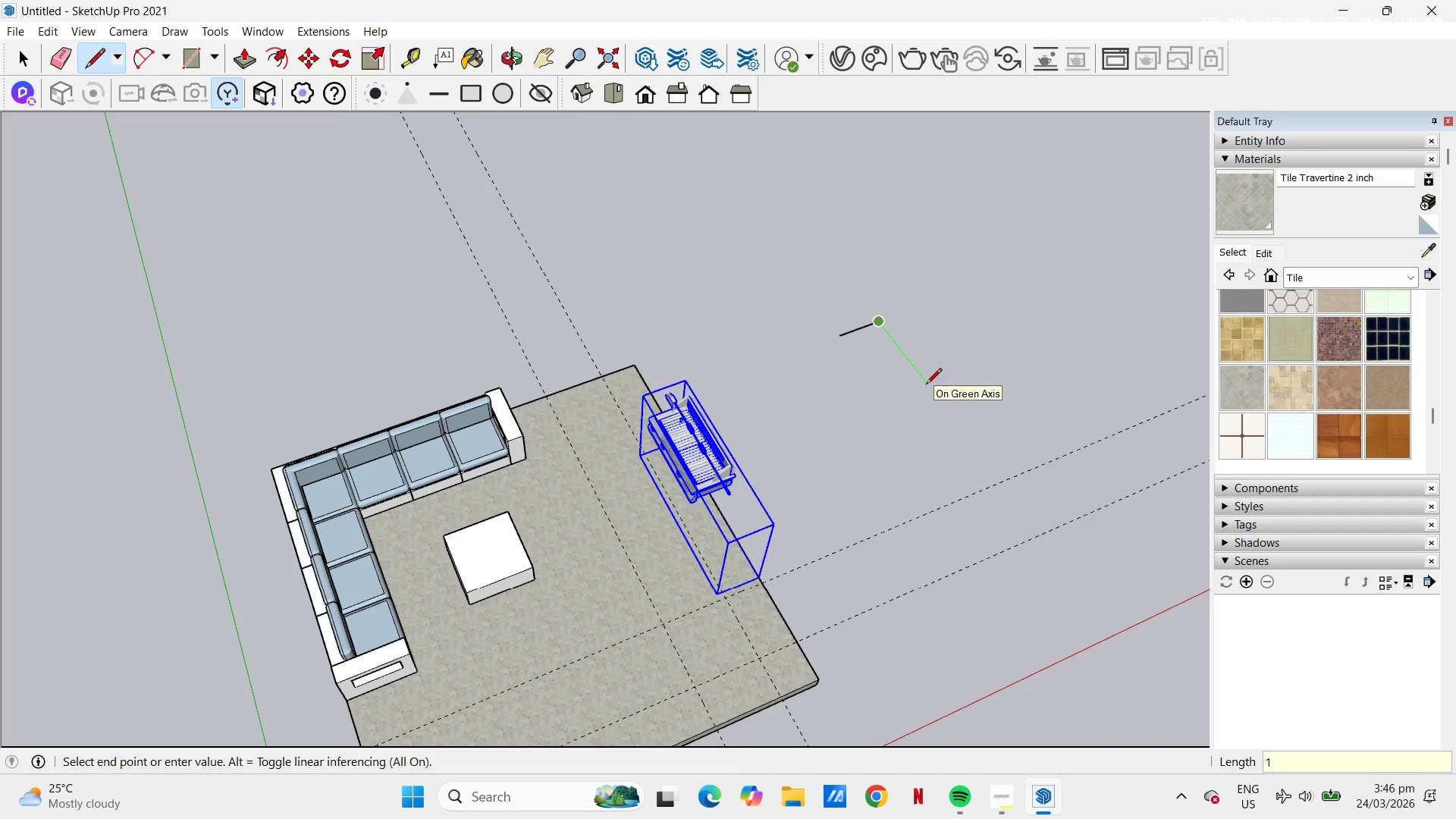 
key(NumpadDecimal)
 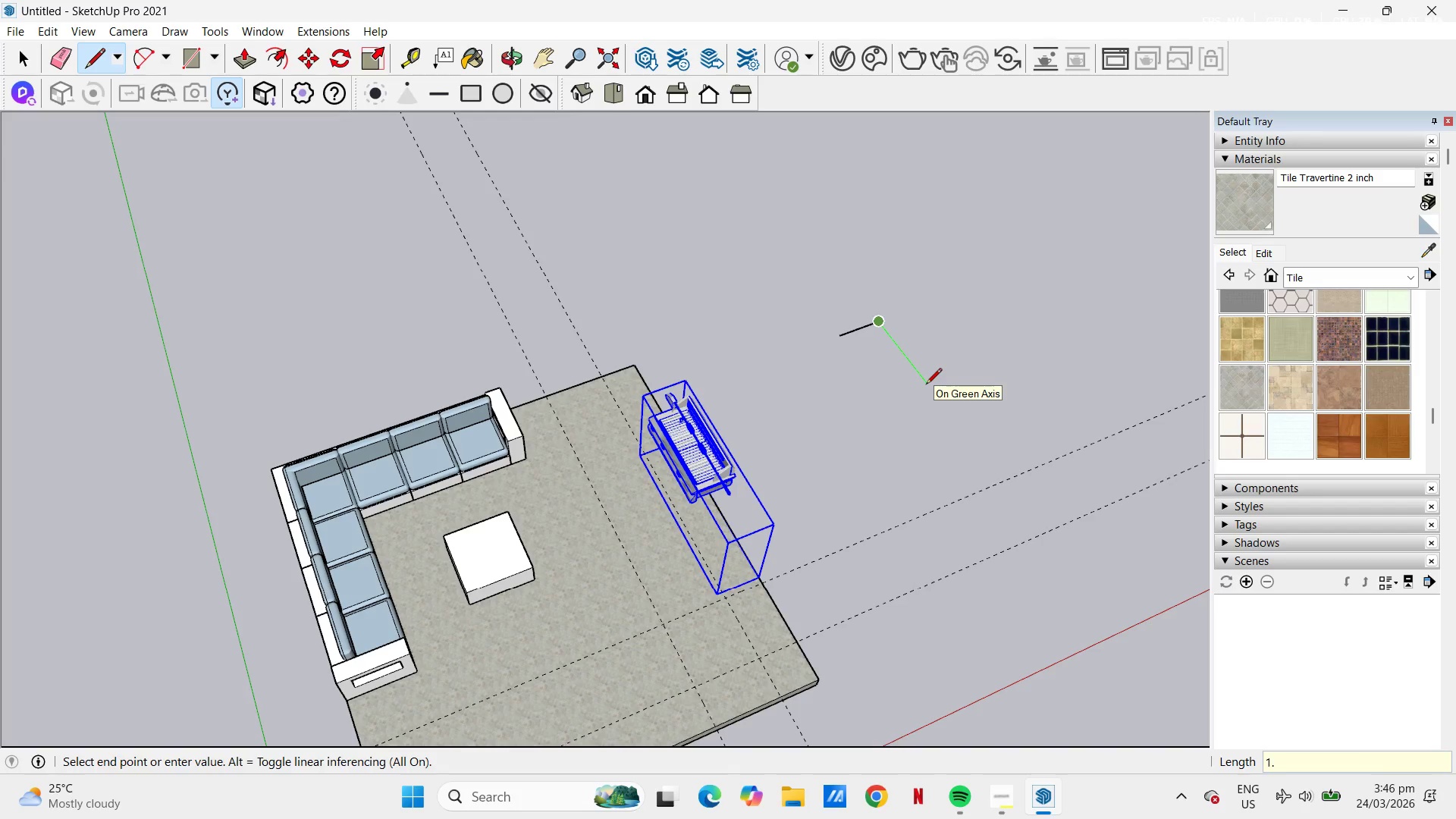 
key(Numpad2)
 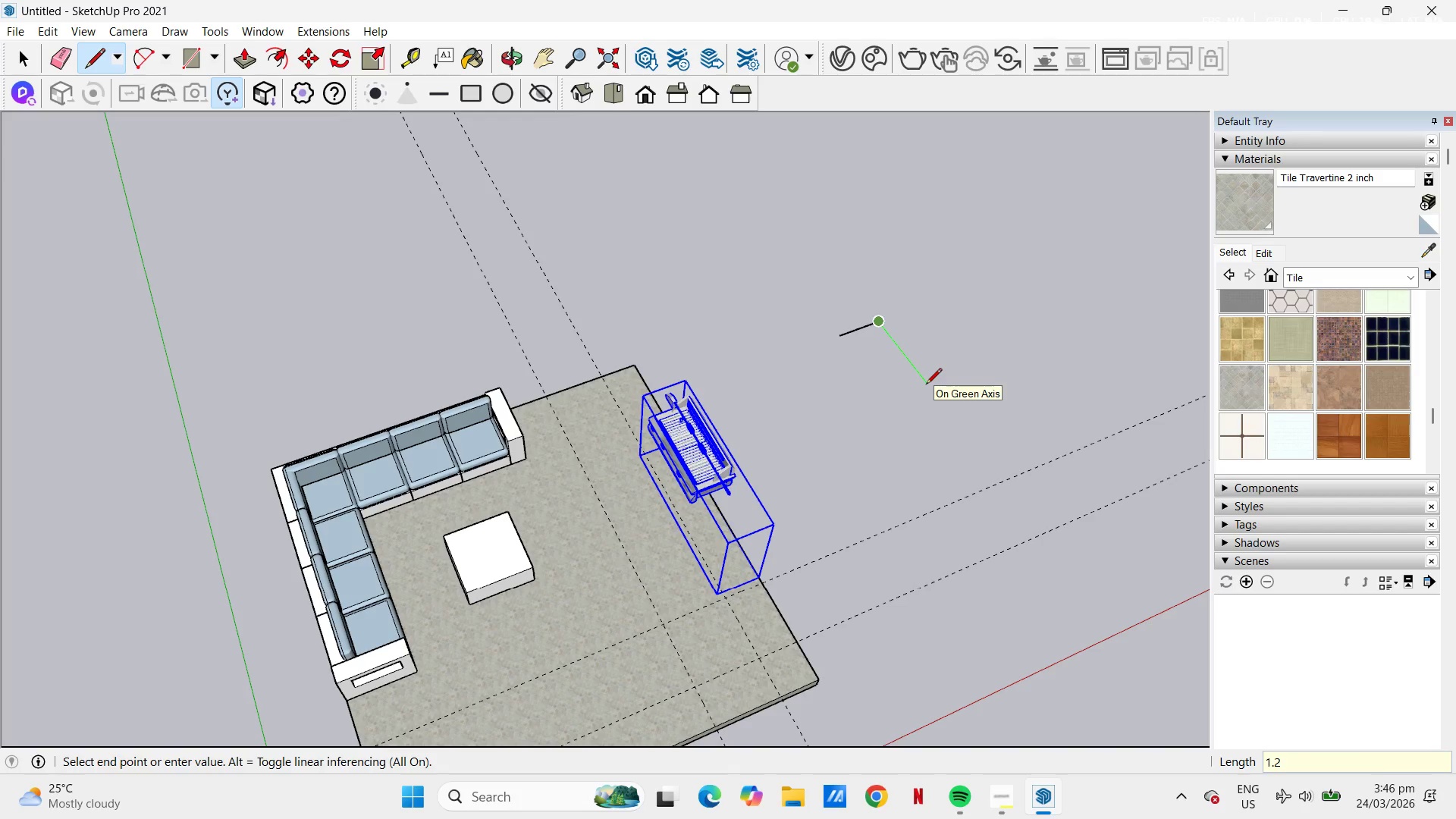 
key(Backspace)
 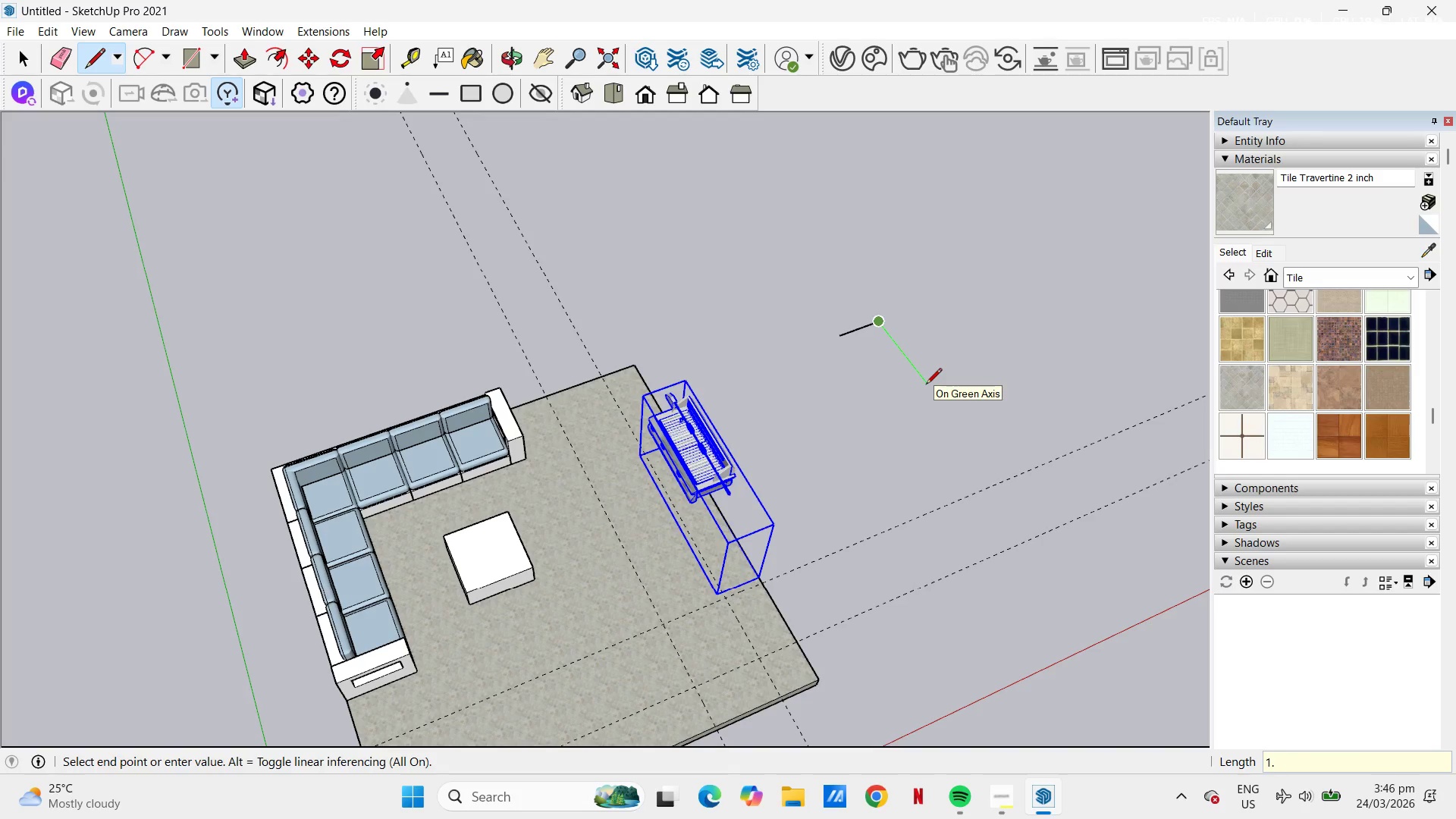 
key(Backspace)
 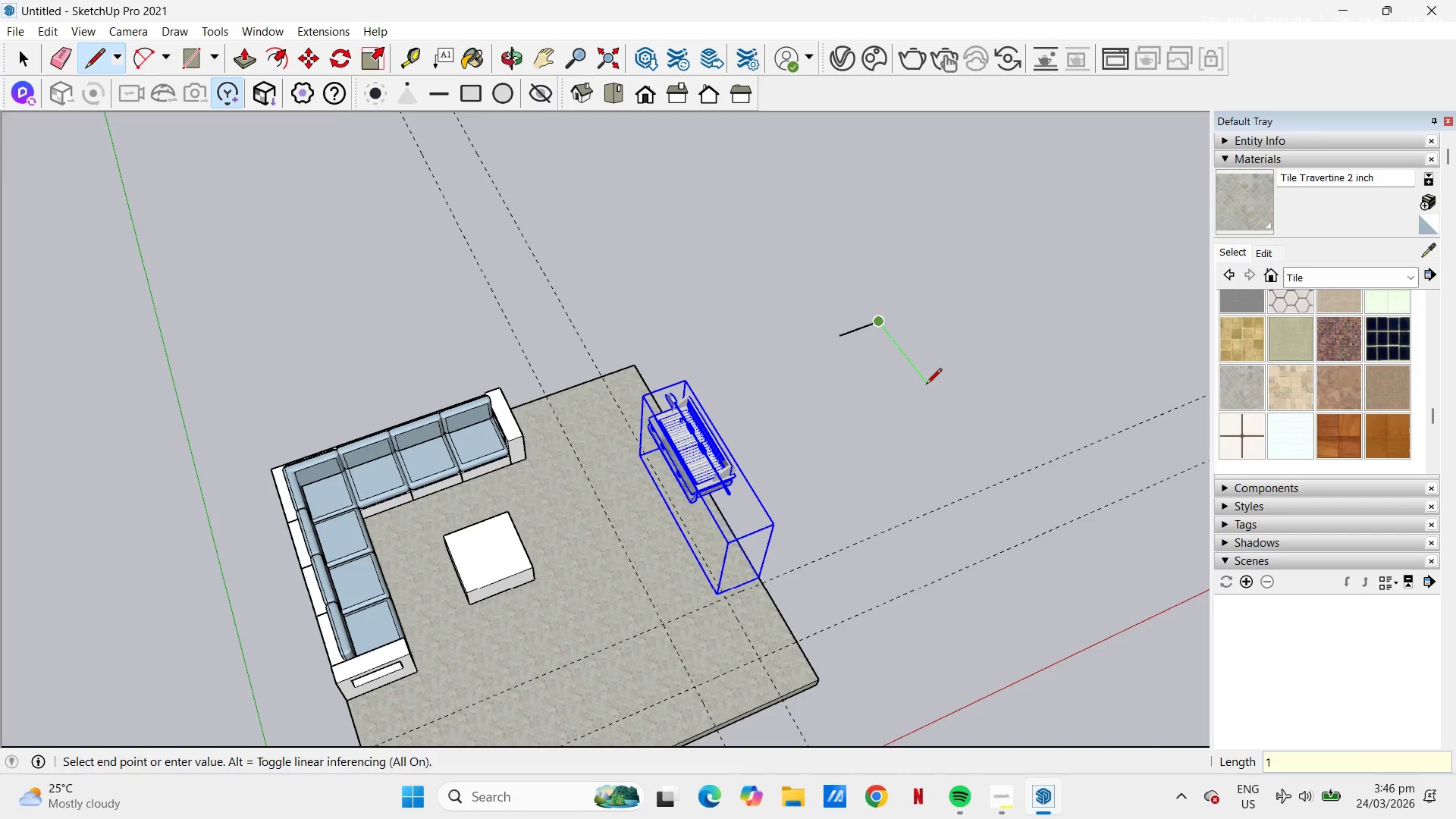 
key(Backspace)
 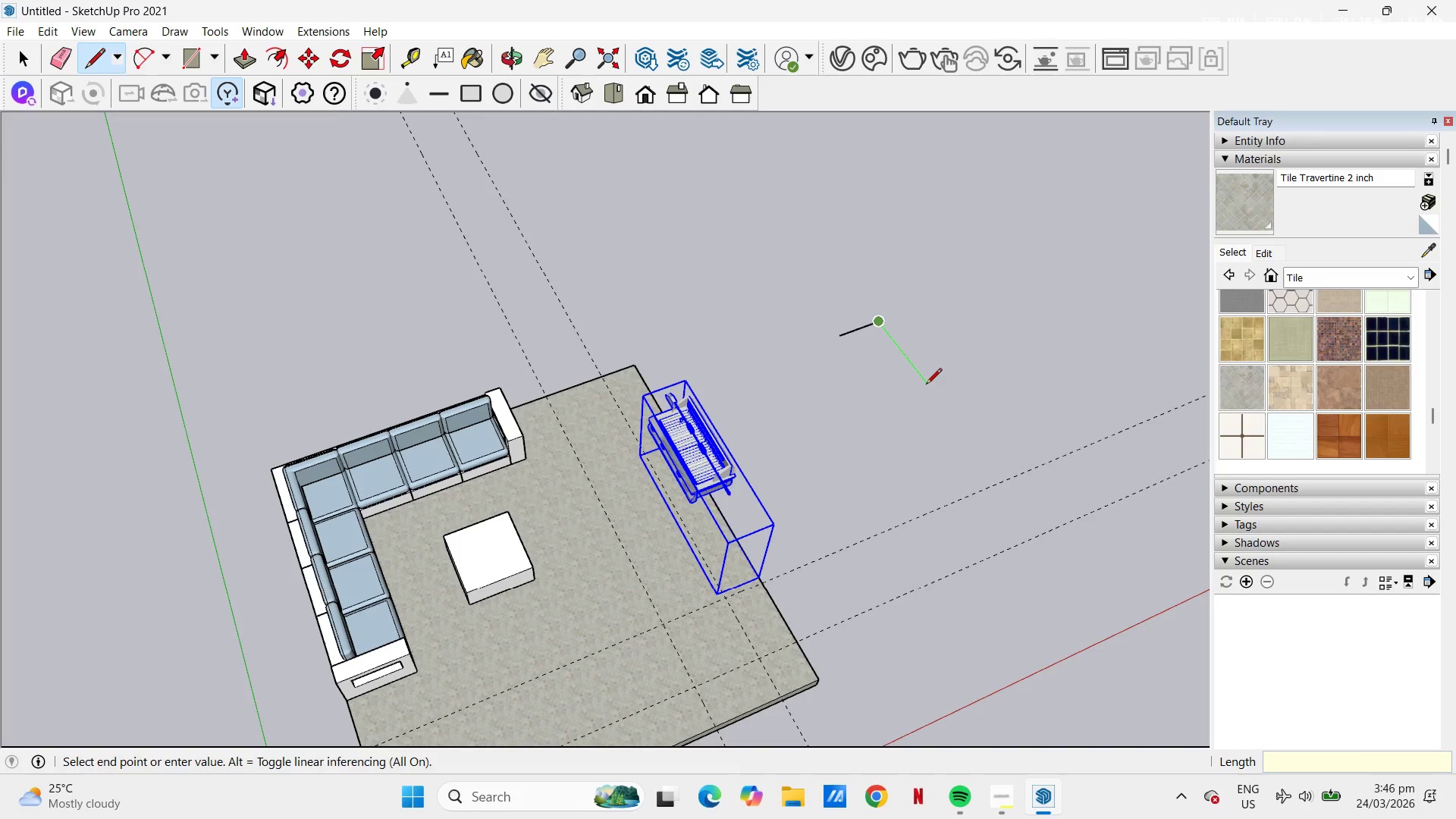 
key(Numpad1)
 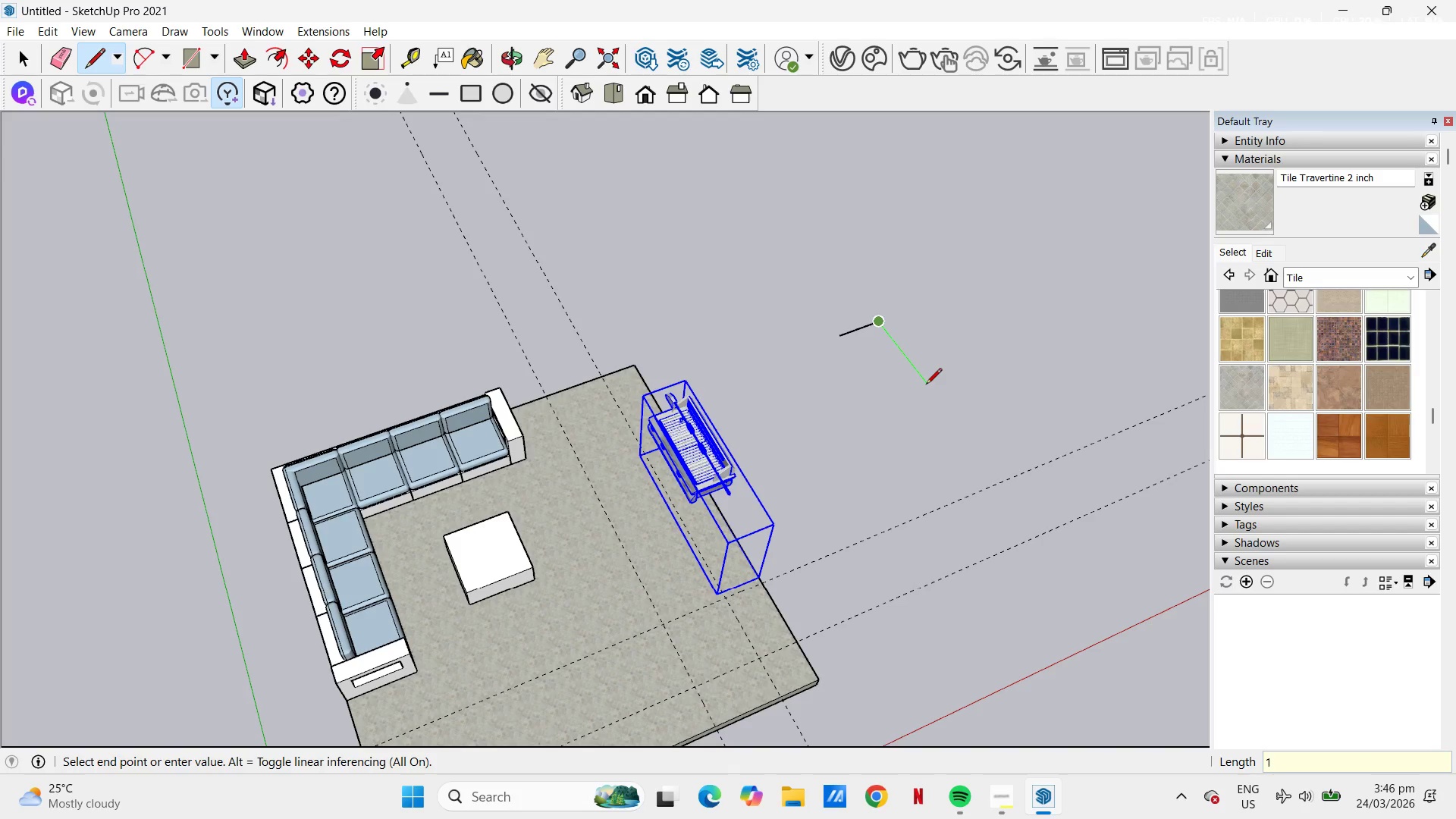 
key(NumpadDecimal)
 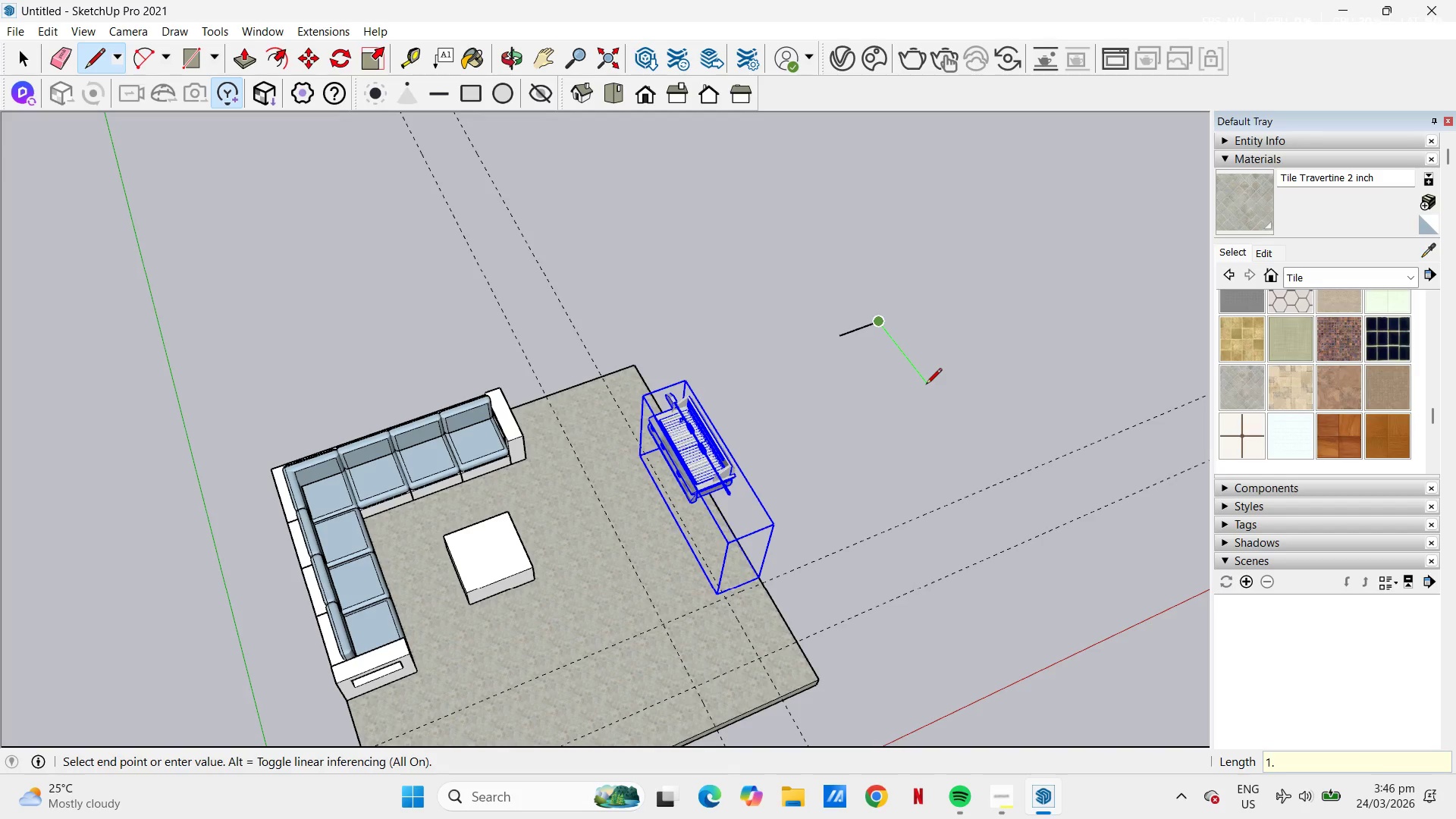 
key(Numpad5)
 